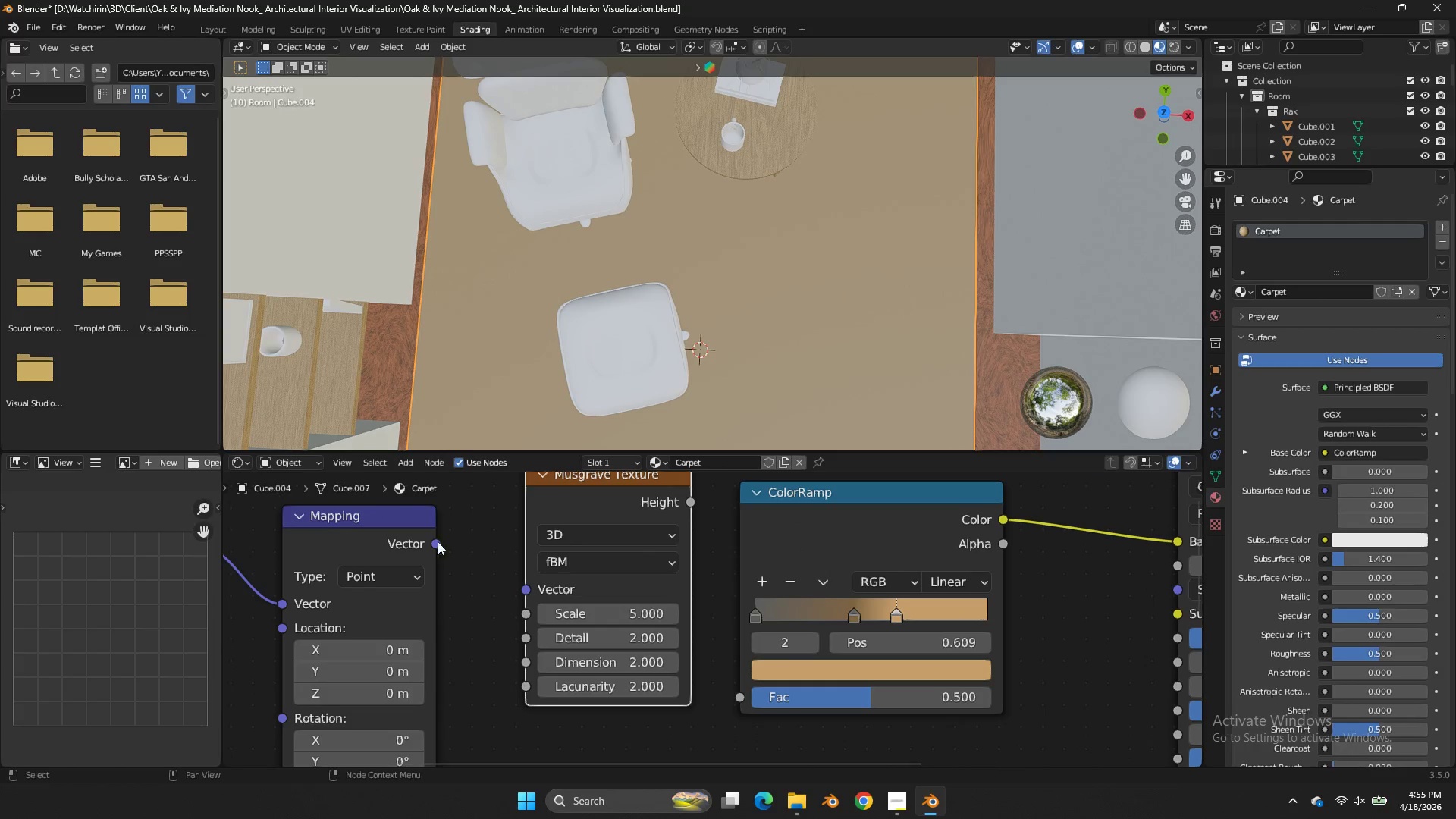 
left_click_drag(start_coordinate=[431, 542], to_coordinate=[526, 597])
 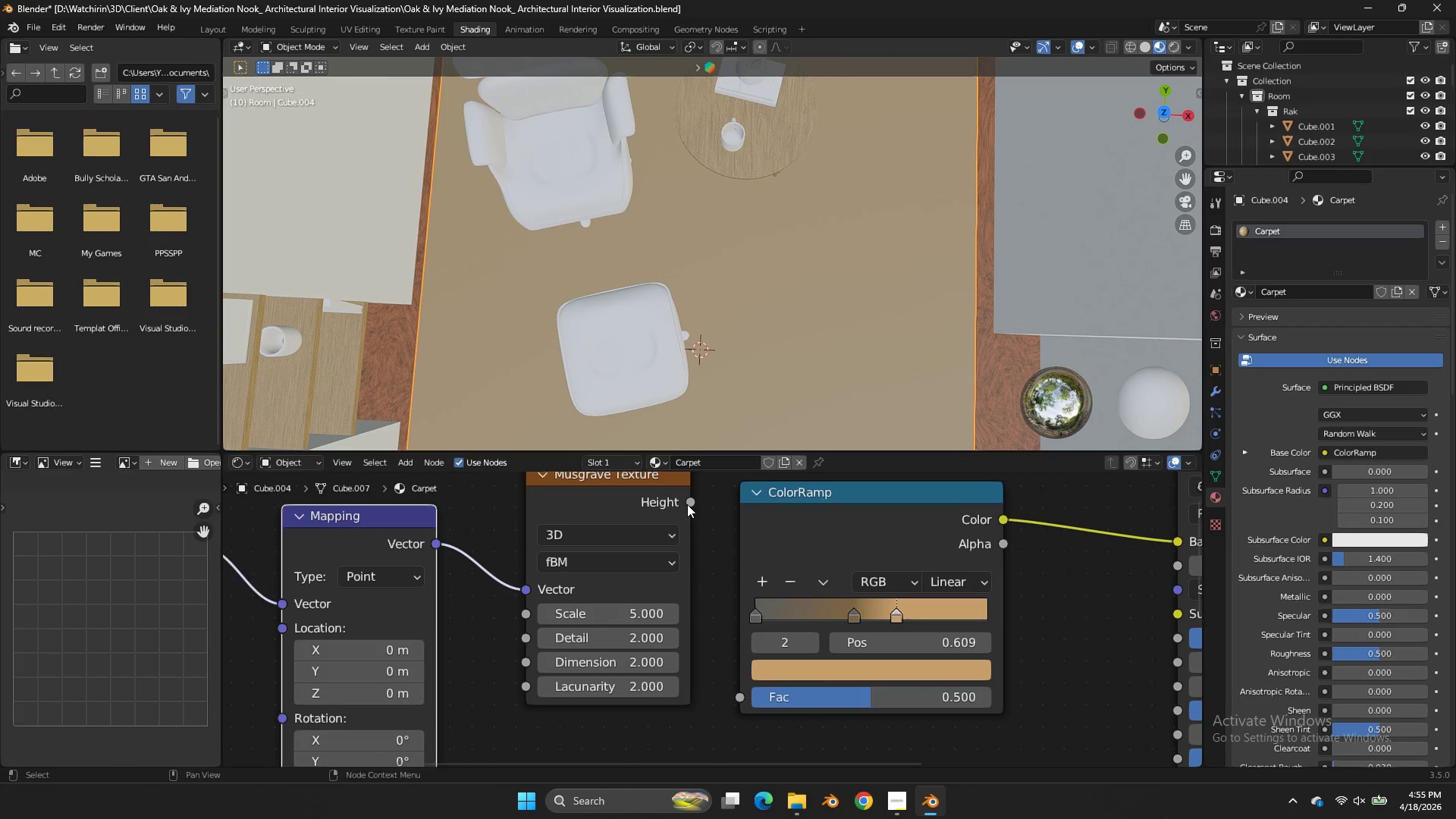 
left_click_drag(start_coordinate=[687, 504], to_coordinate=[733, 689])
 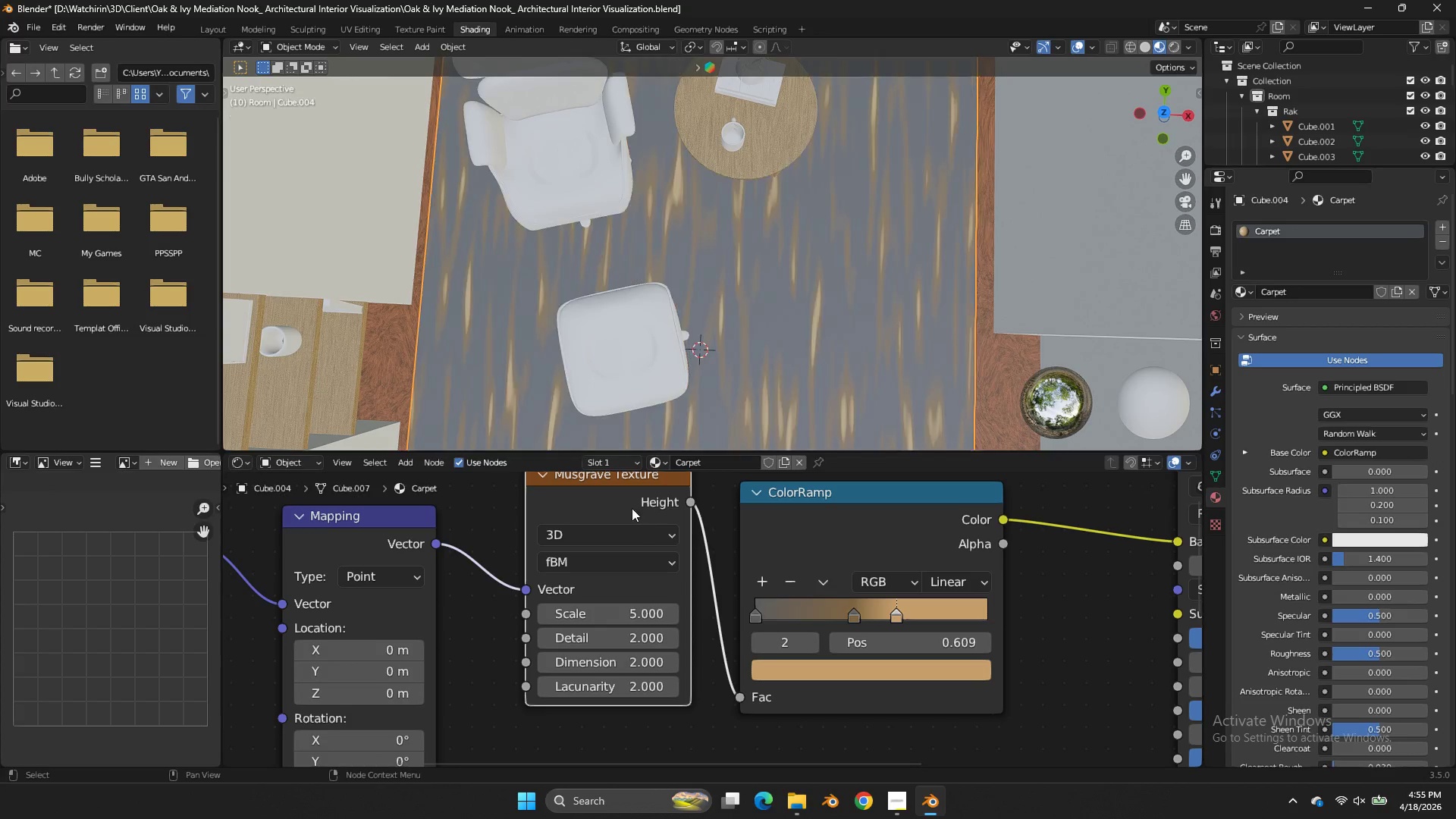 
left_click_drag(start_coordinate=[630, 507], to_coordinate=[599, 565])
 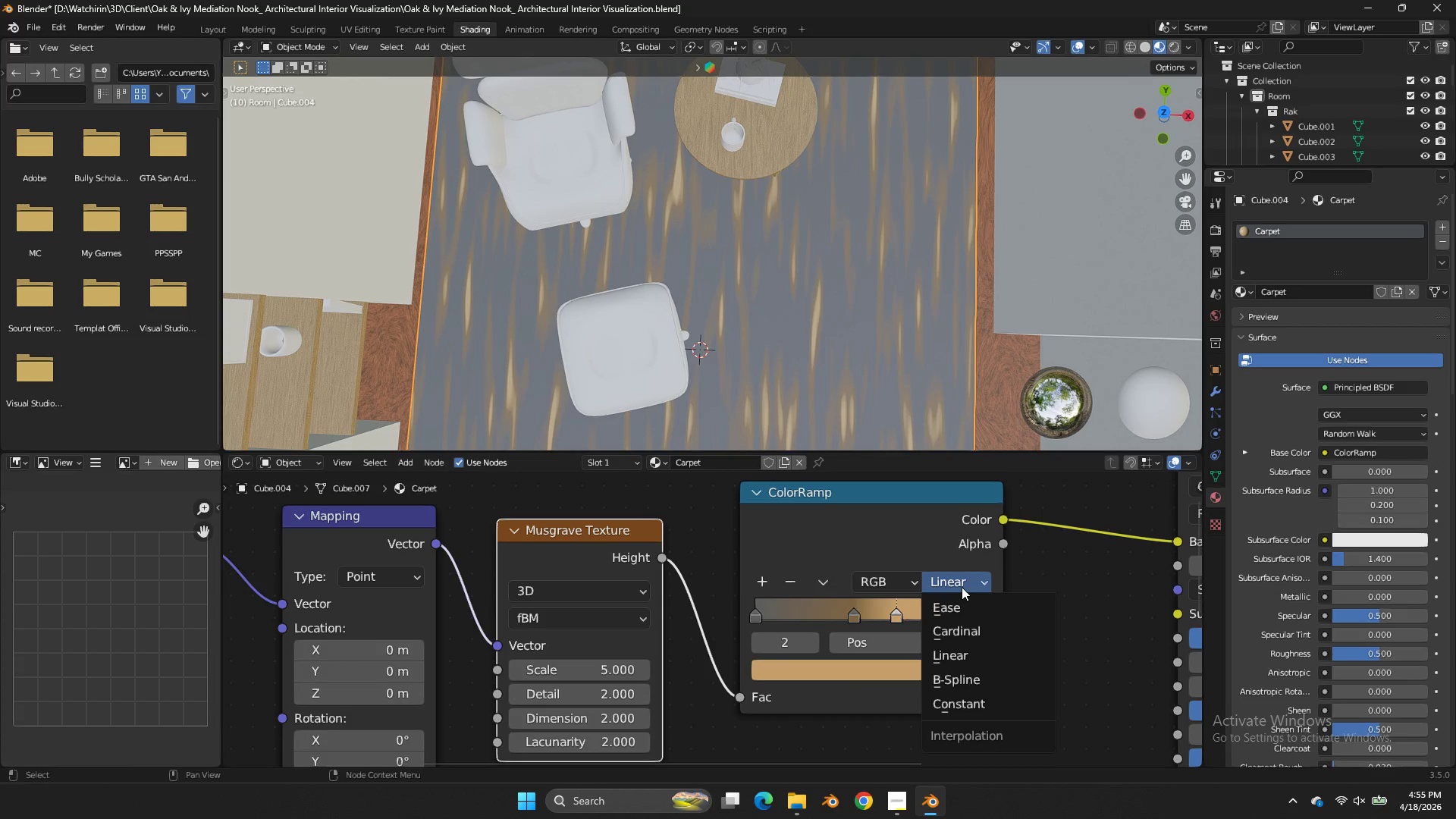 
left_click([915, 535])
 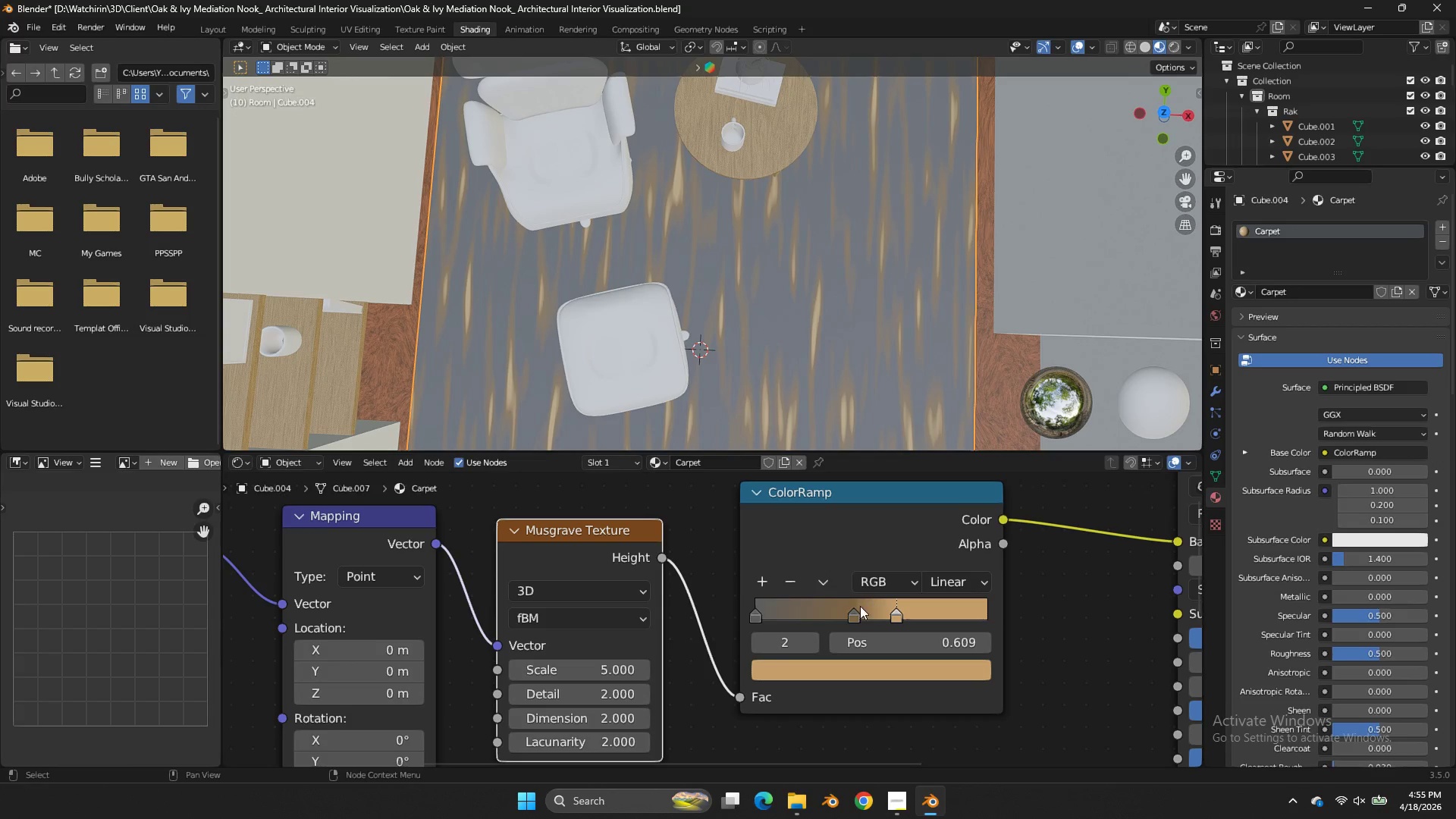 
left_click_drag(start_coordinate=[857, 610], to_coordinate=[808, 618])
 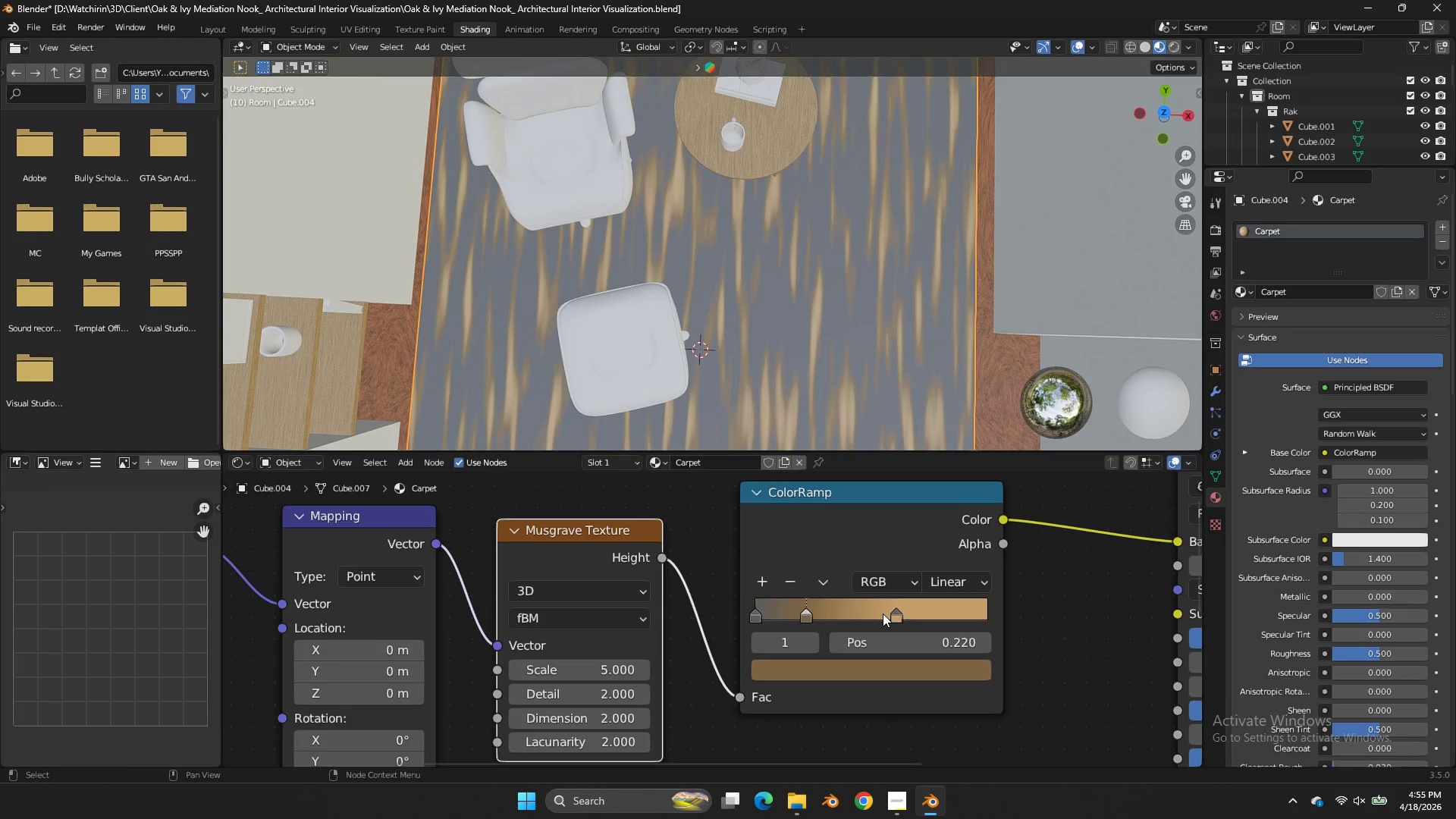 
left_click_drag(start_coordinate=[883, 613], to_coordinate=[860, 601])
 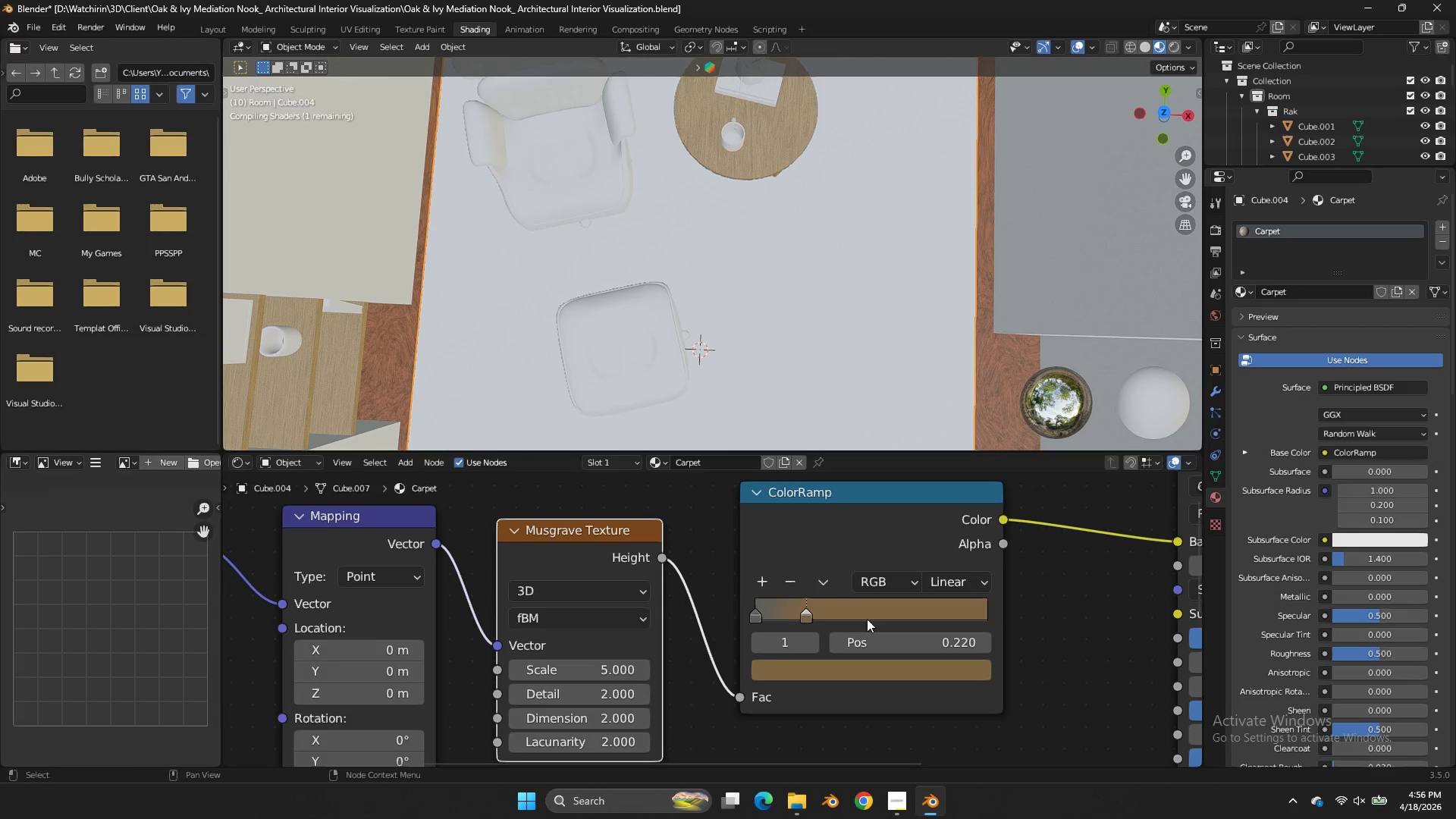 
left_click_drag(start_coordinate=[815, 613], to_coordinate=[864, 613])
 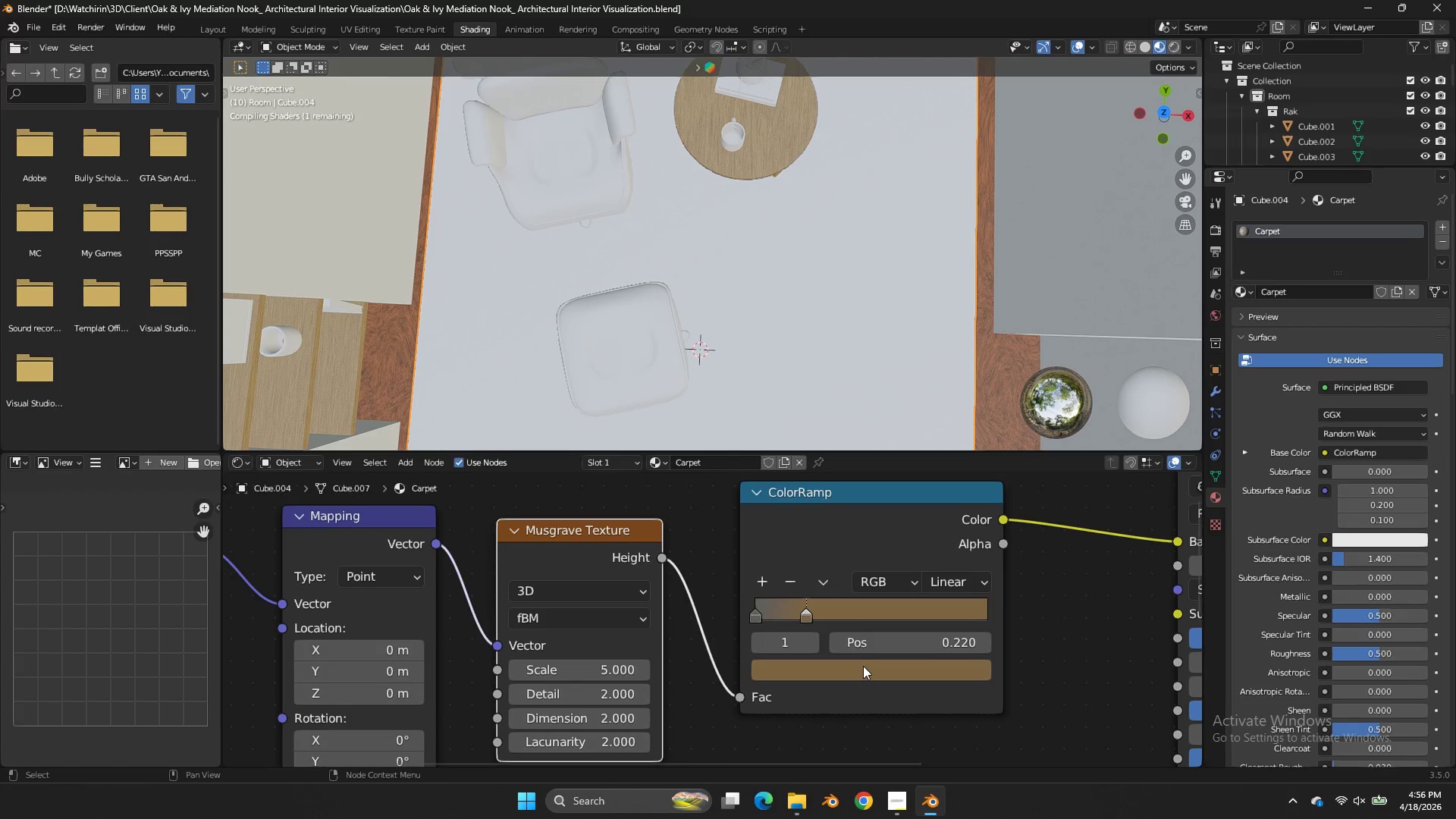 
left_click([863, 666])
 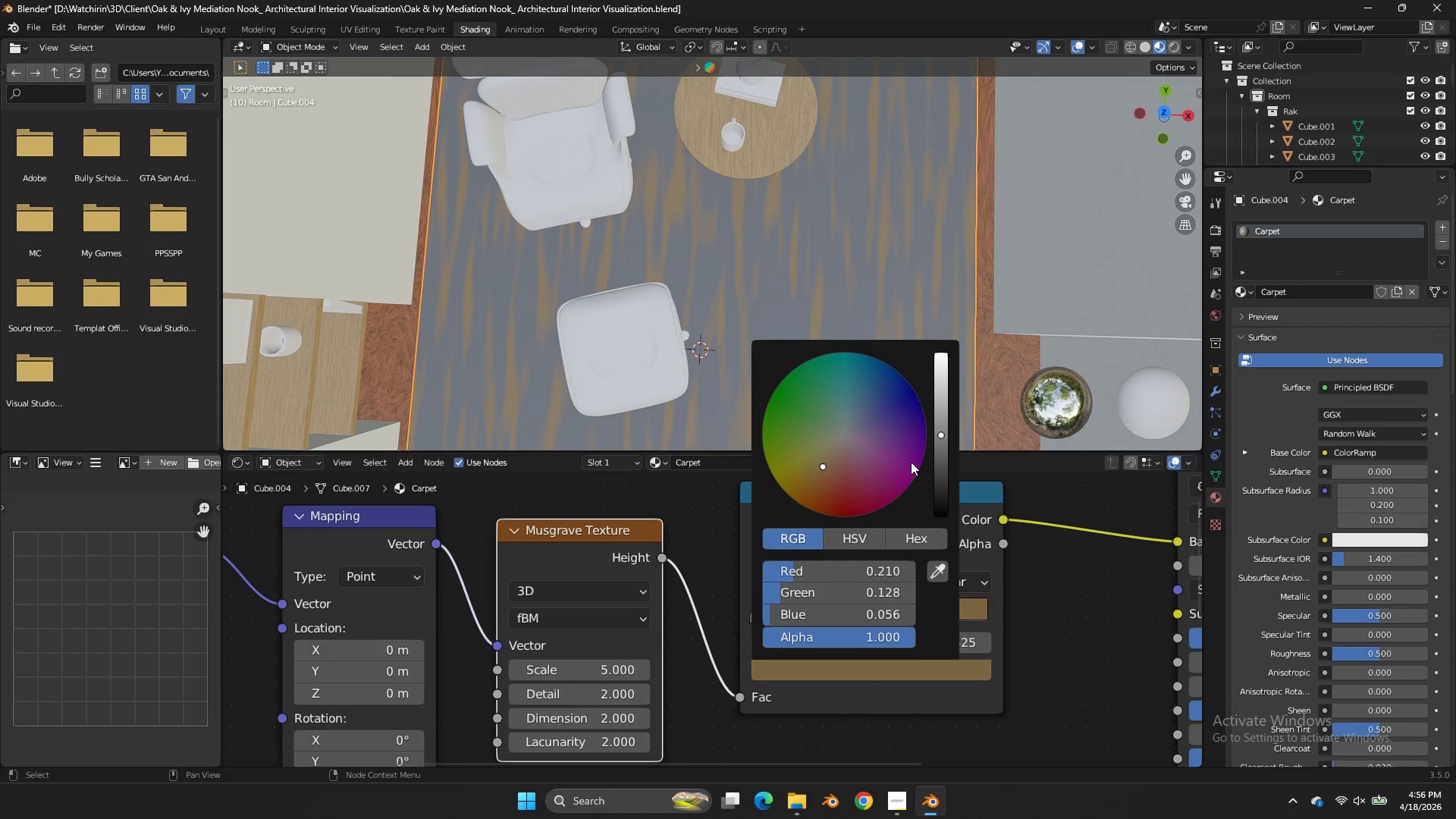 
left_click_drag(start_coordinate=[852, 567], to_coordinate=[748, 384])
 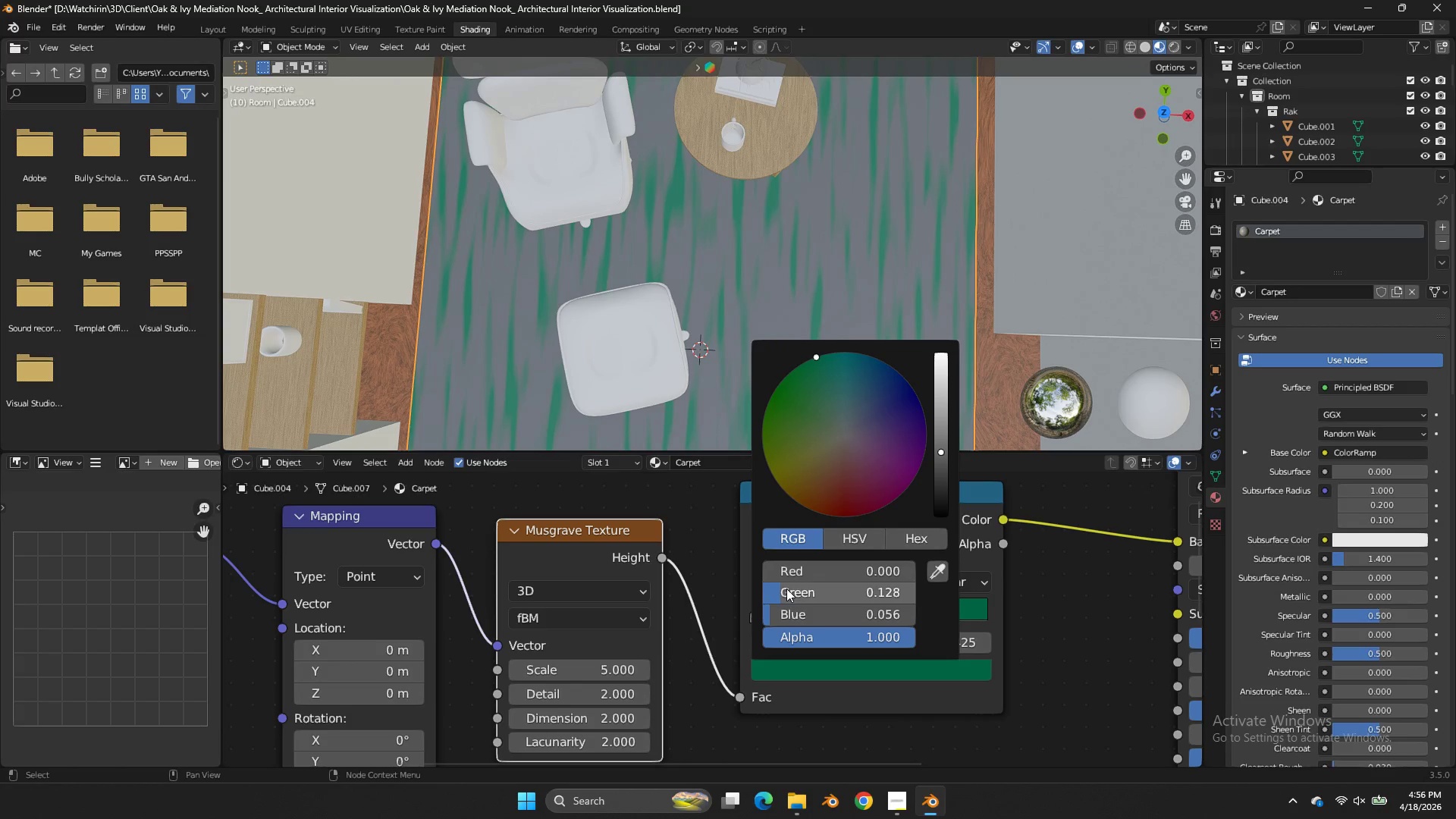 
left_click_drag(start_coordinate=[786, 588], to_coordinate=[740, 404])
 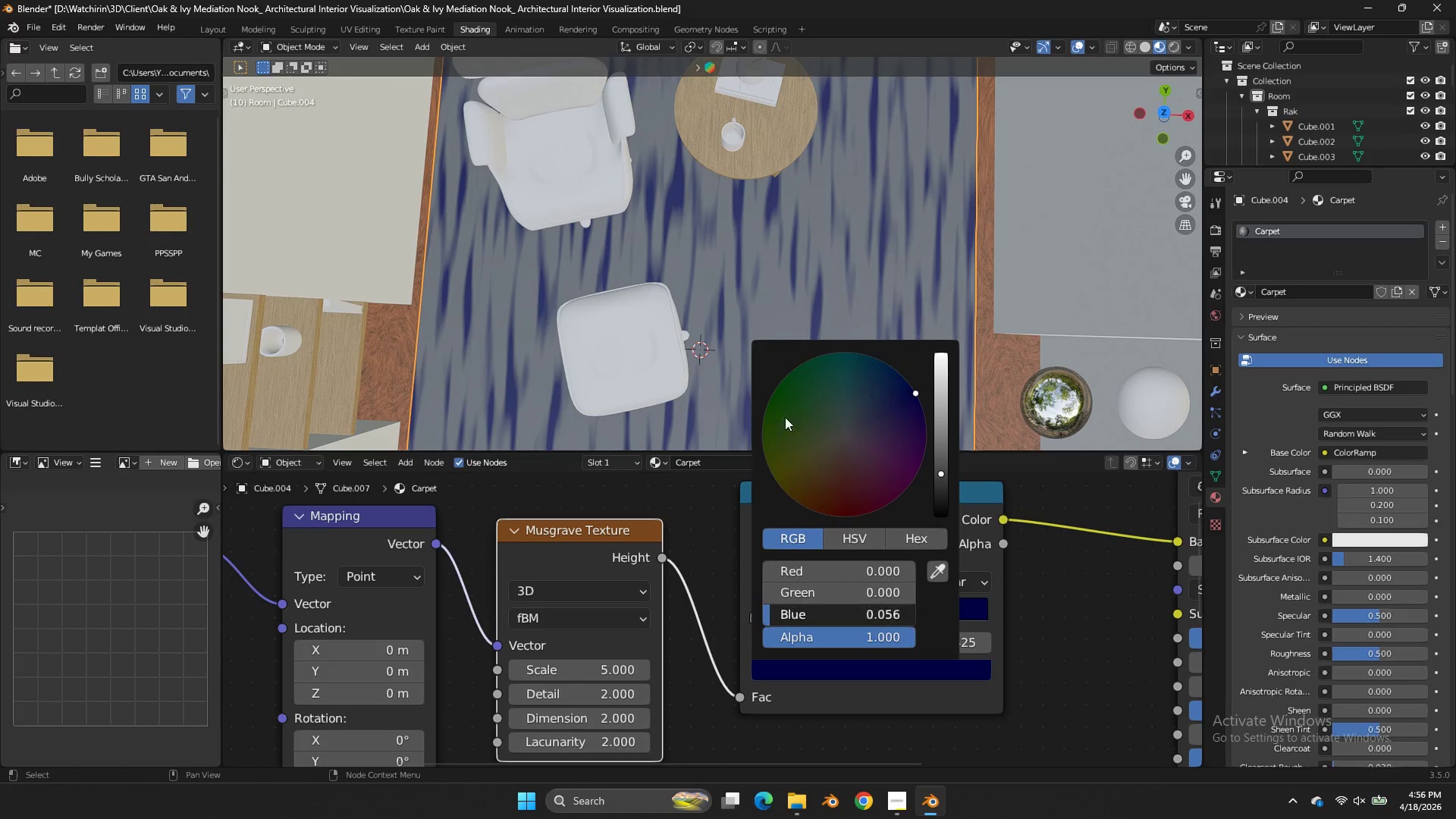 
left_click_drag(start_coordinate=[785, 607], to_coordinate=[724, 418])
 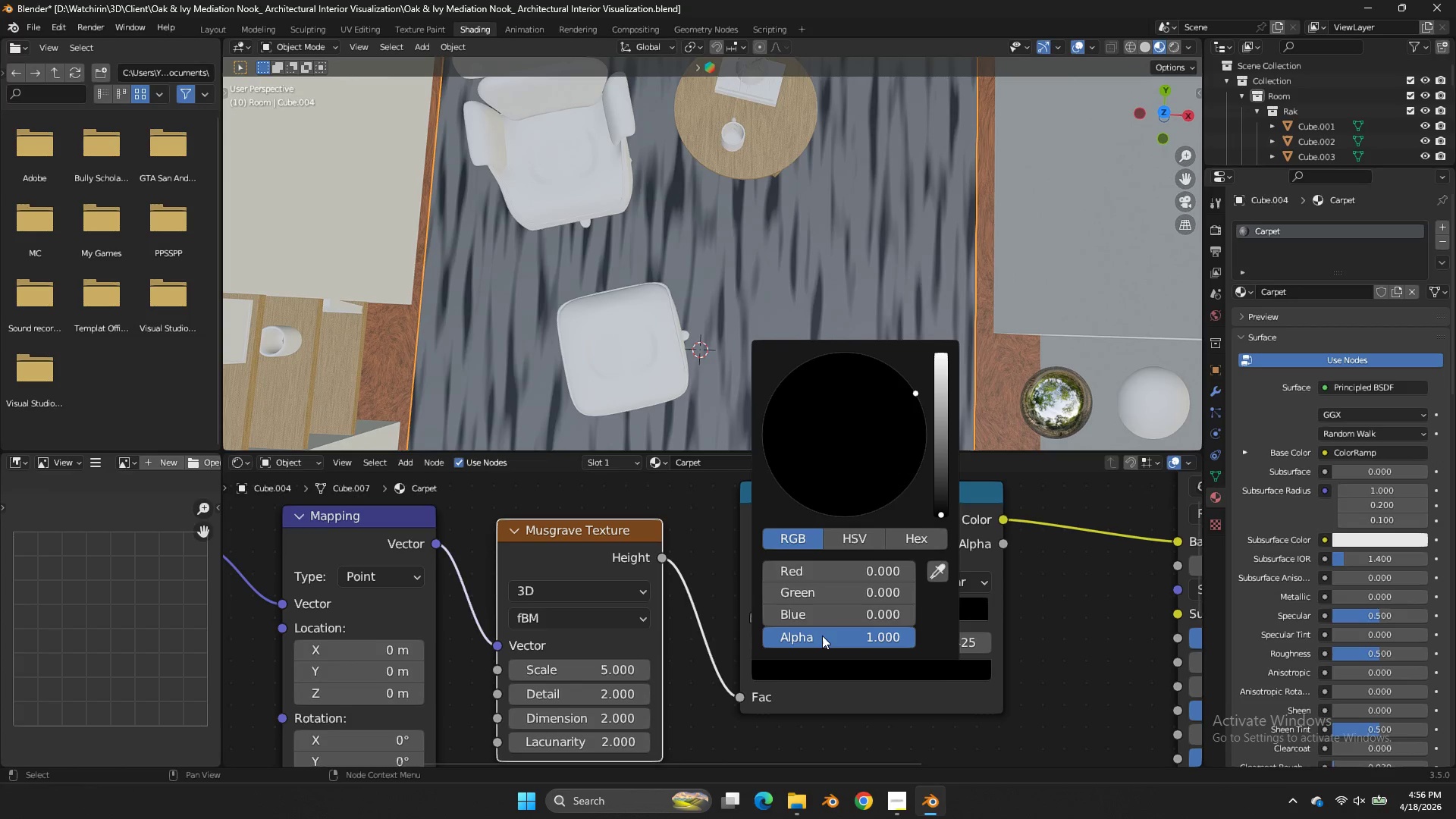 
left_click_drag(start_coordinate=[822, 635], to_coordinate=[670, 442])
 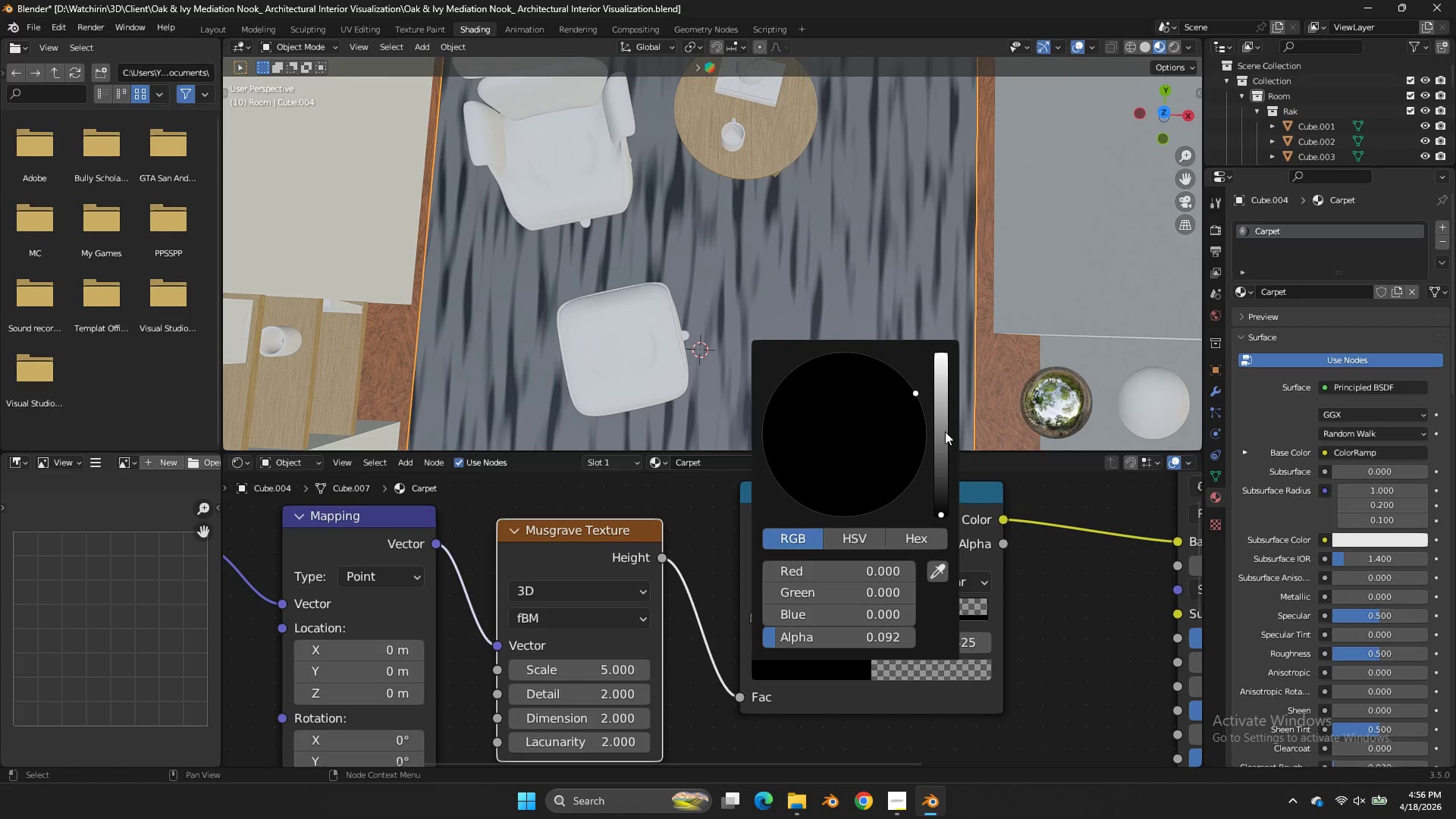 
left_click_drag(start_coordinate=[943, 431], to_coordinate=[586, 454])
 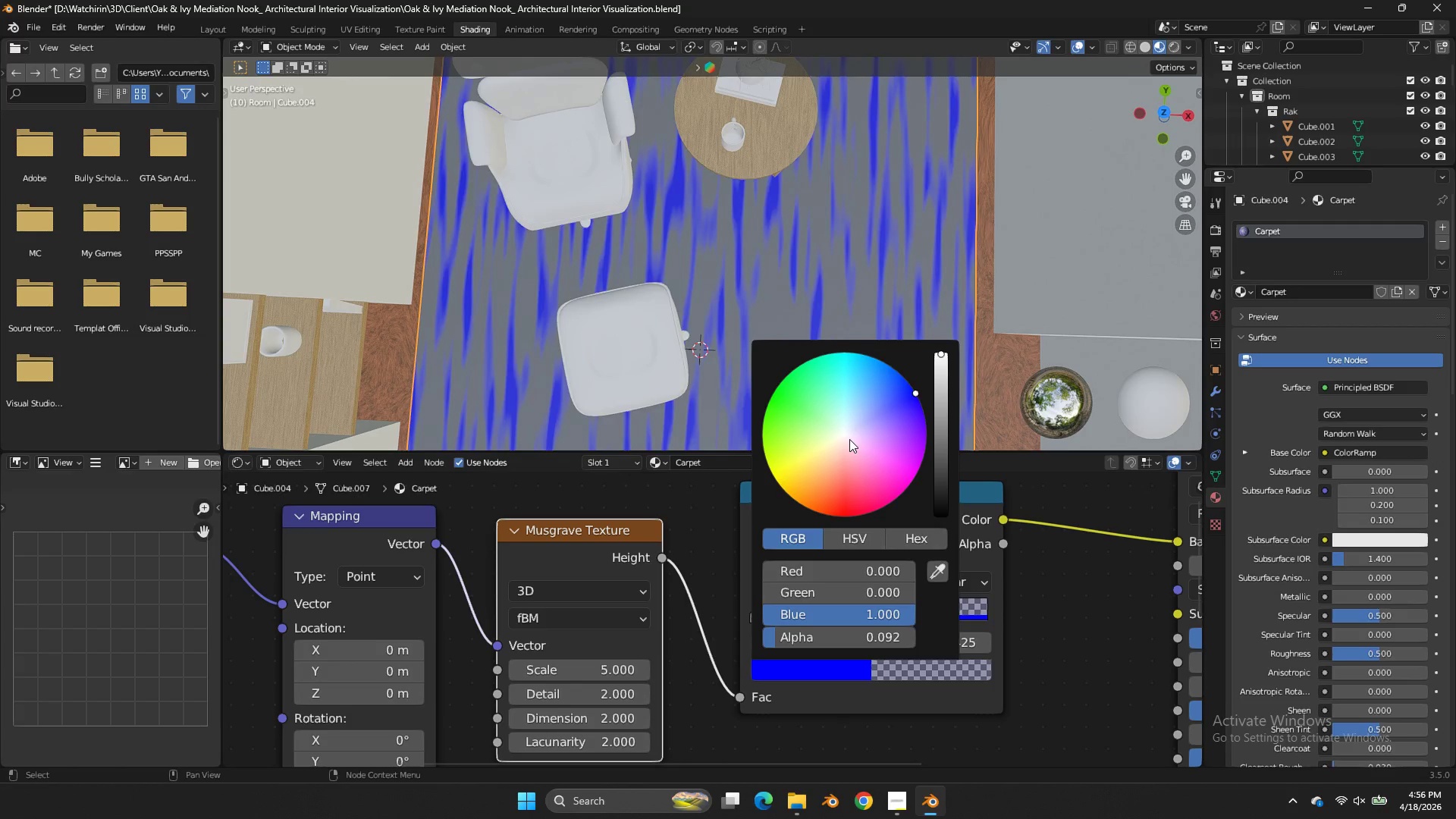 
left_click_drag(start_coordinate=[849, 439], to_coordinate=[841, 441])
 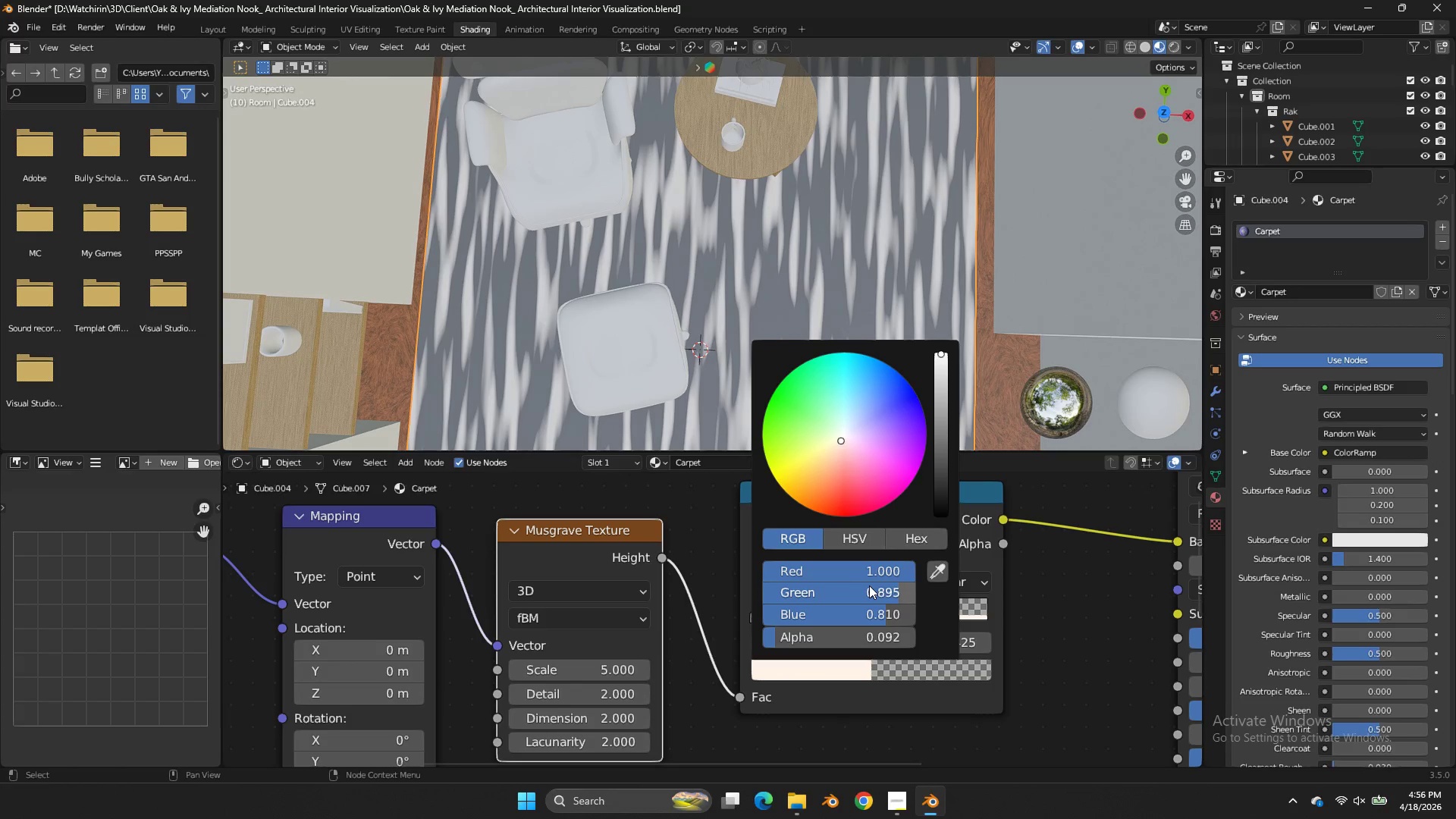 
left_click_drag(start_coordinate=[869, 587], to_coordinate=[570, 410])
 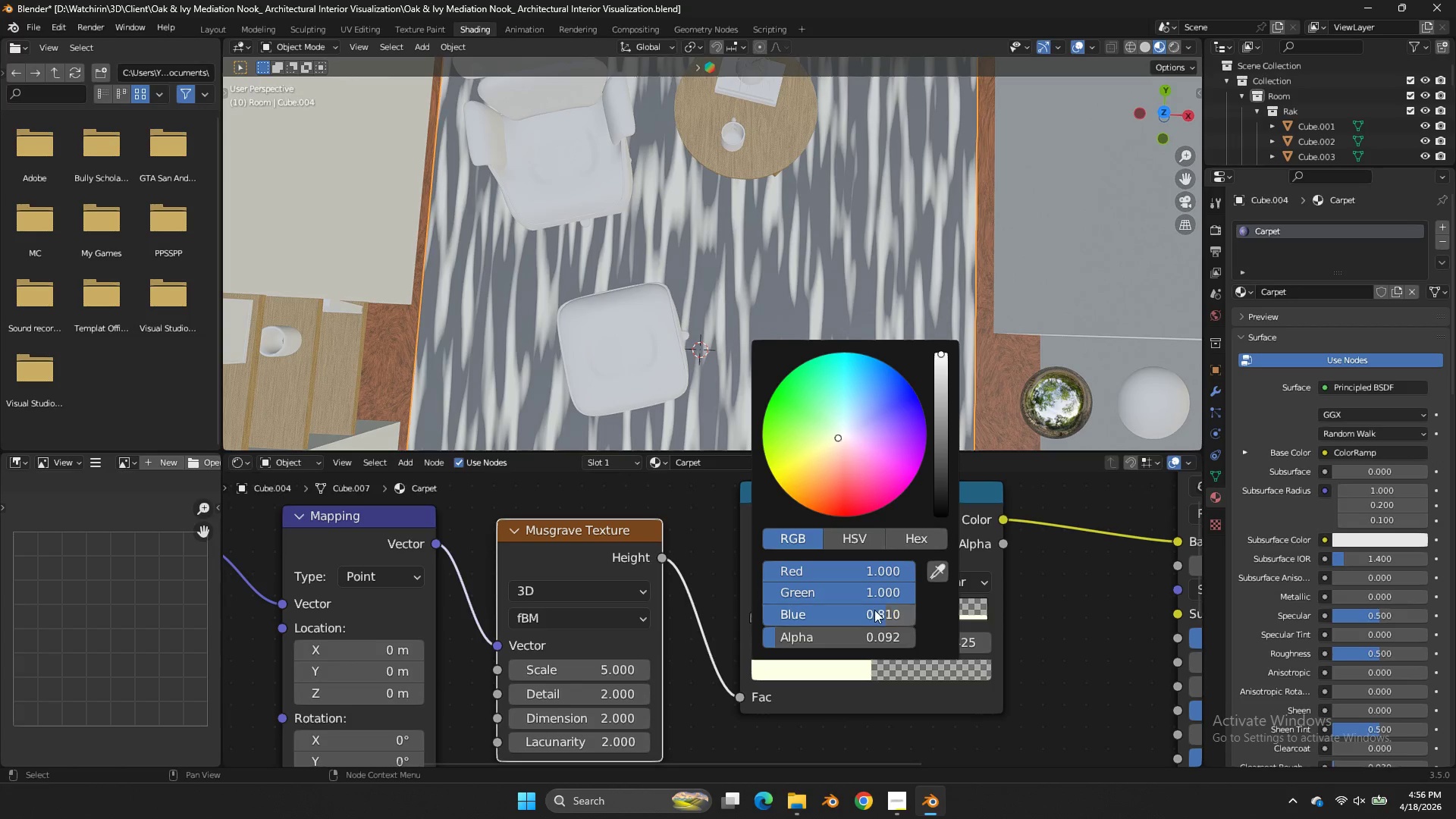 
left_click_drag(start_coordinate=[874, 609], to_coordinate=[566, 424])
 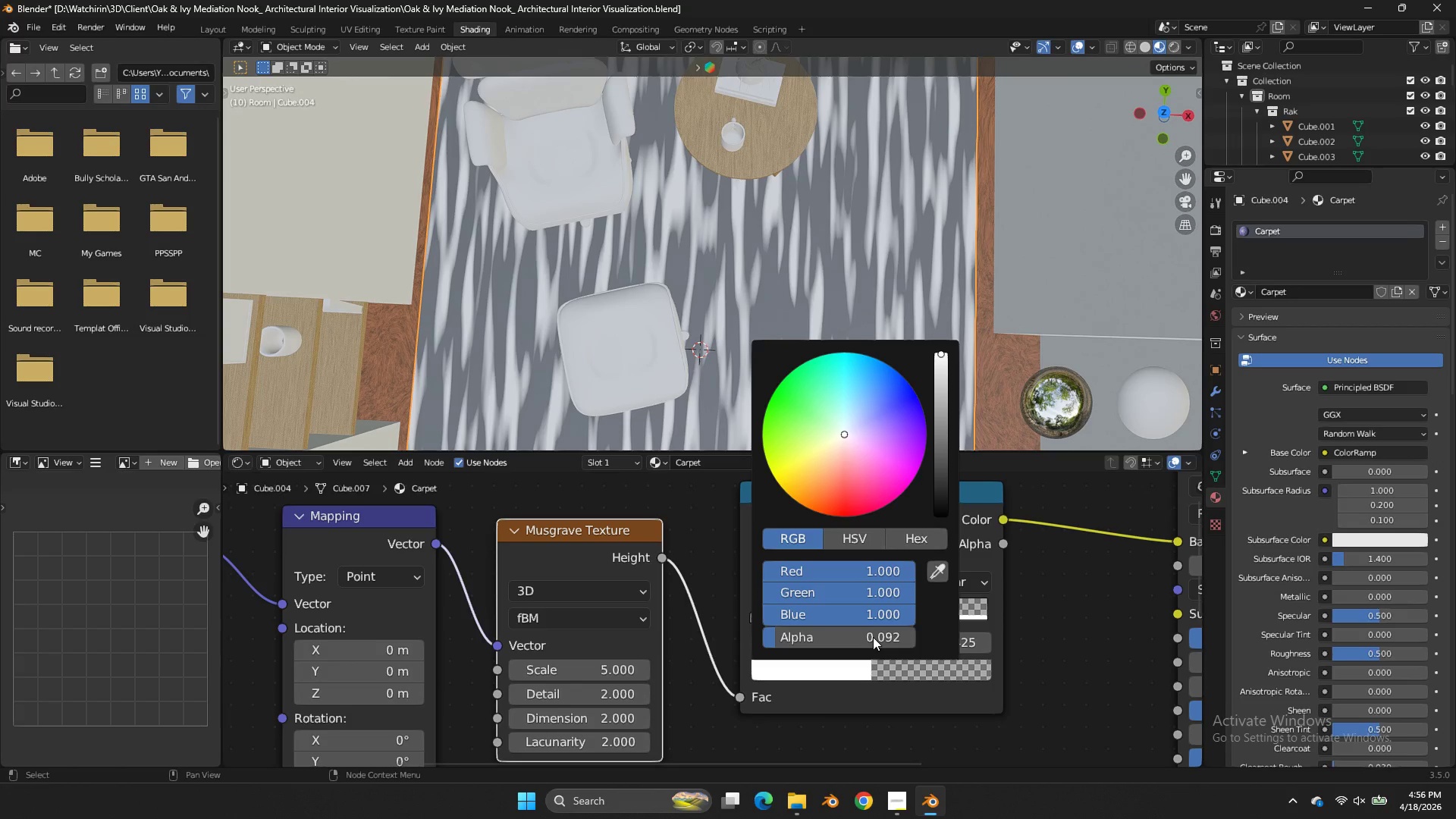 
left_click_drag(start_coordinate=[872, 637], to_coordinate=[609, 447])
 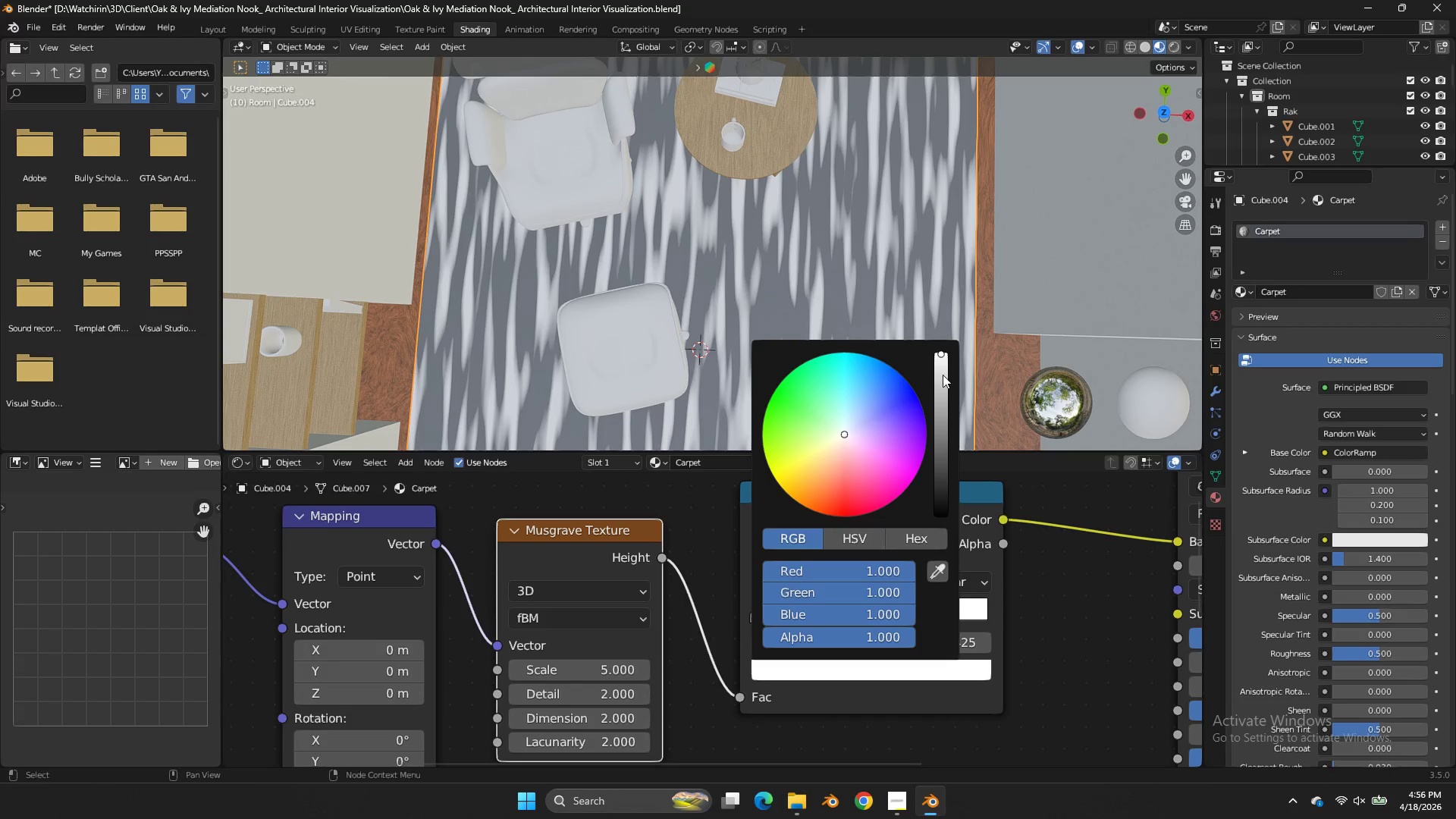 
left_click_drag(start_coordinate=[943, 380], to_coordinate=[598, 303])
 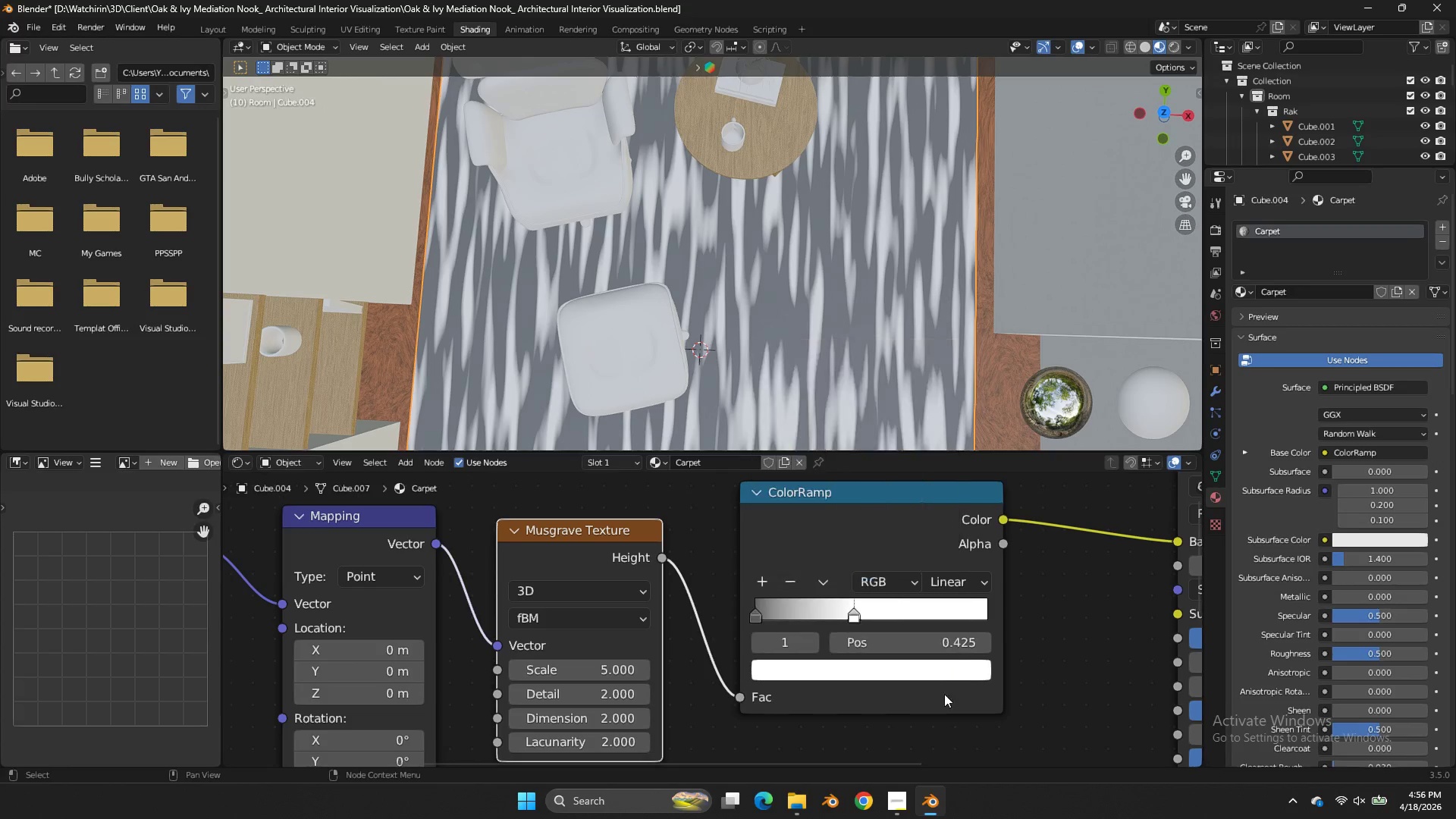 
left_click([943, 695])
 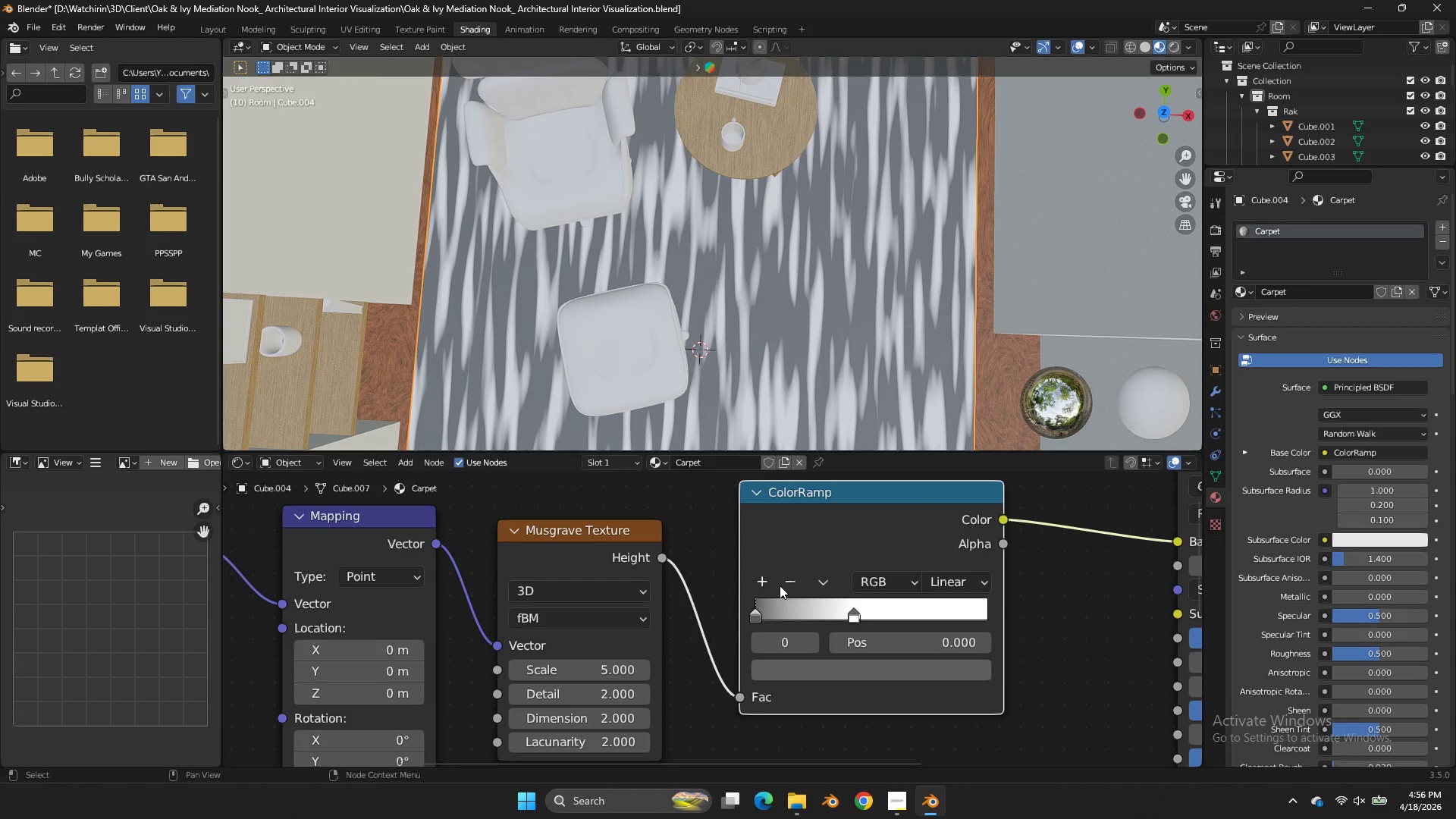 
double_click([784, 583])
 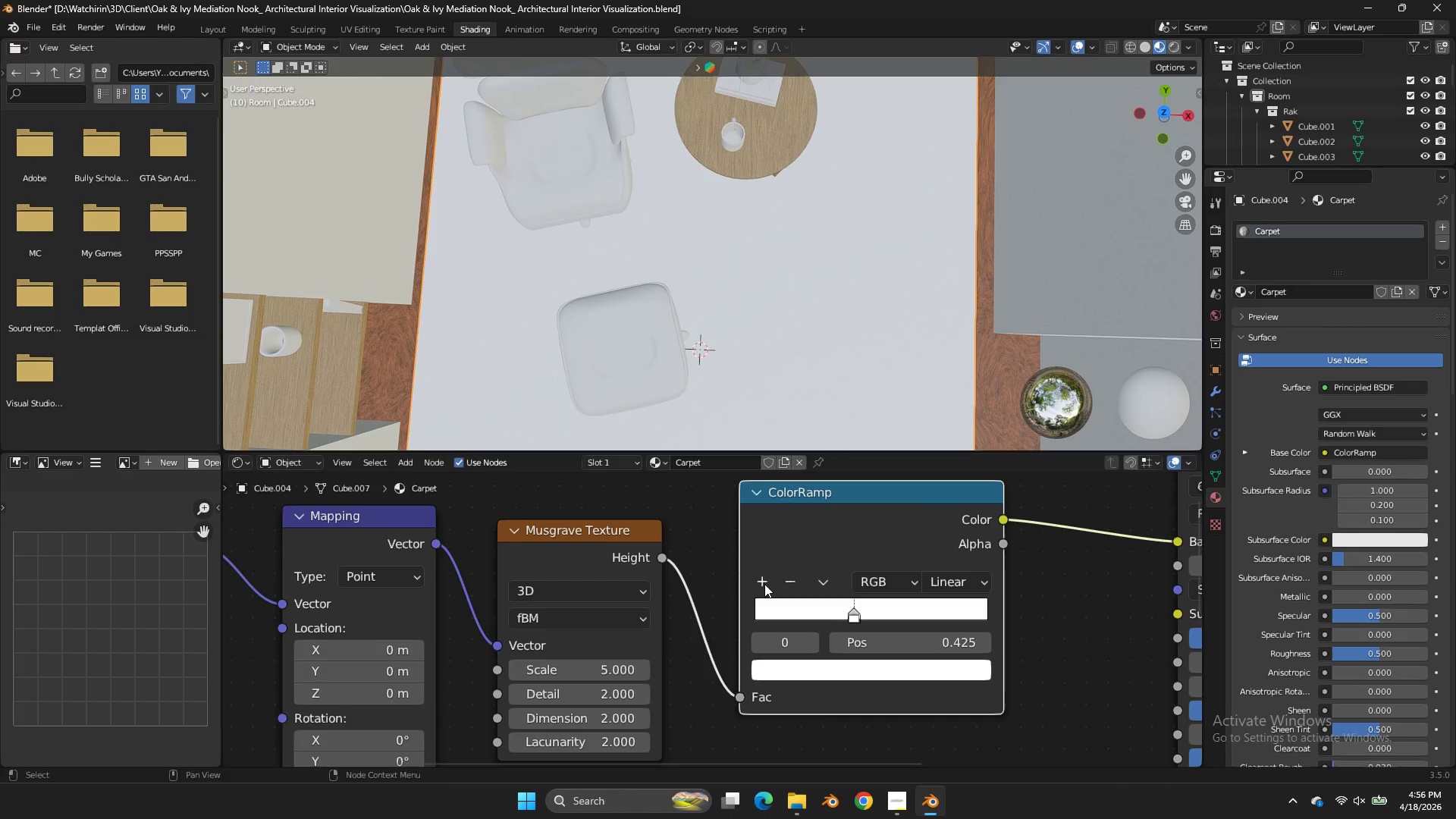 
left_click([758, 577])
 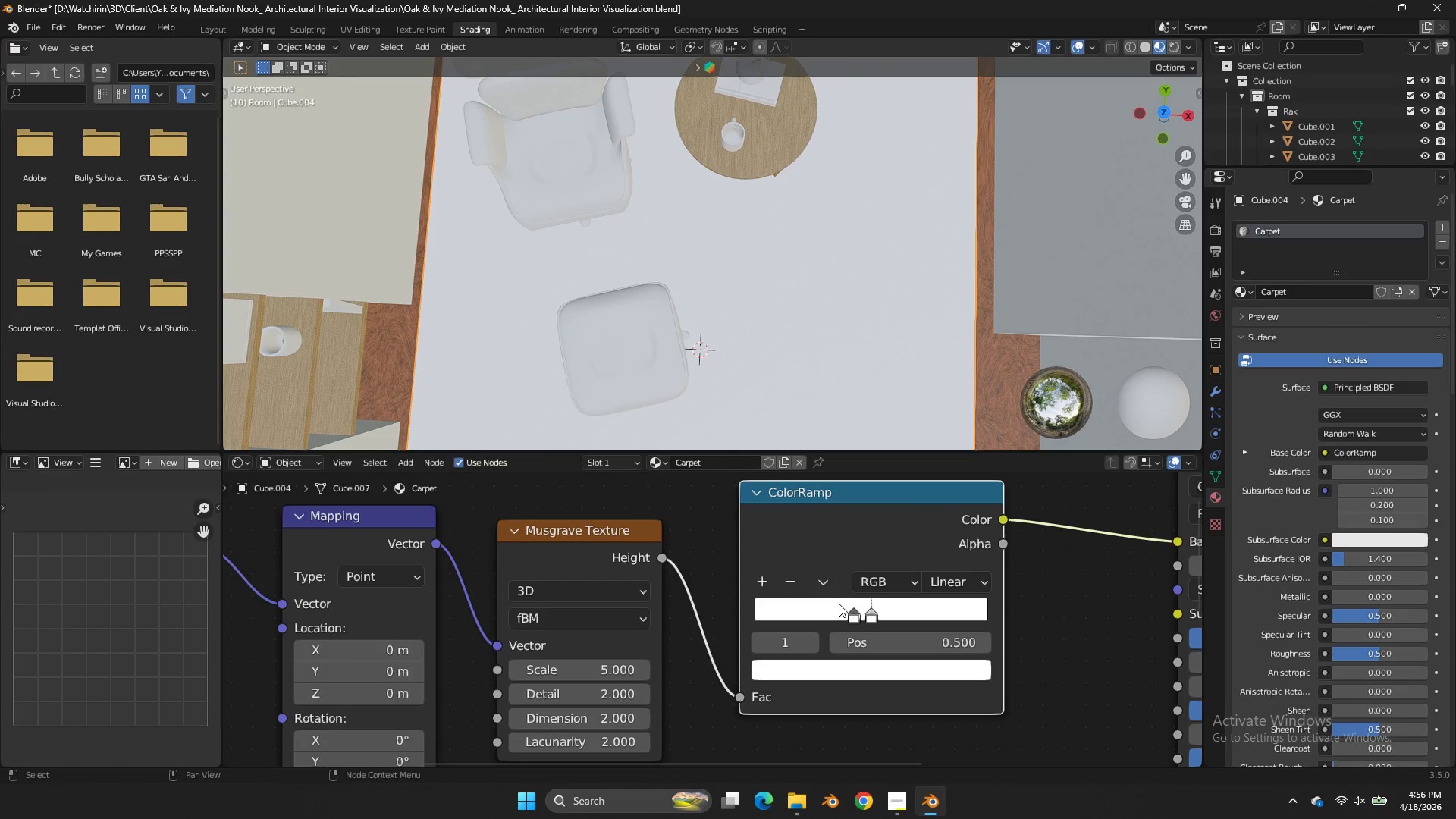 
left_click_drag(start_coordinate=[848, 610], to_coordinate=[765, 613])
 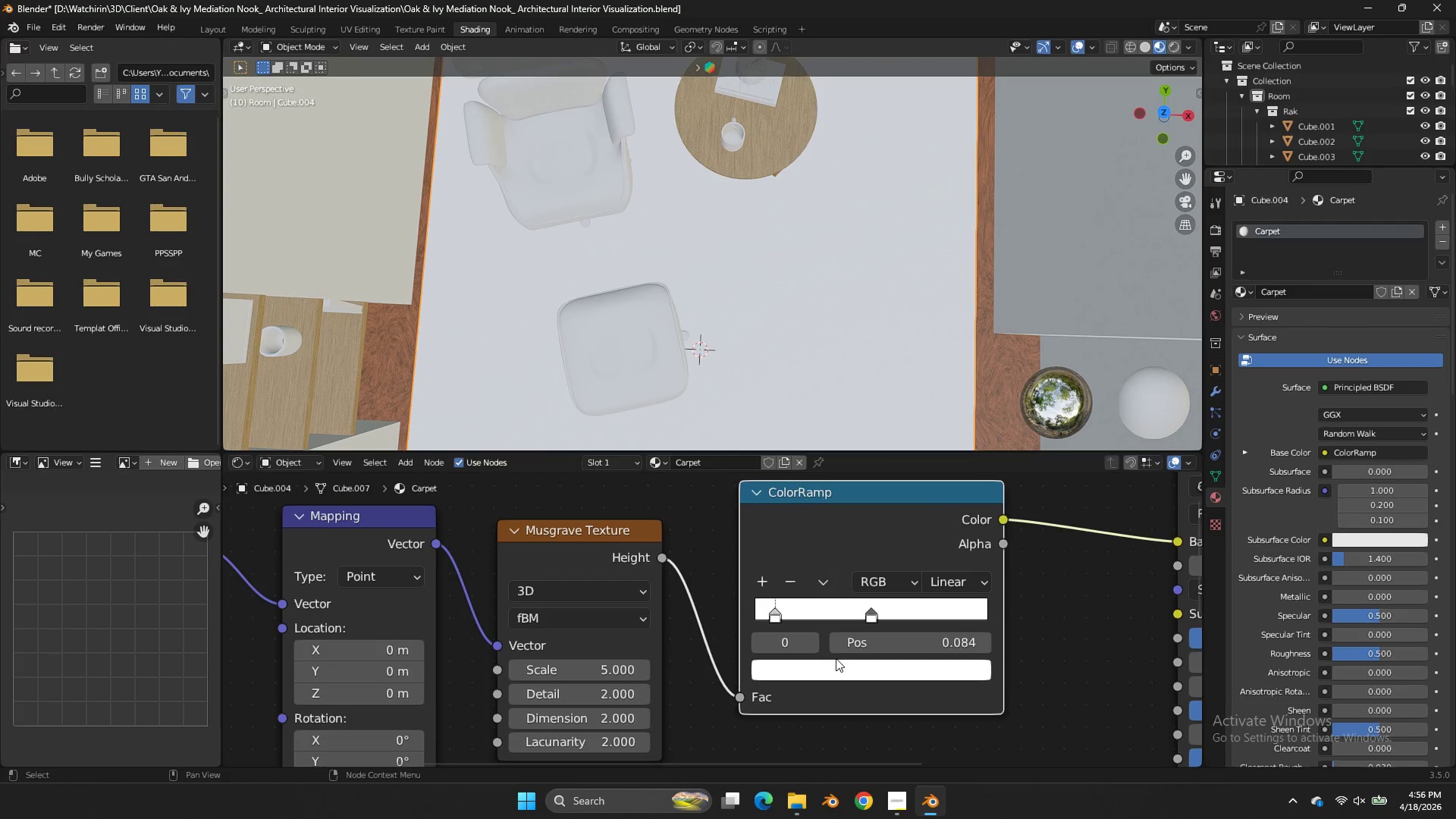 
double_click([838, 675])
 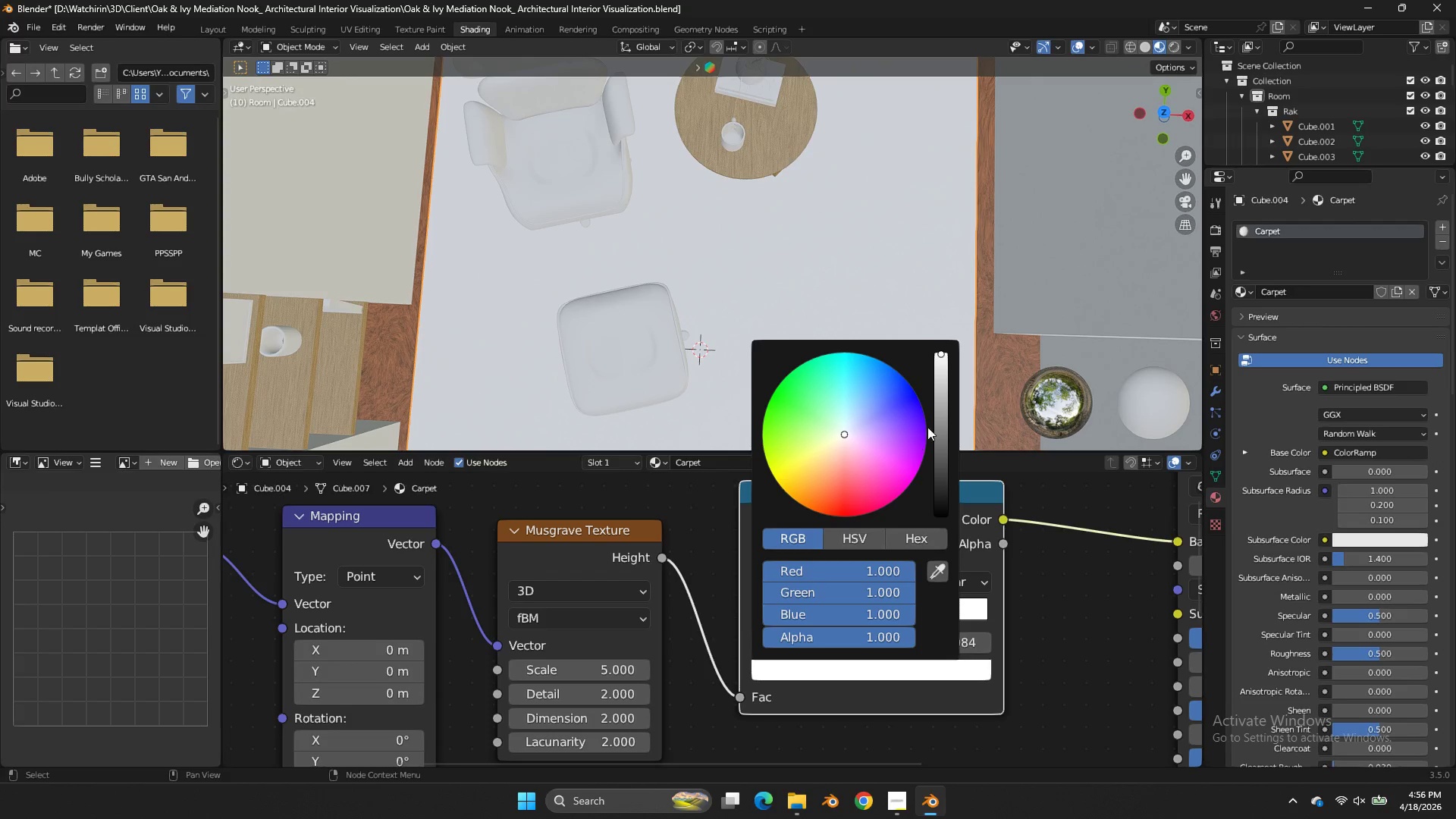 
left_click_drag(start_coordinate=[942, 422], to_coordinate=[580, 449])
 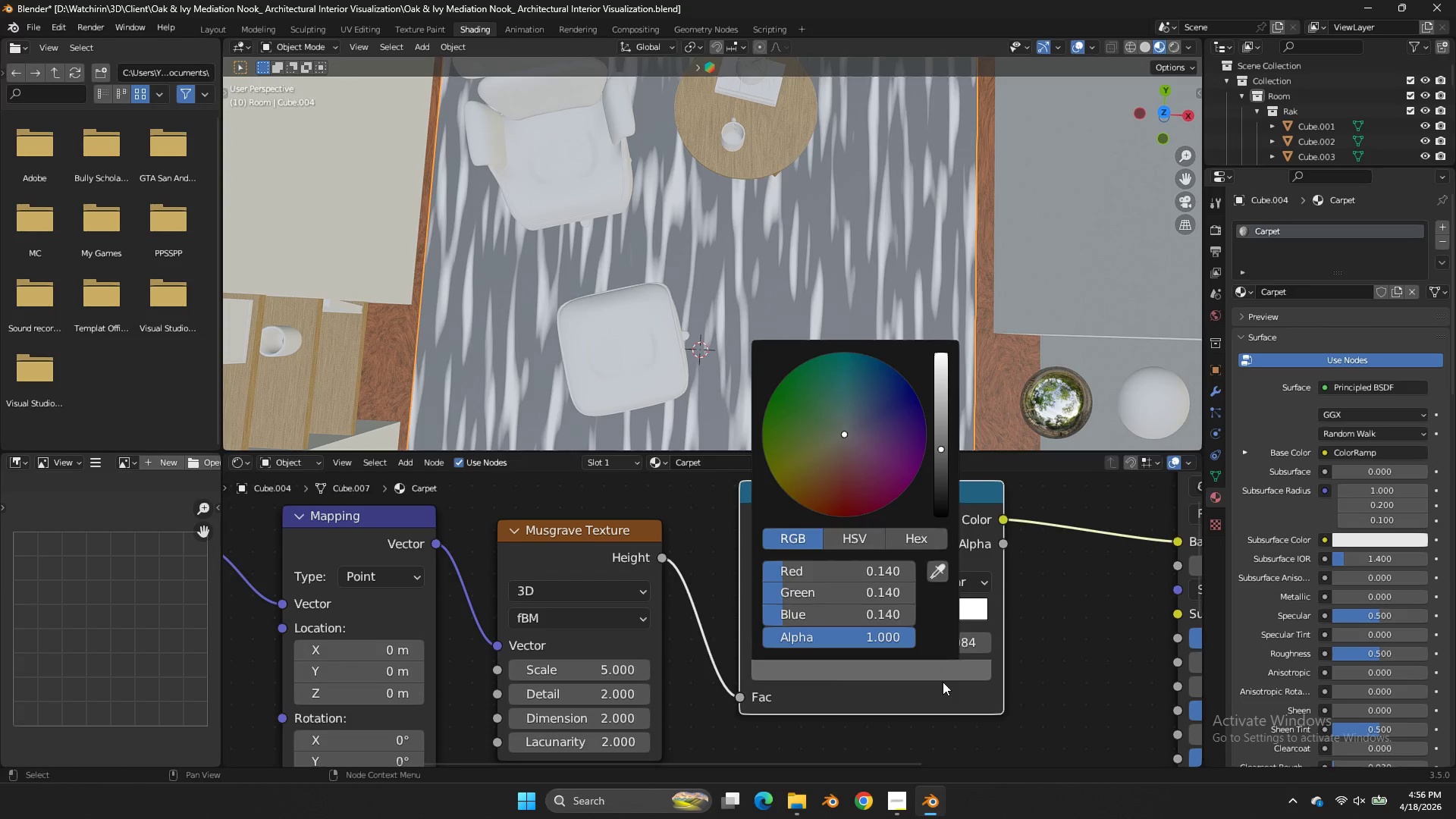 
left_click([940, 686])
 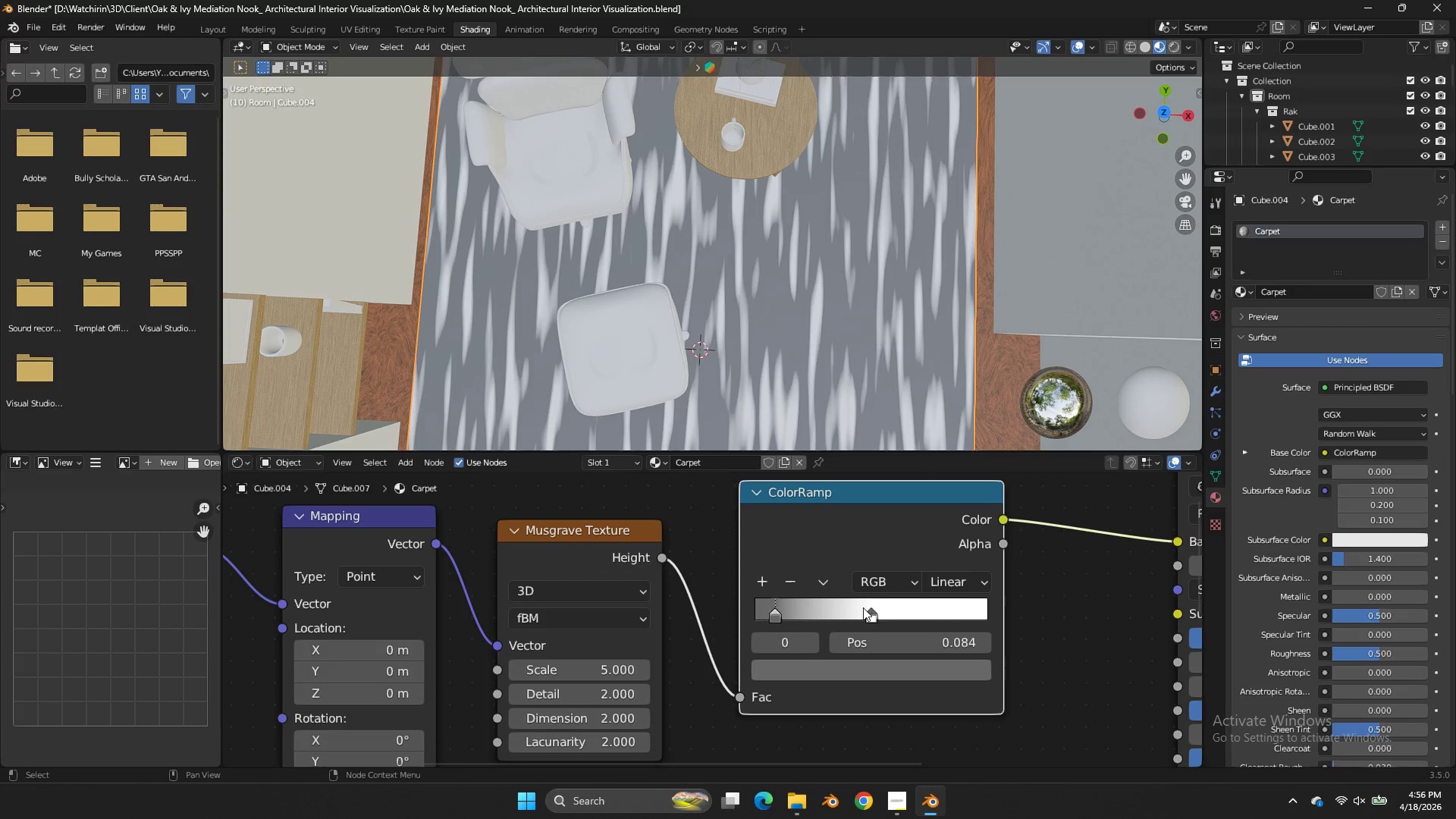 
left_click_drag(start_coordinate=[863, 607], to_coordinate=[968, 607])
 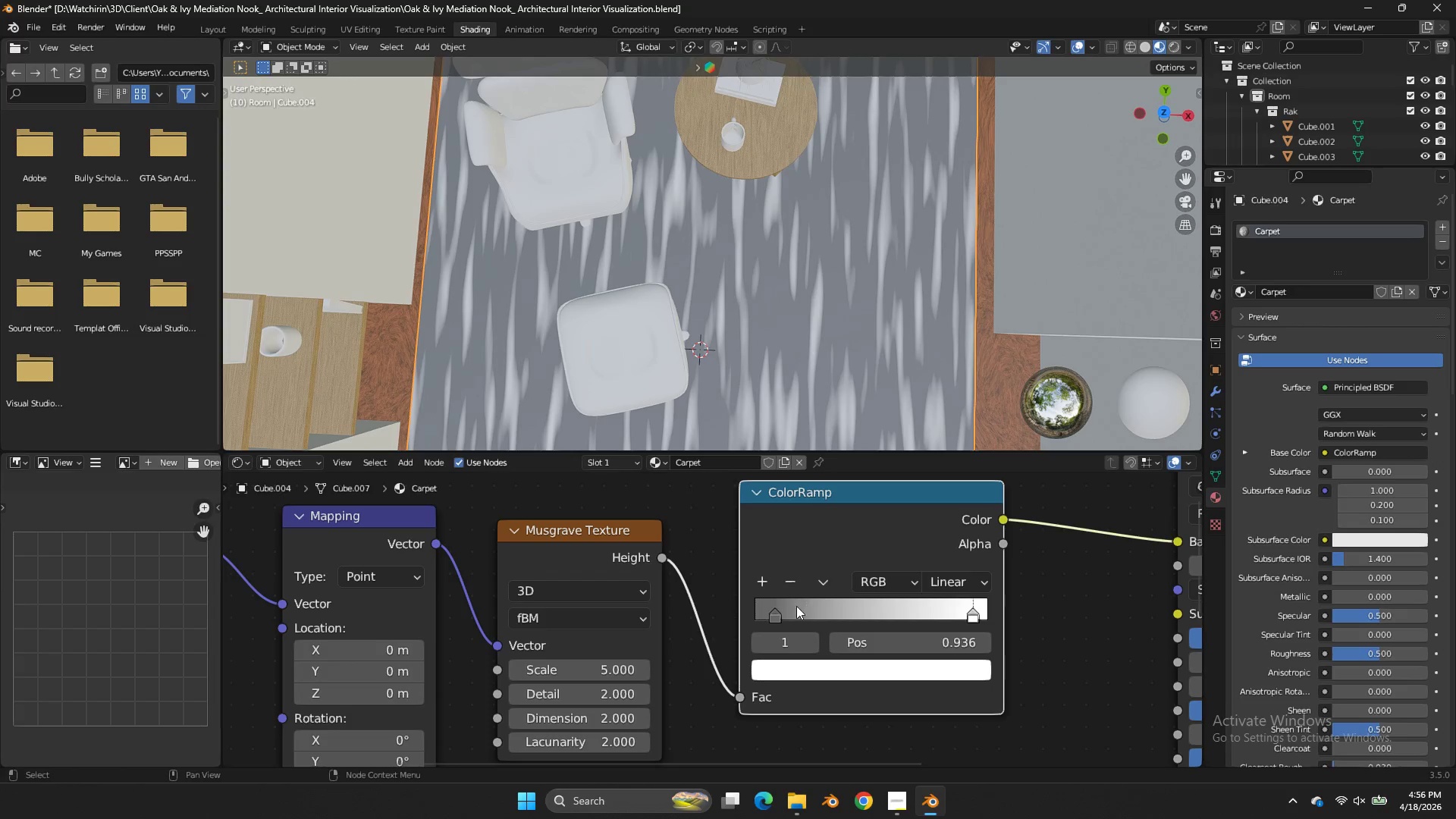 
left_click_drag(start_coordinate=[787, 609], to_coordinate=[692, 606])
 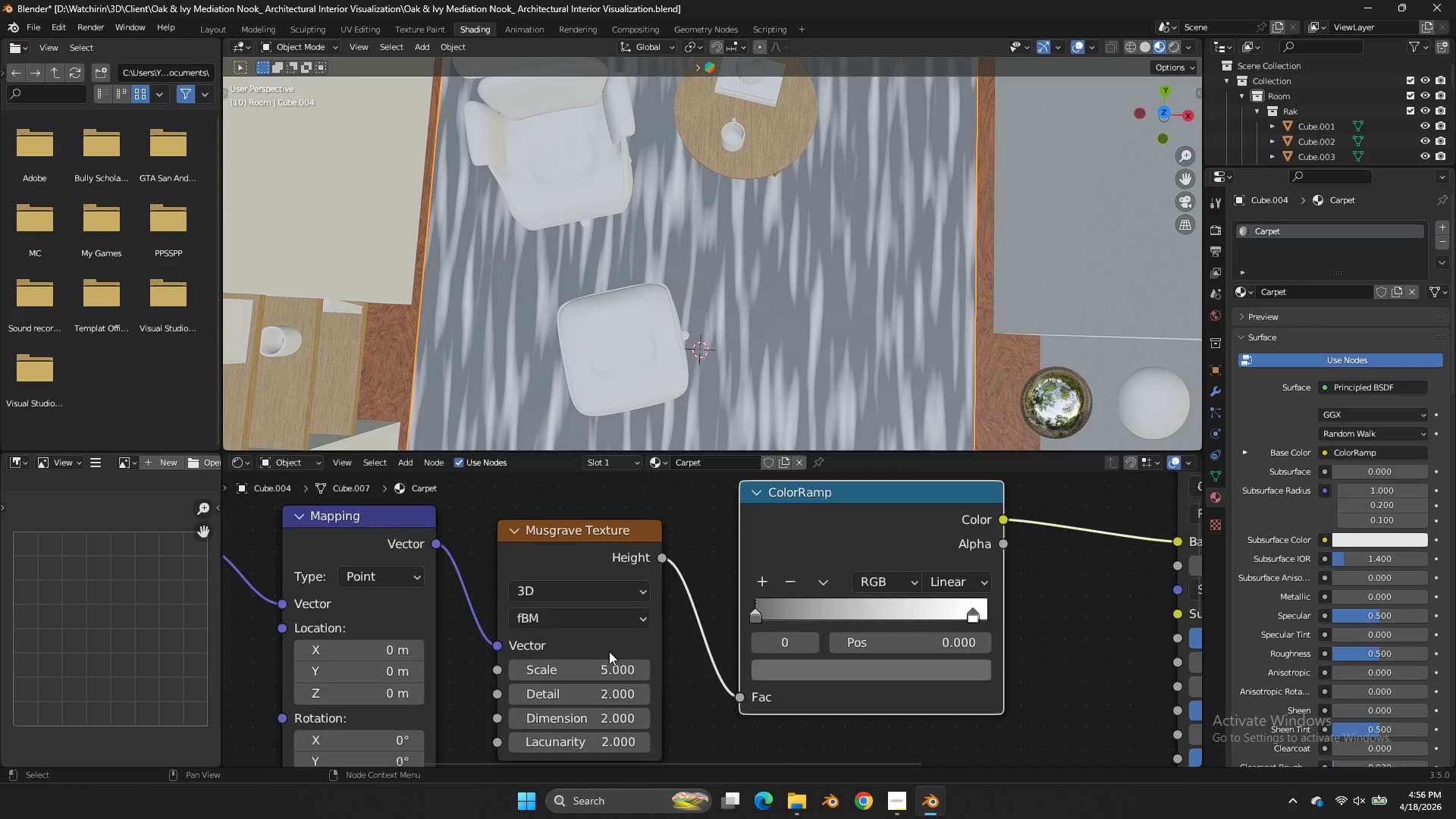 
scroll: coordinate [608, 652], scroll_direction: down, amount: 5.0
 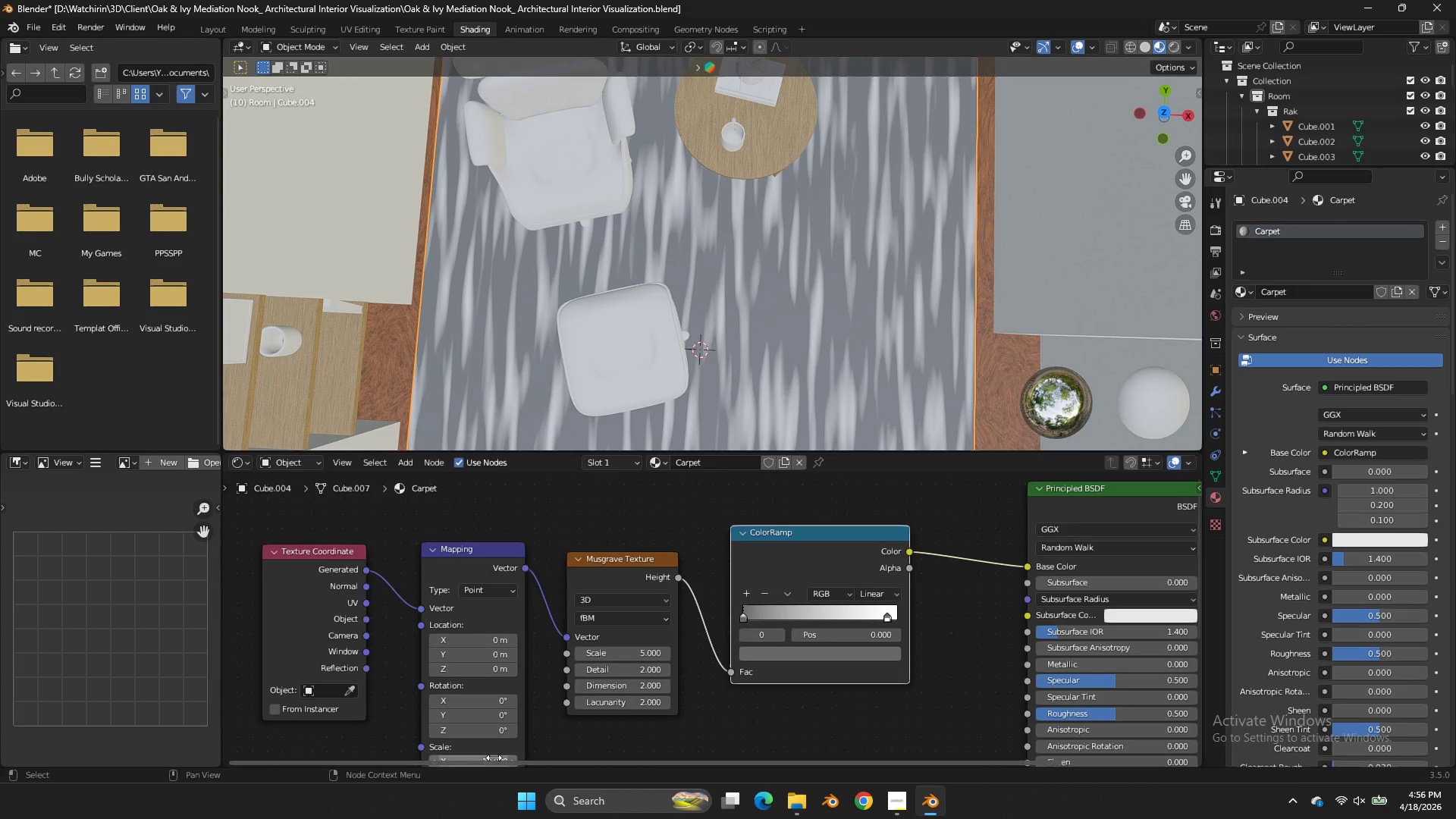 
left_click([488, 758])
 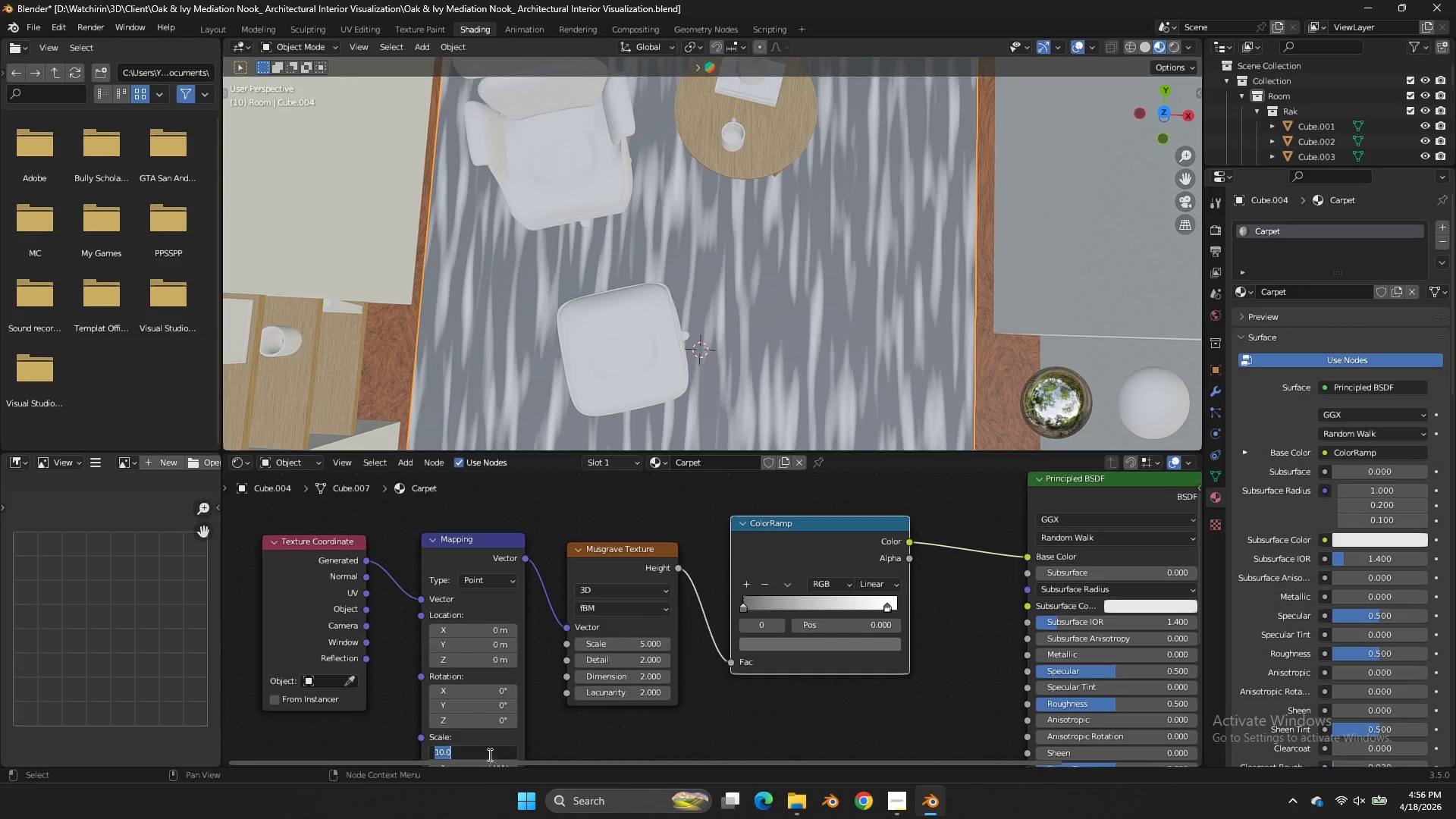 
key(1)
 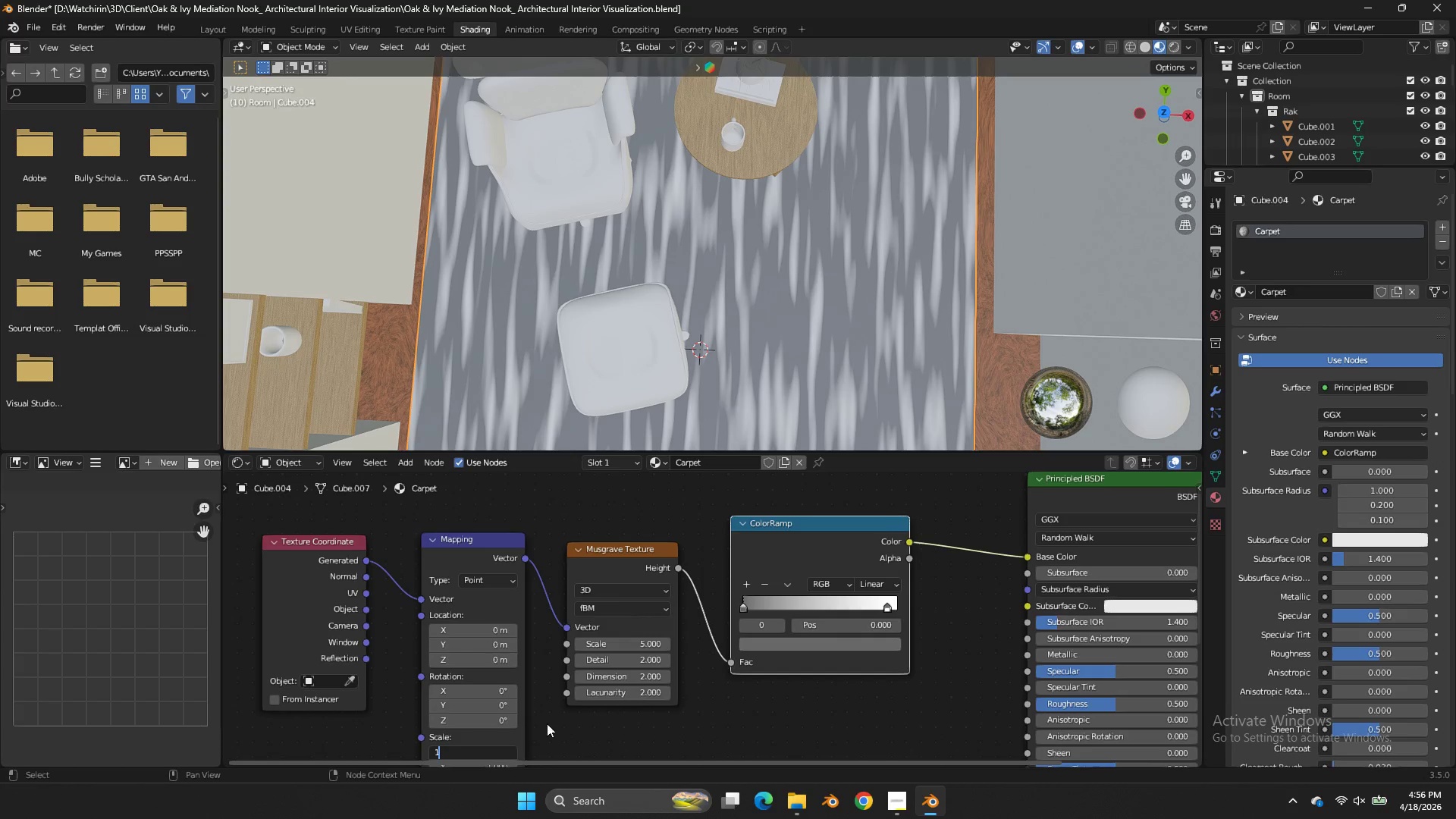 
left_click([547, 723])
 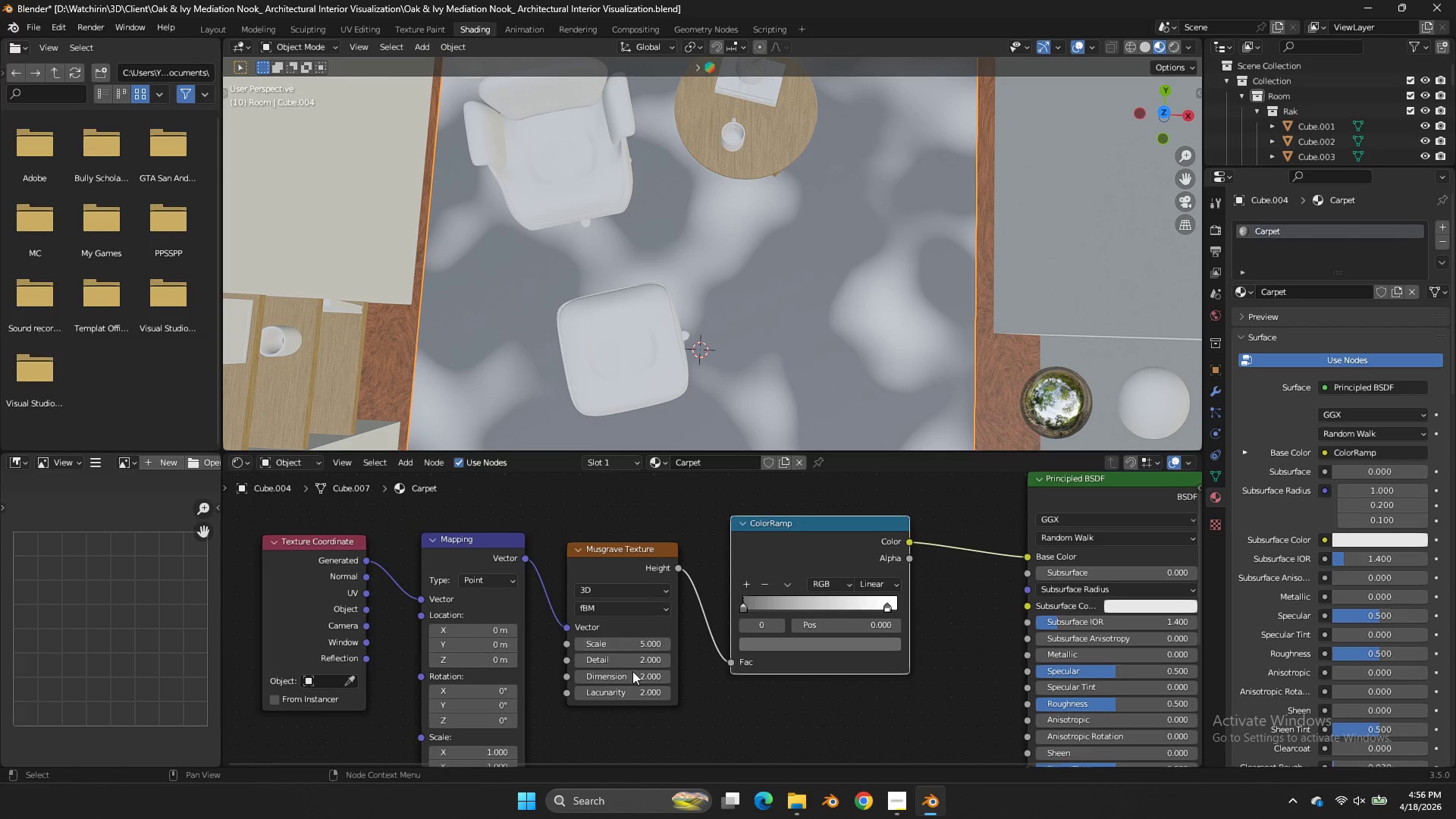 
left_click_drag(start_coordinate=[622, 666], to_coordinate=[886, 478])
 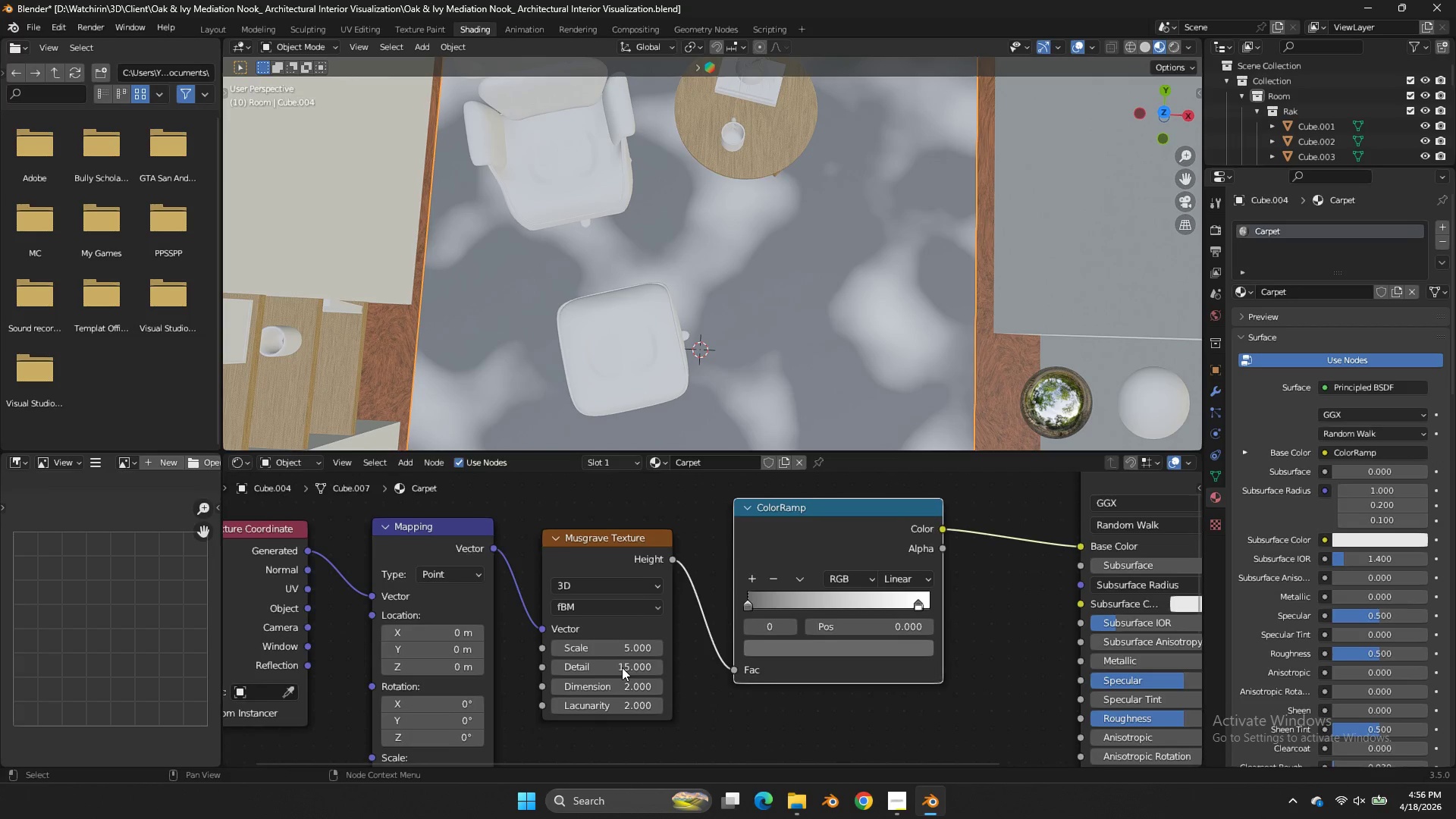 
scroll: coordinate [622, 667], scroll_direction: up, amount: 3.0
 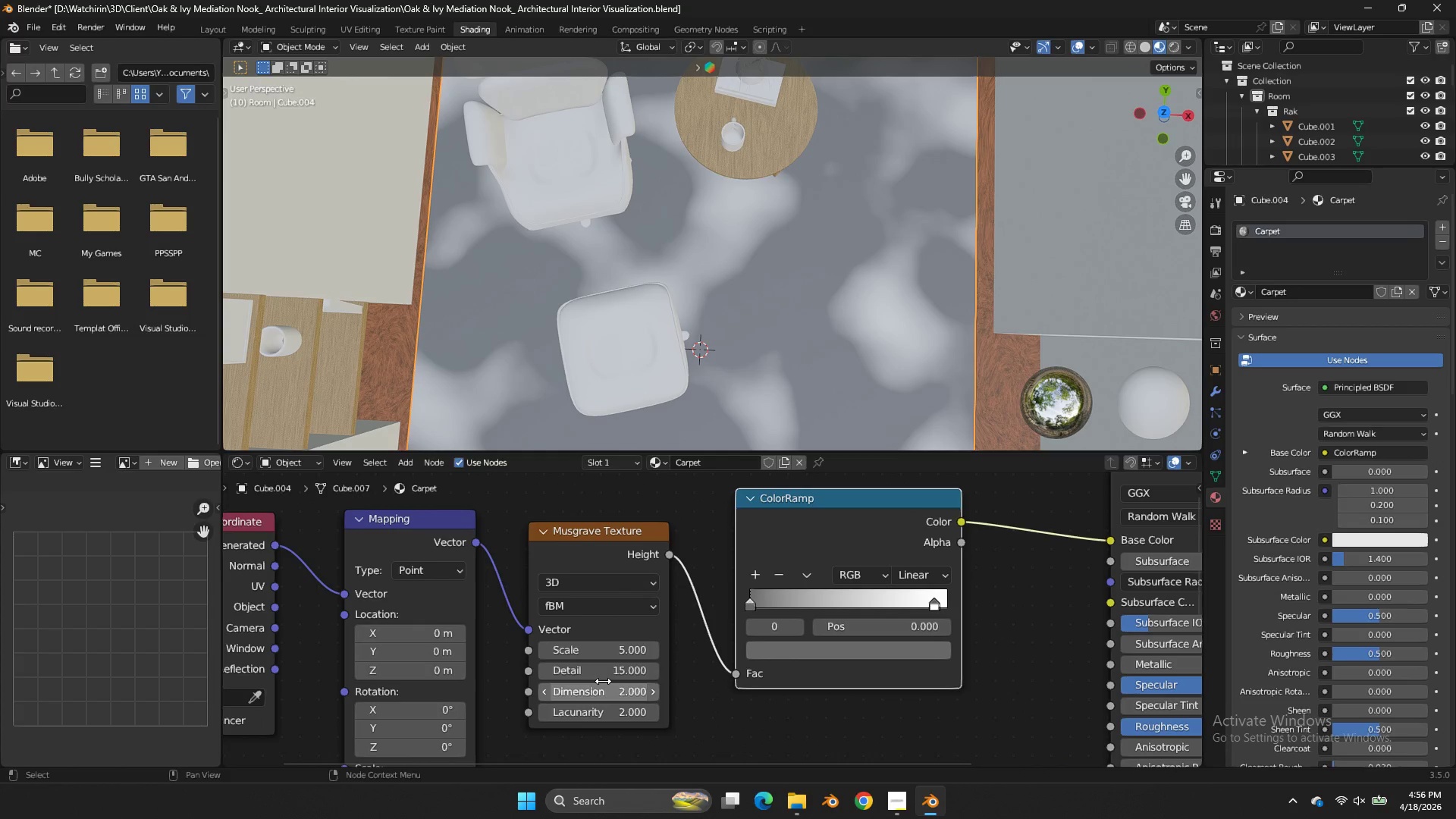 
left_click_drag(start_coordinate=[605, 676], to_coordinate=[655, 495])
 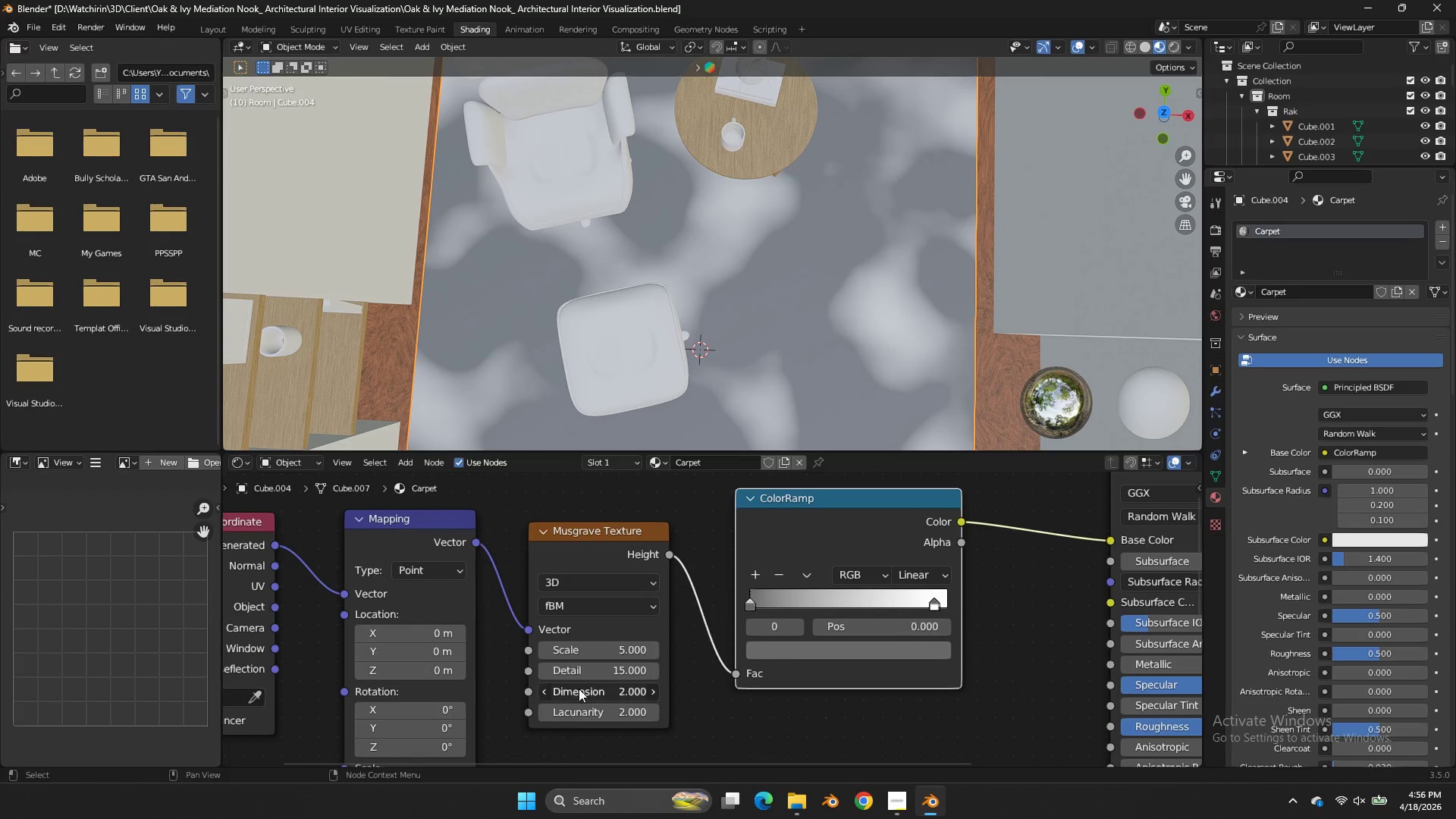 
left_click_drag(start_coordinate=[579, 689], to_coordinate=[550, 306])
 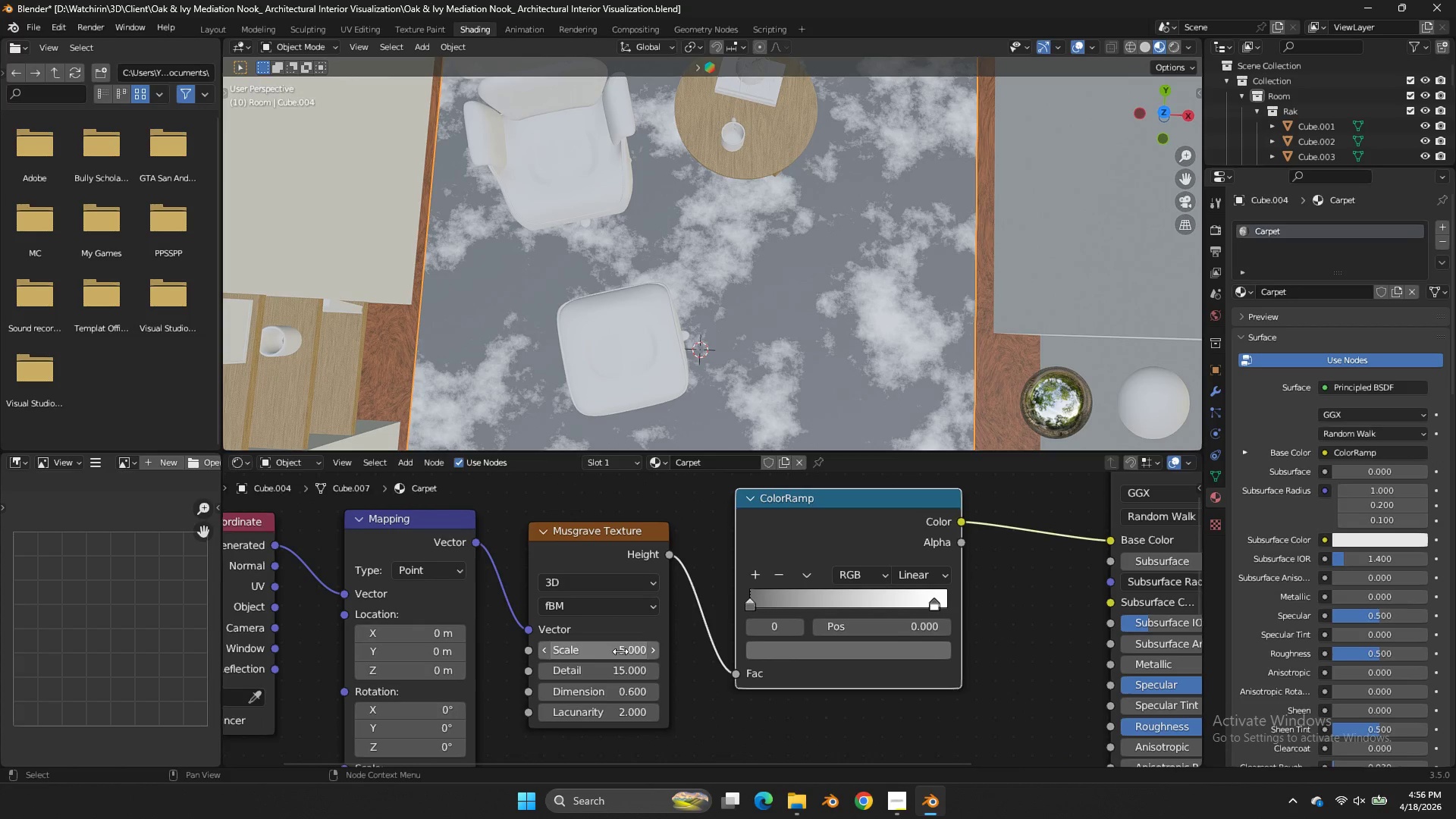 
left_click_drag(start_coordinate=[620, 651], to_coordinate=[687, 463])
 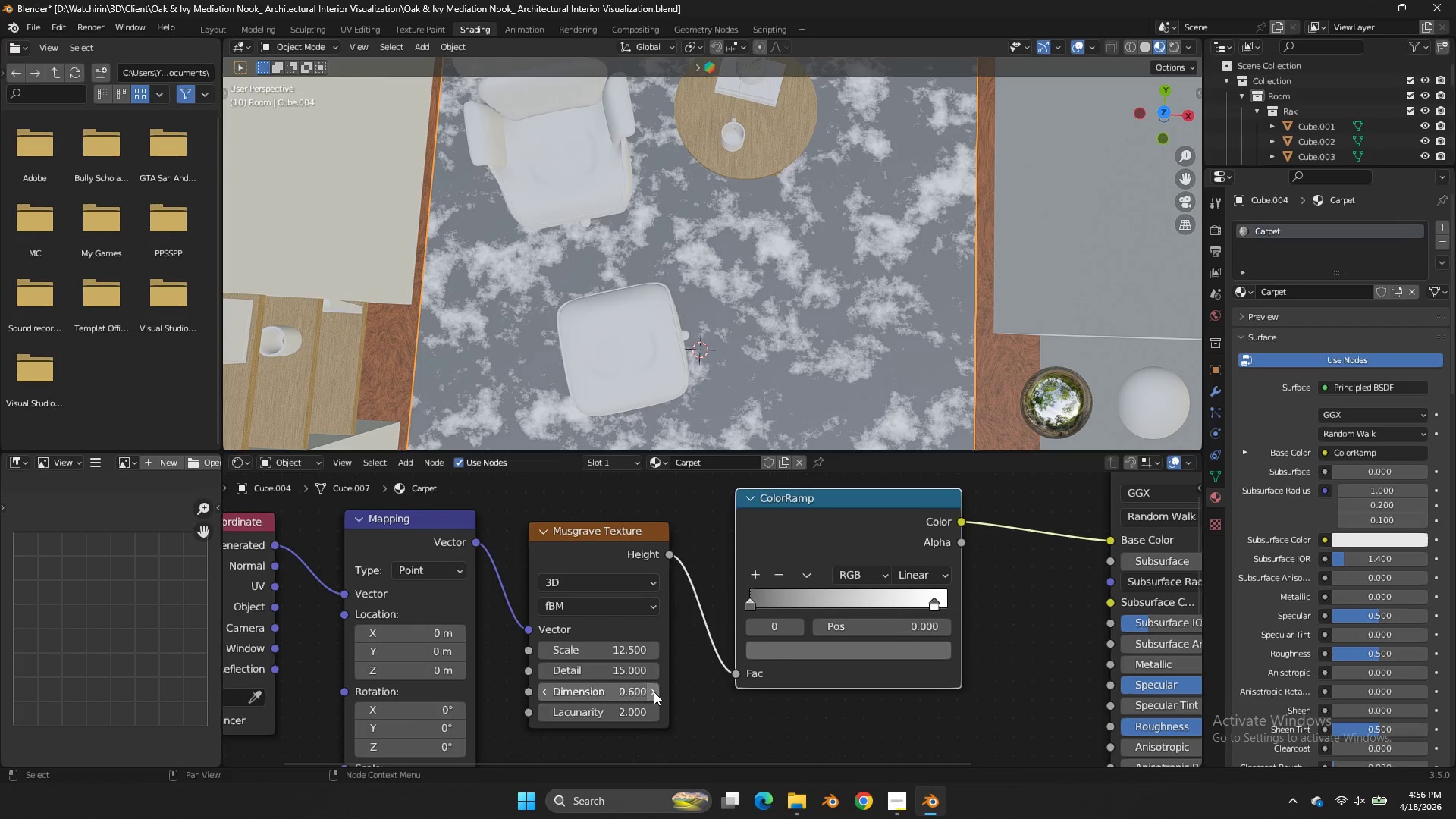 
double_click([654, 692])
 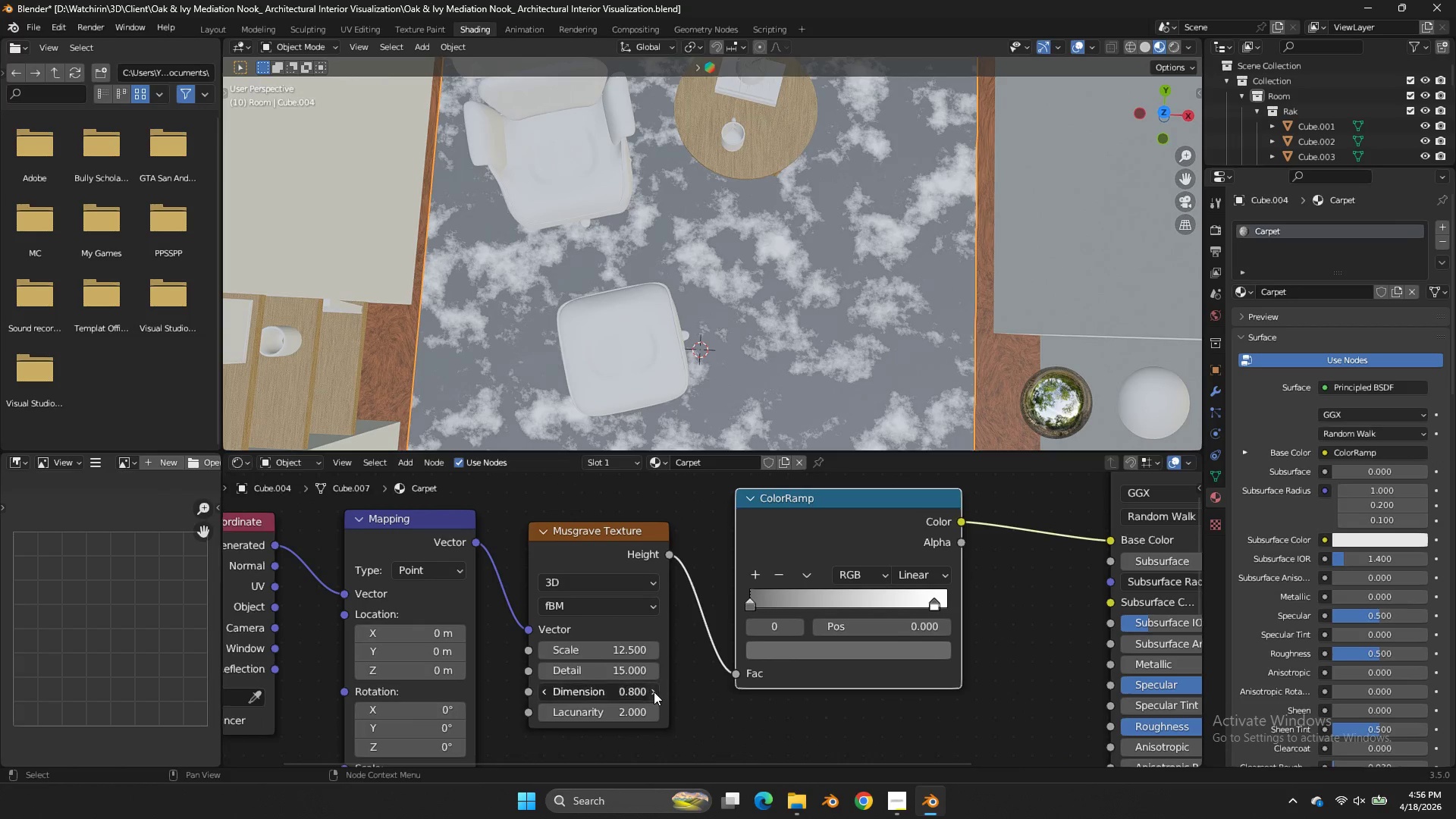 
triple_click([654, 692])
 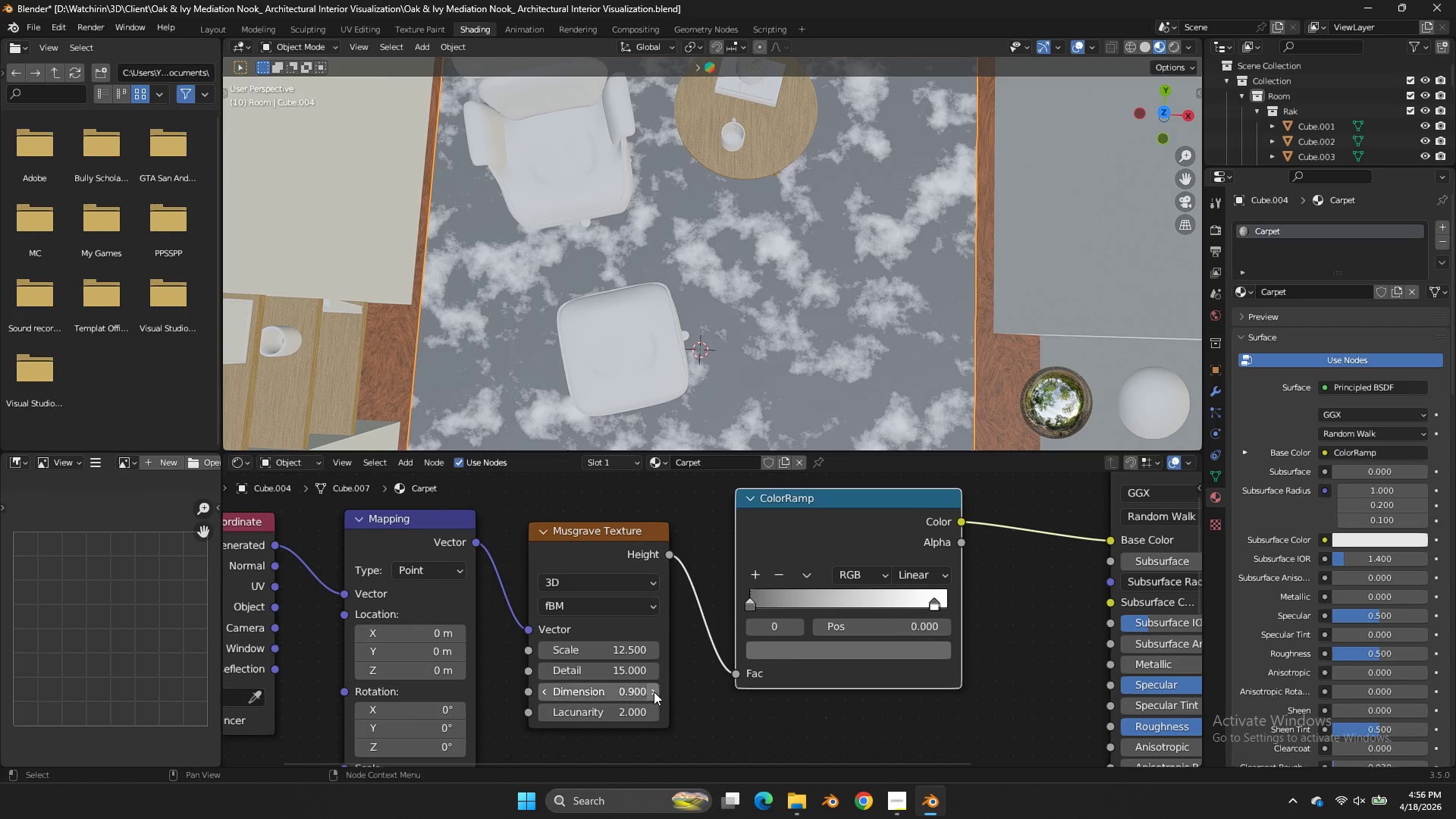 
triple_click([654, 692])
 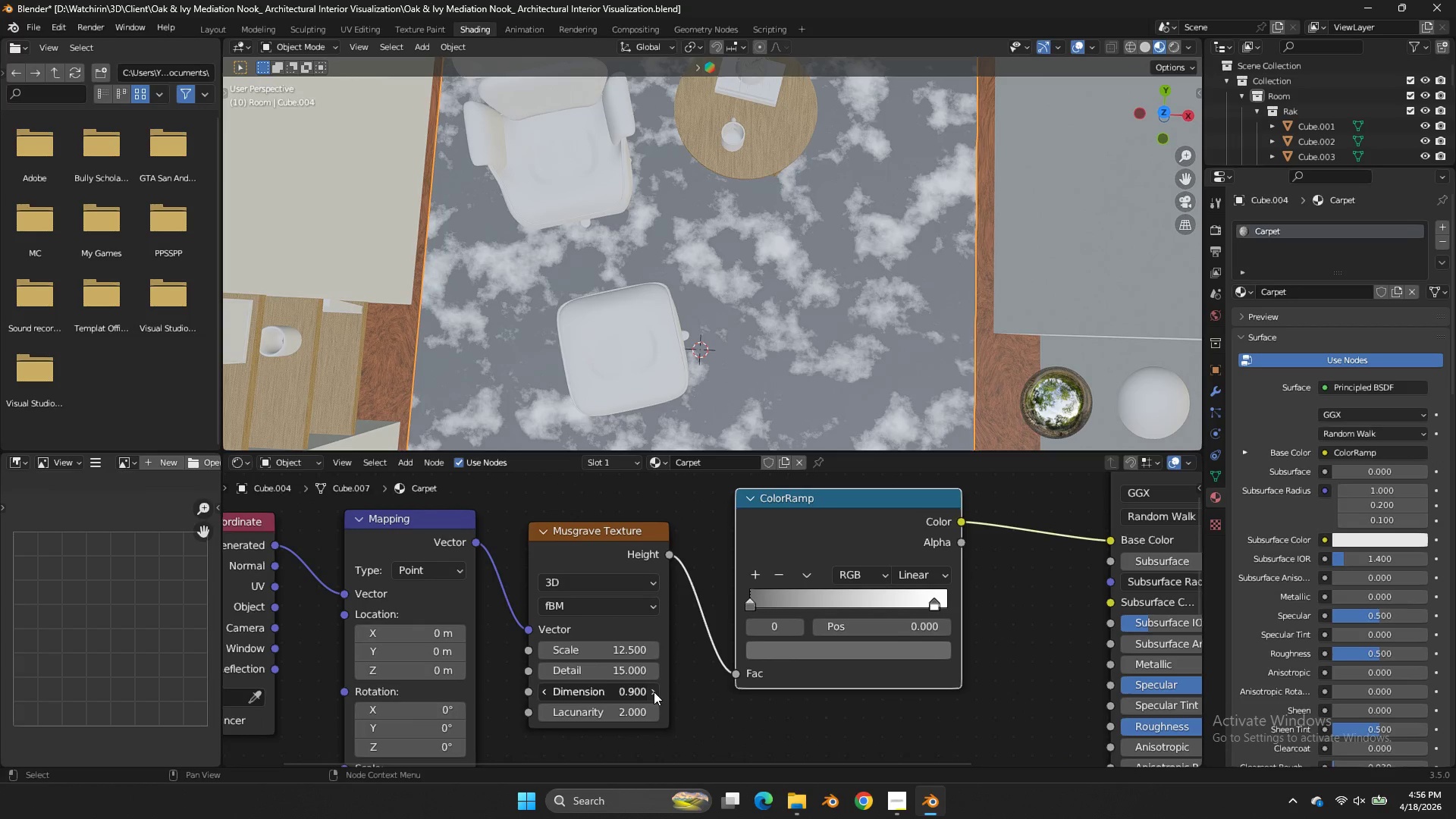 
triple_click([654, 692])
 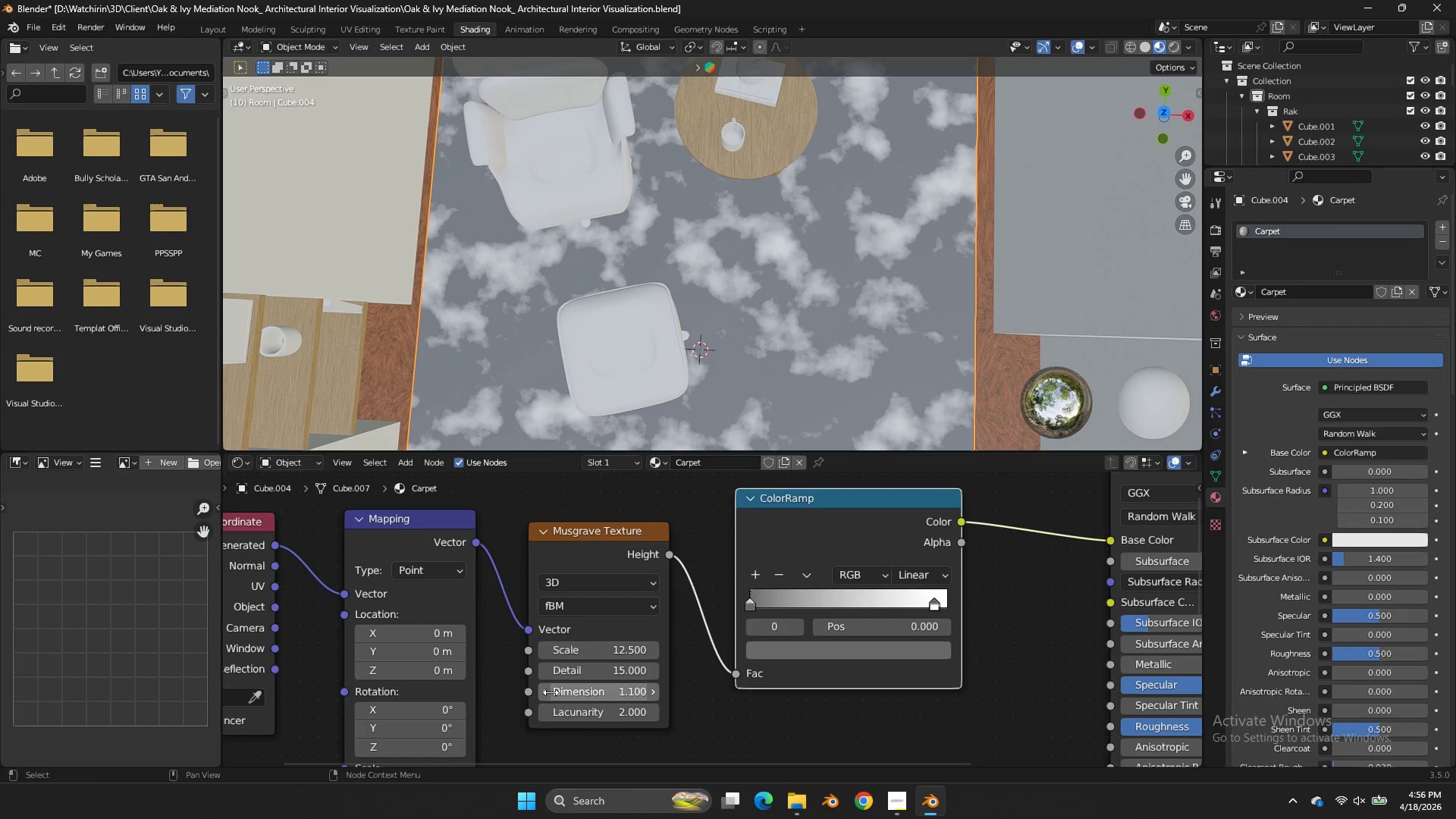 
left_click([544, 692])
 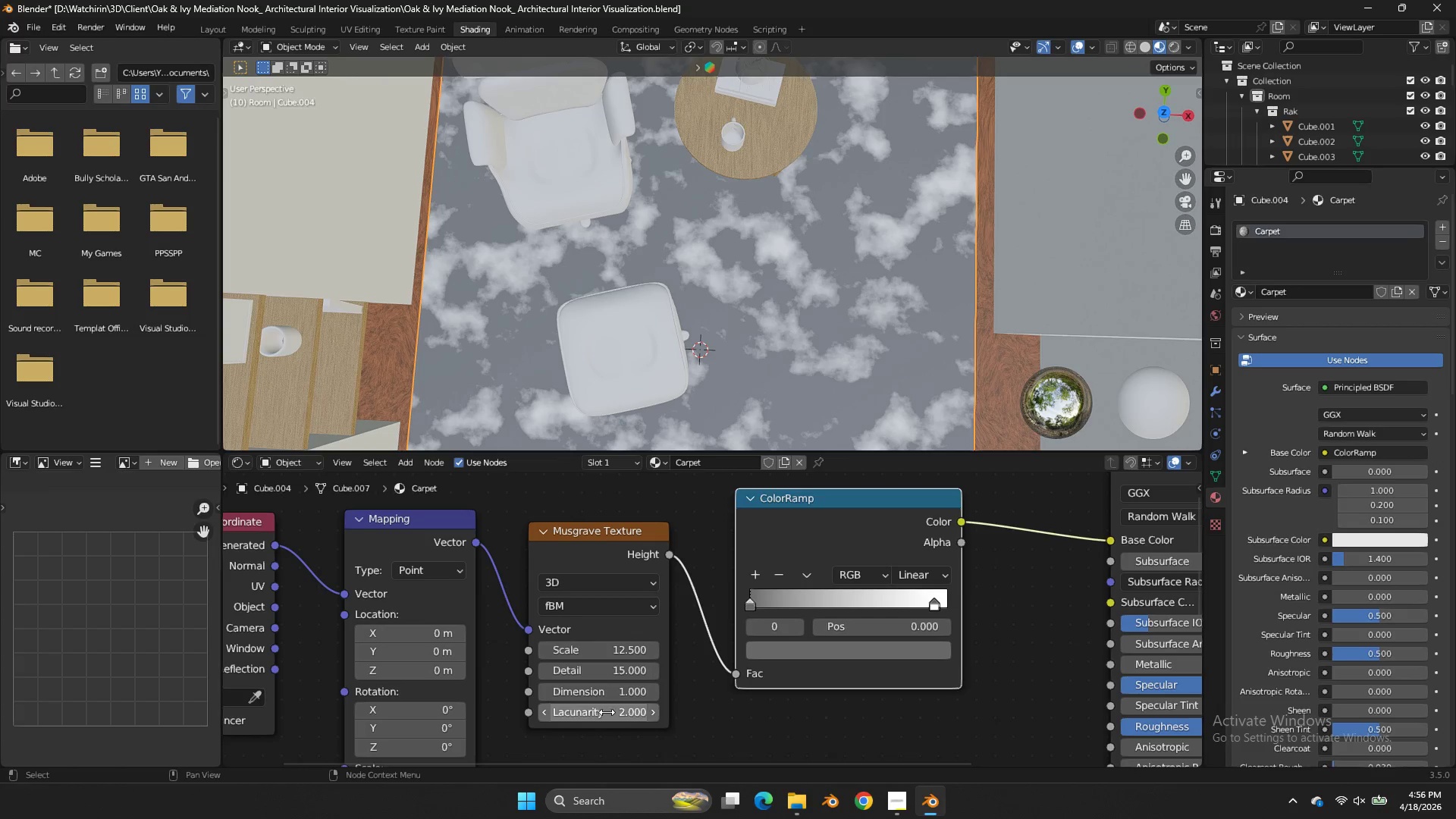 
left_click_drag(start_coordinate=[607, 712], to_coordinate=[610, 335])
 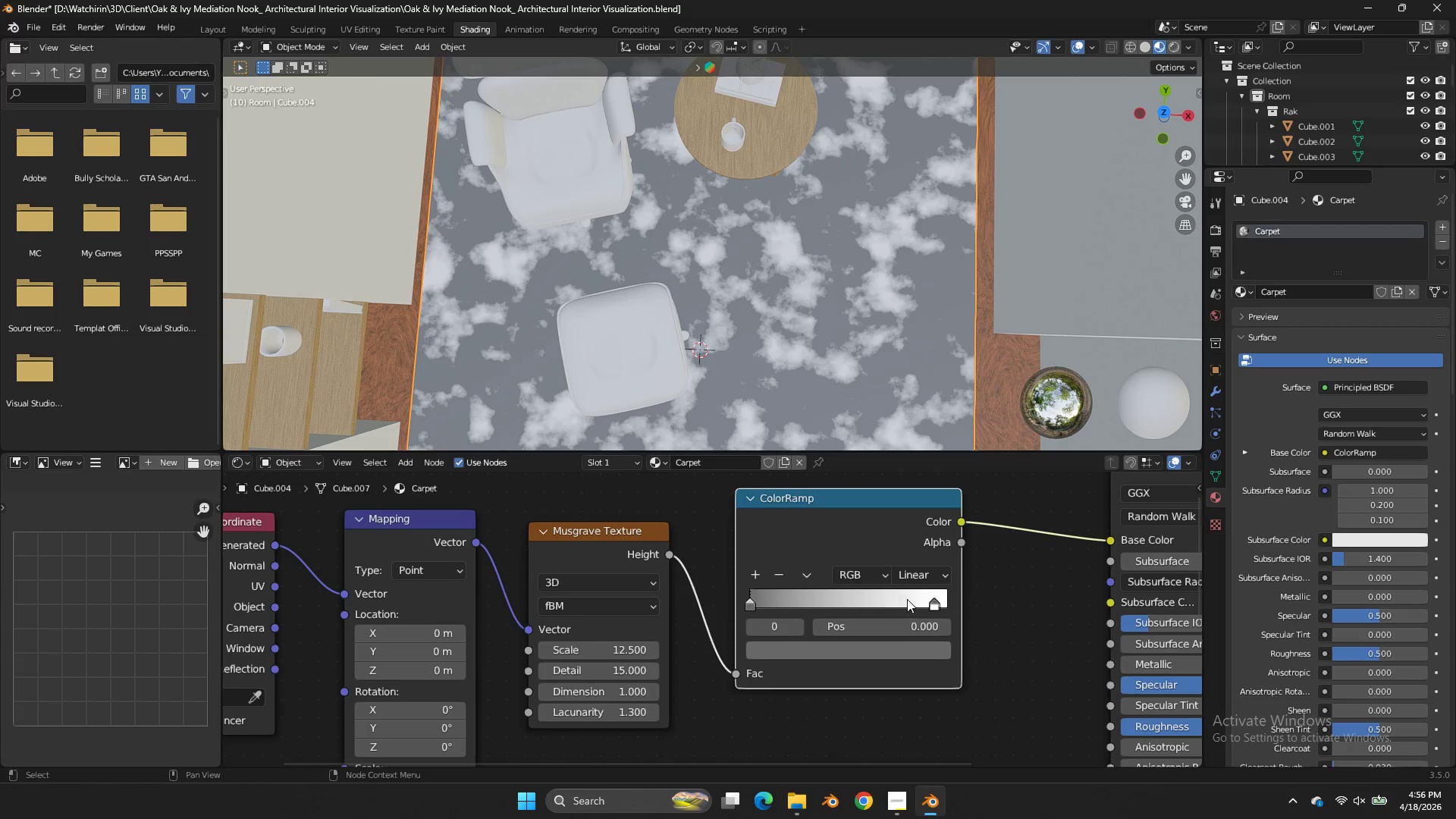 
left_click_drag(start_coordinate=[918, 602], to_coordinate=[905, 607])
 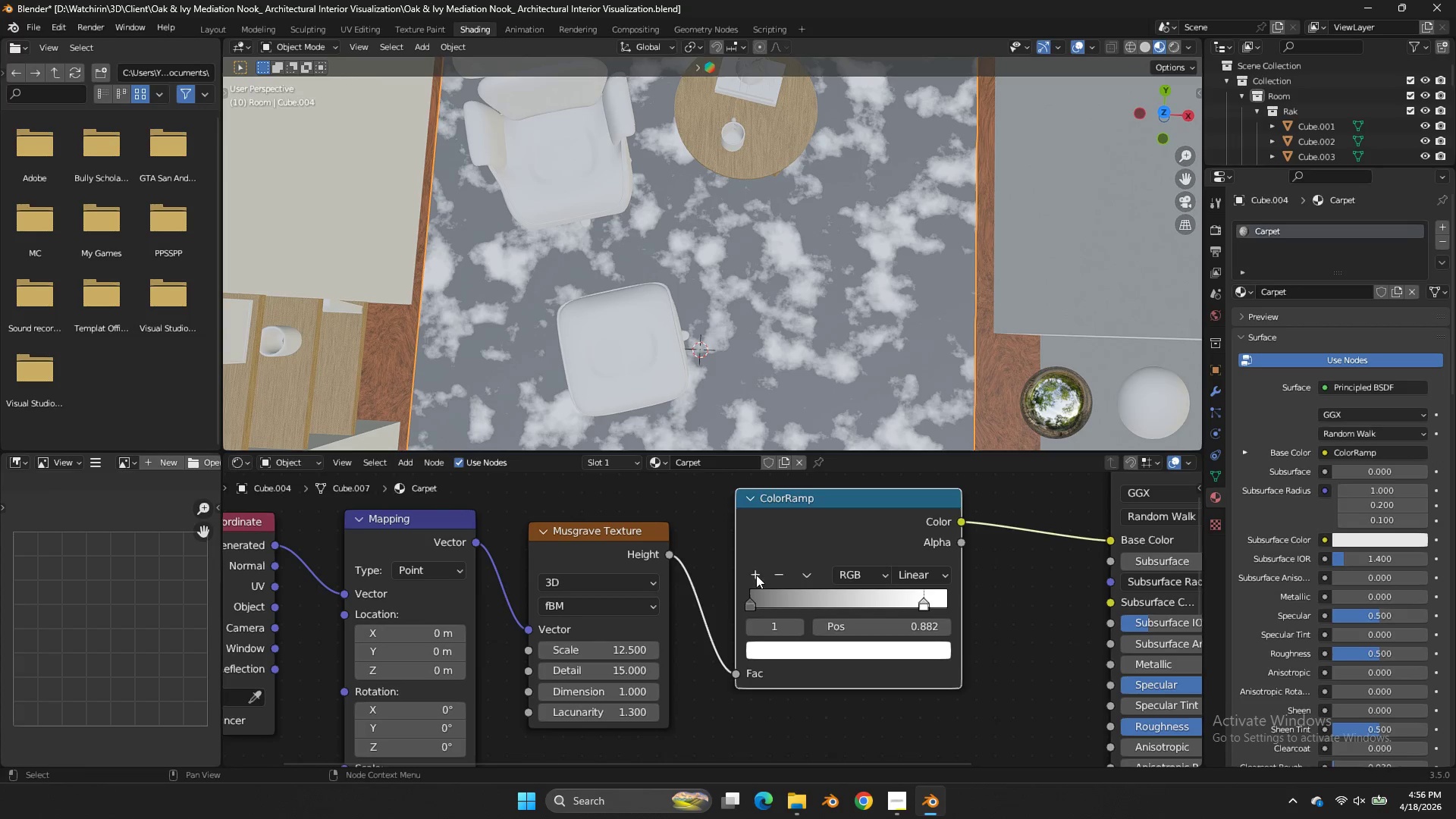 
left_click([756, 575])
 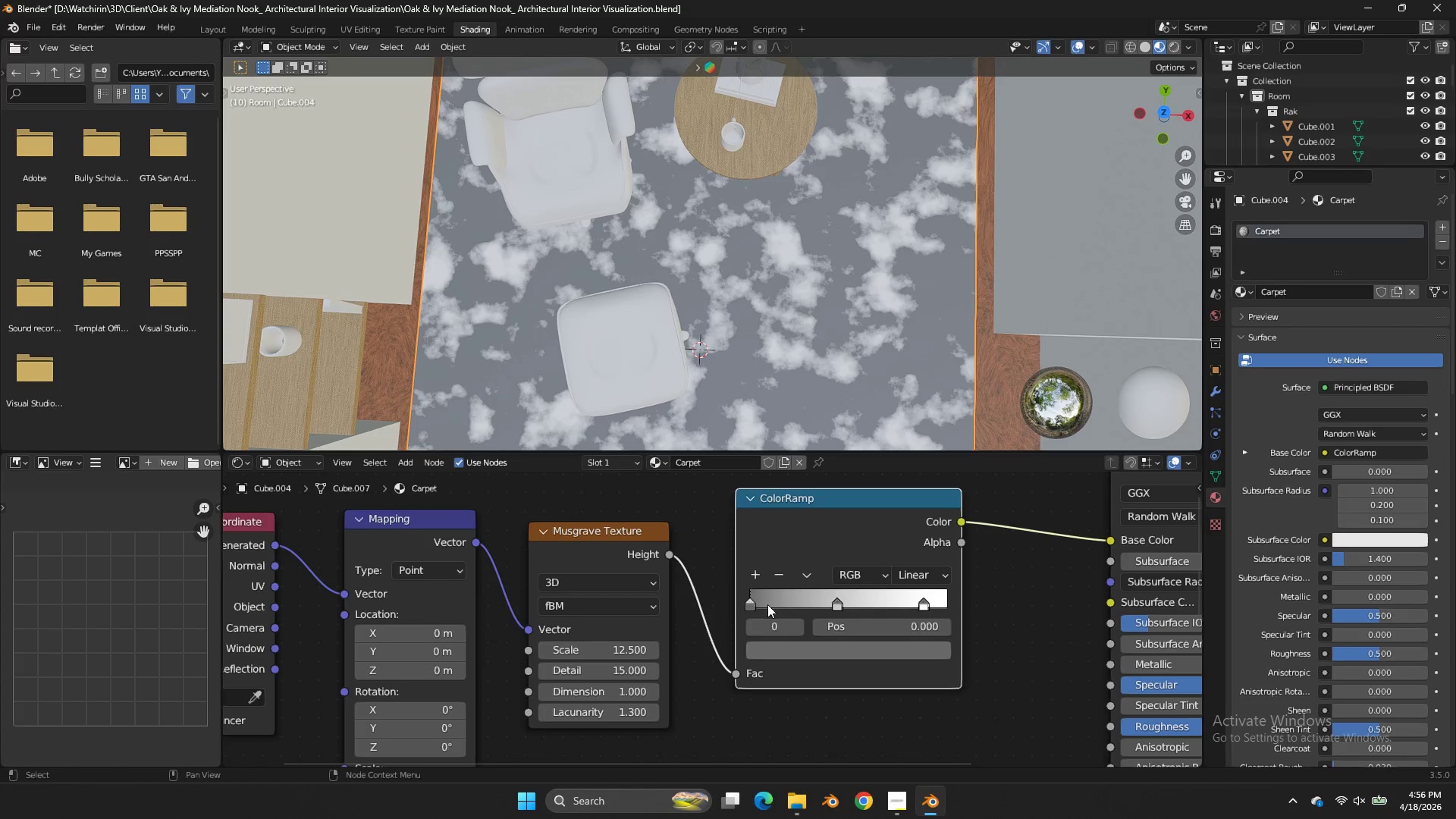 
double_click([777, 641])
 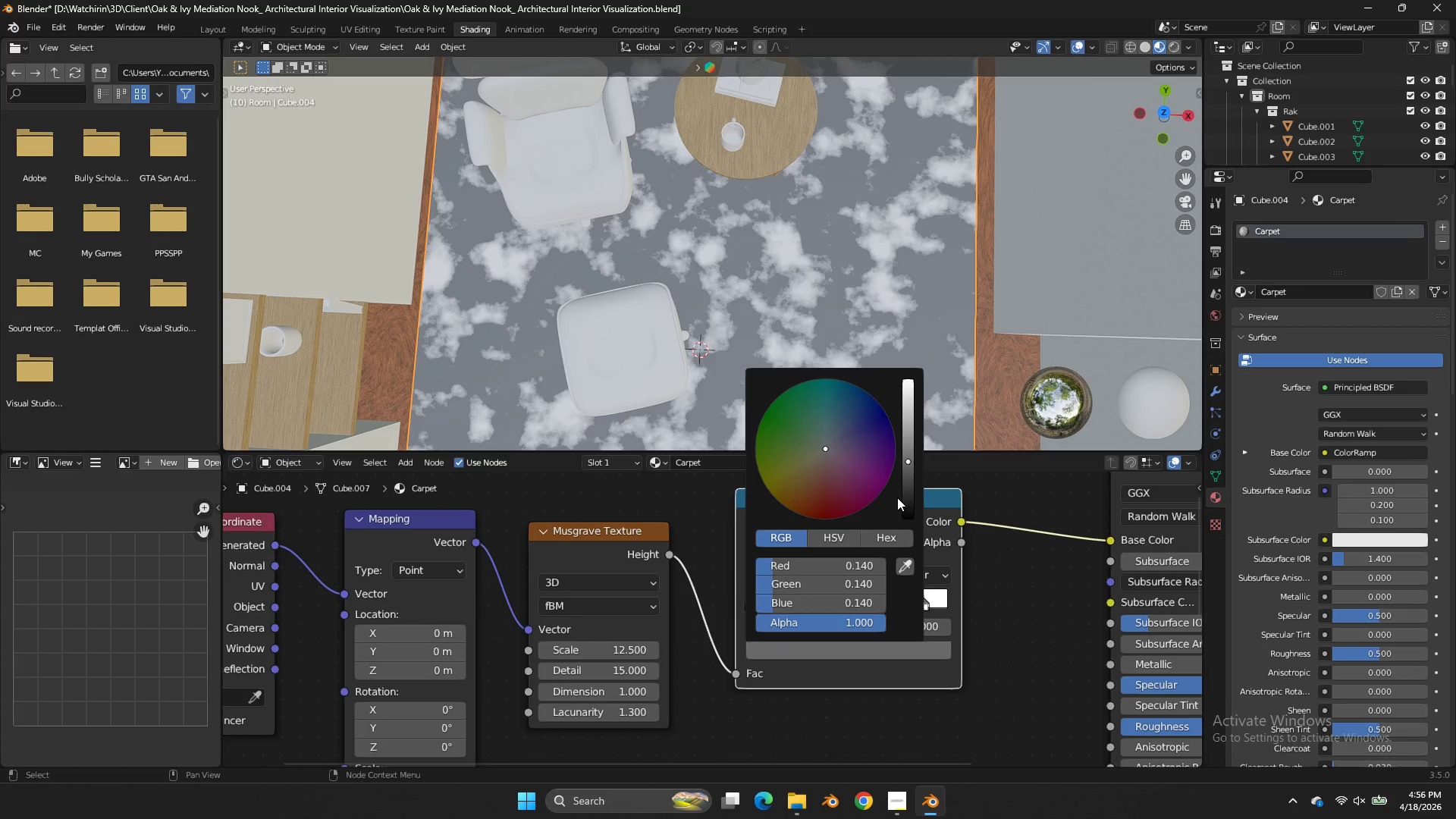 
left_click_drag(start_coordinate=[905, 496], to_coordinate=[906, 319])
 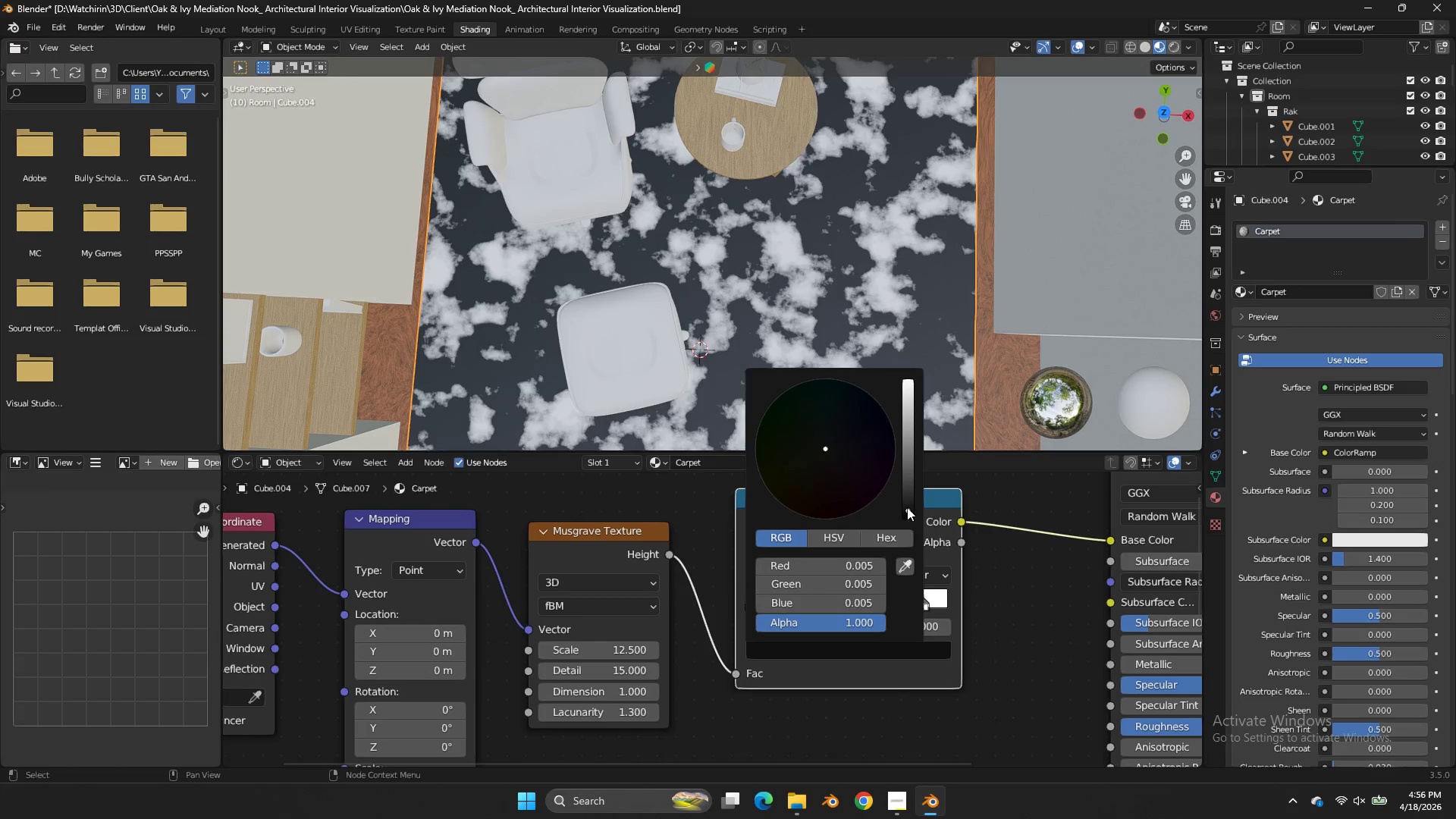 
left_click_drag(start_coordinate=[907, 504], to_coordinate=[549, 478])
 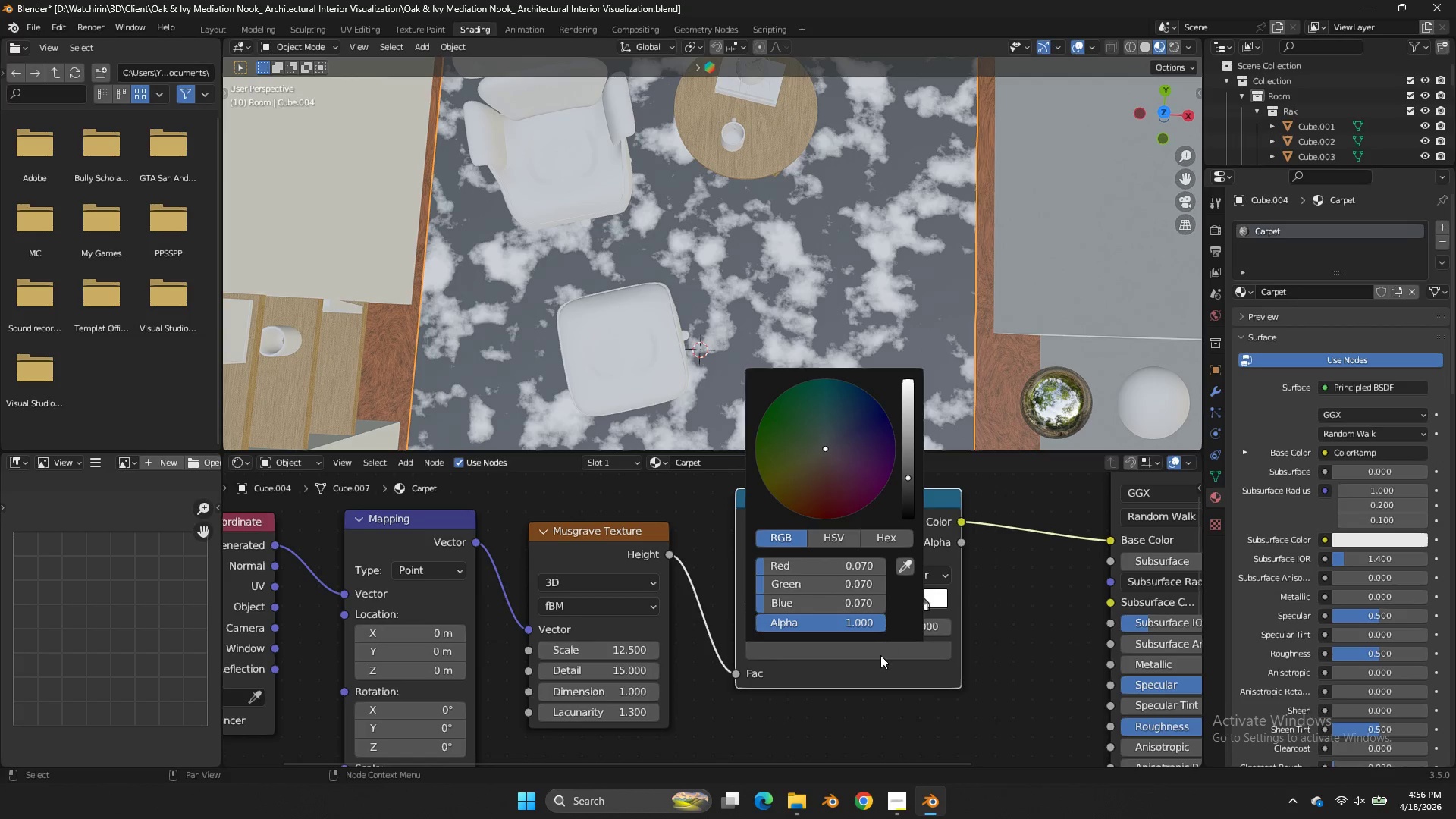 
left_click([880, 655])
 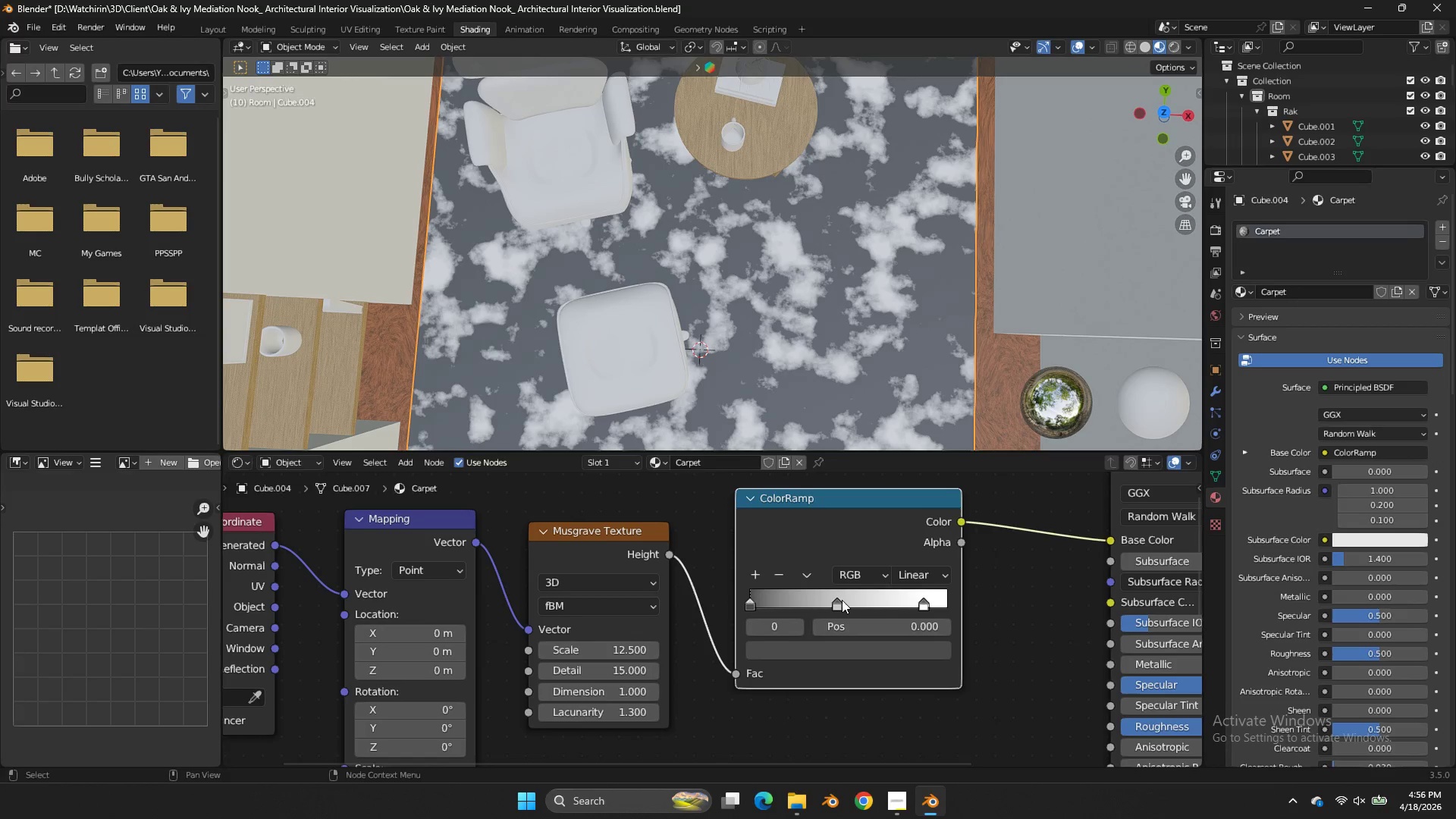 
left_click_drag(start_coordinate=[842, 600], to_coordinate=[852, 601])
 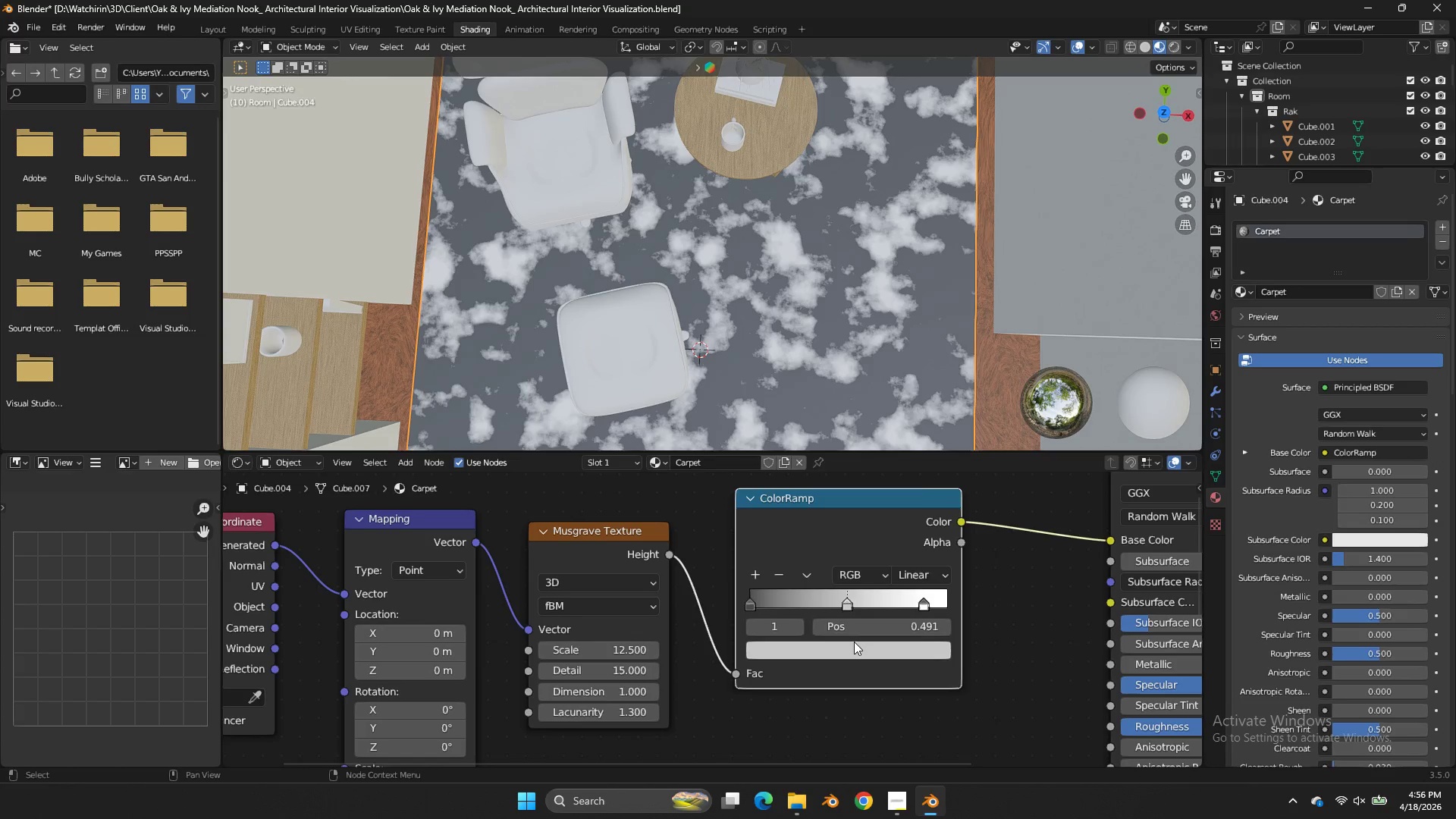 
triple_click([854, 642])
 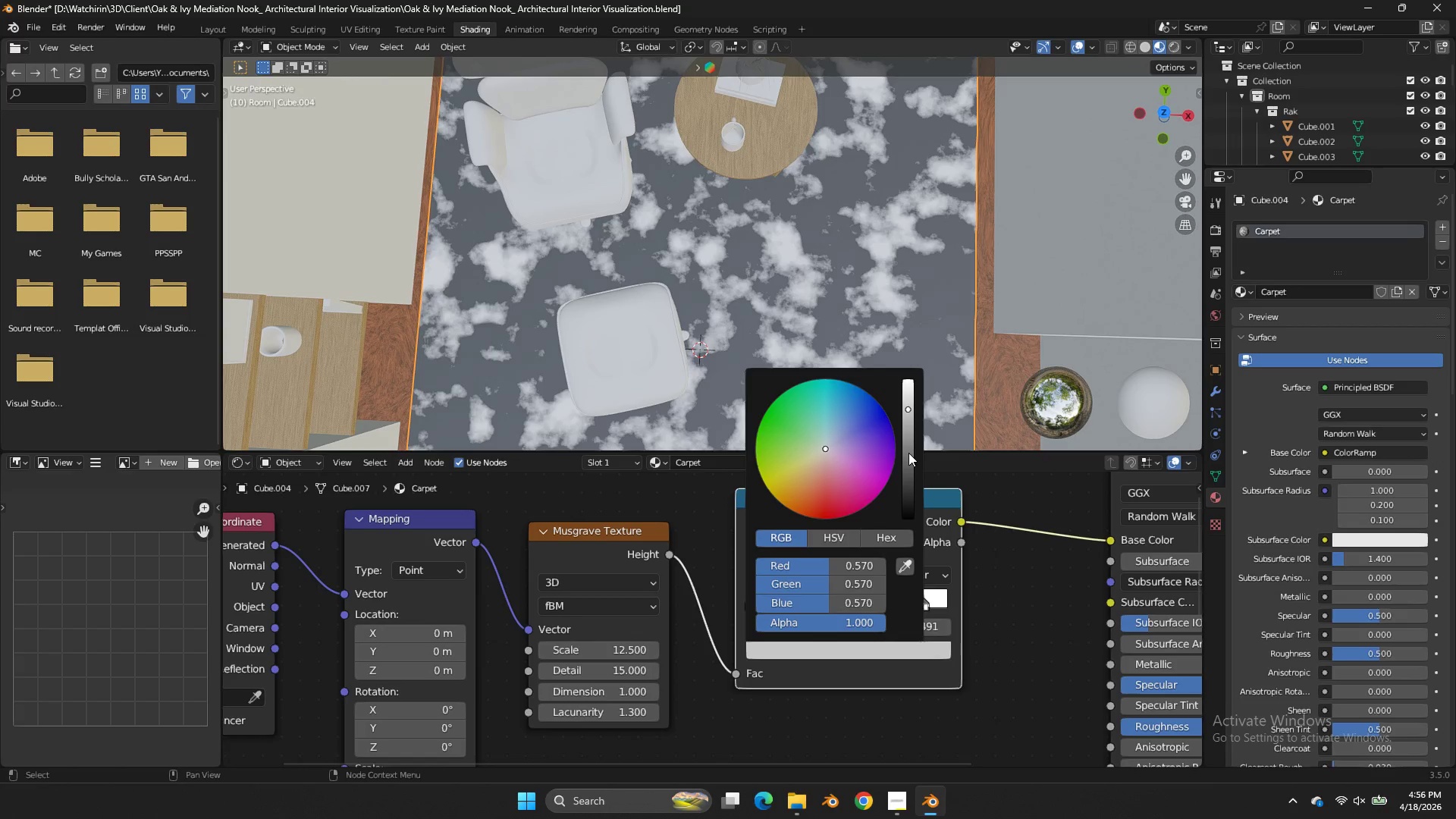 
left_click([905, 442])
 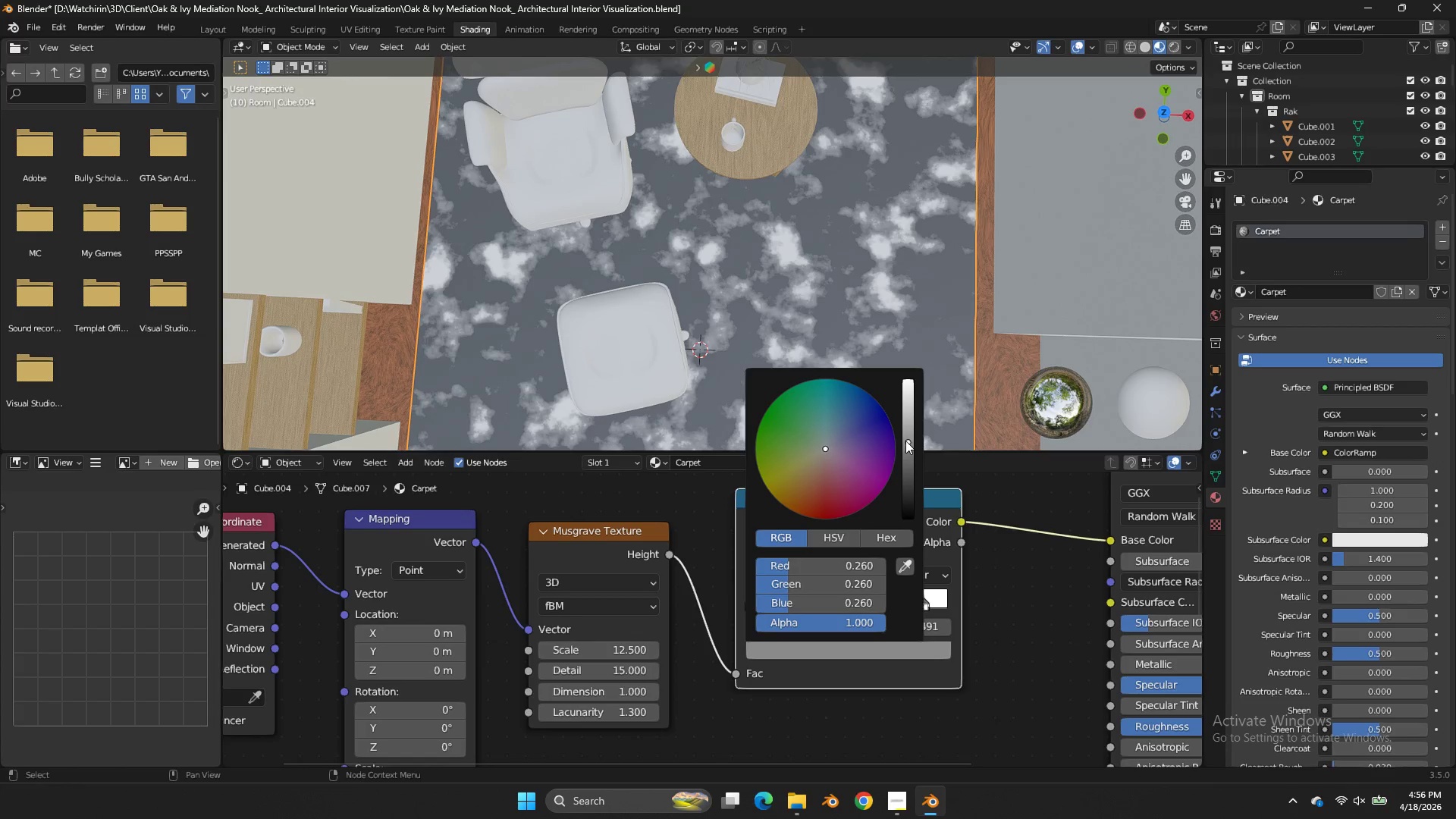 
left_click_drag(start_coordinate=[905, 441], to_coordinate=[905, 450])
 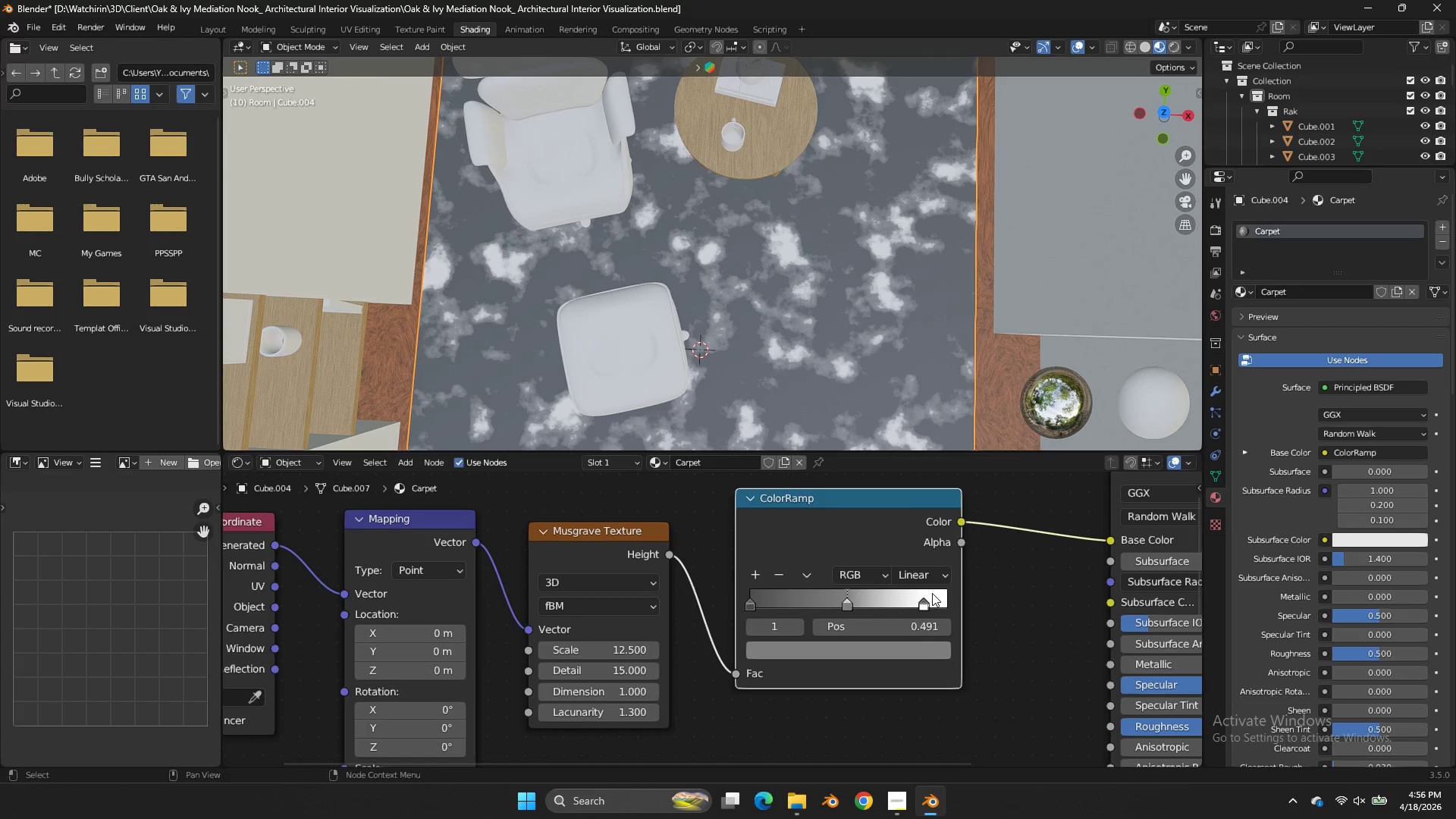 
left_click_drag(start_coordinate=[925, 598], to_coordinate=[937, 599])
 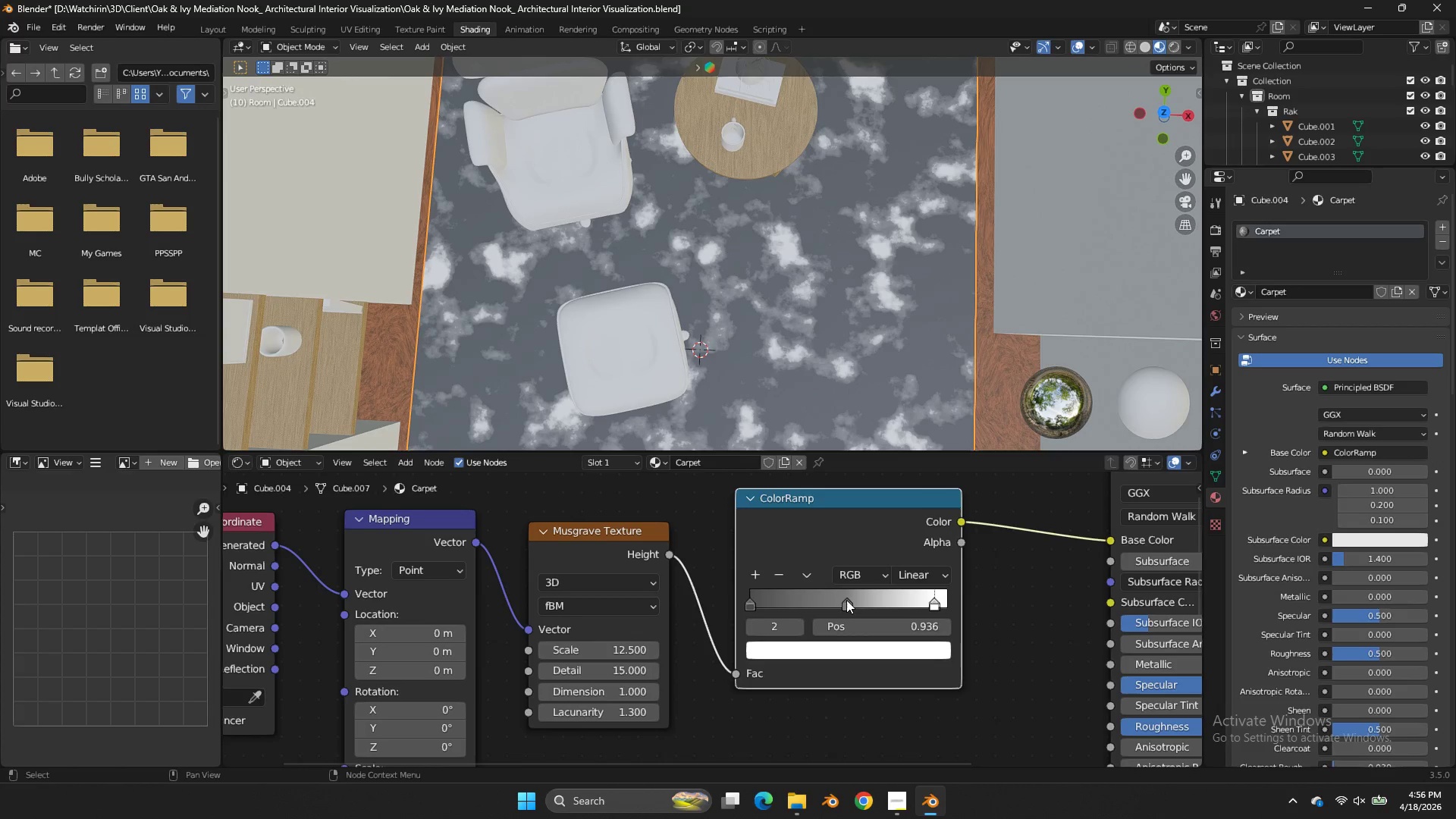 
left_click_drag(start_coordinate=[846, 600], to_coordinate=[790, 604])
 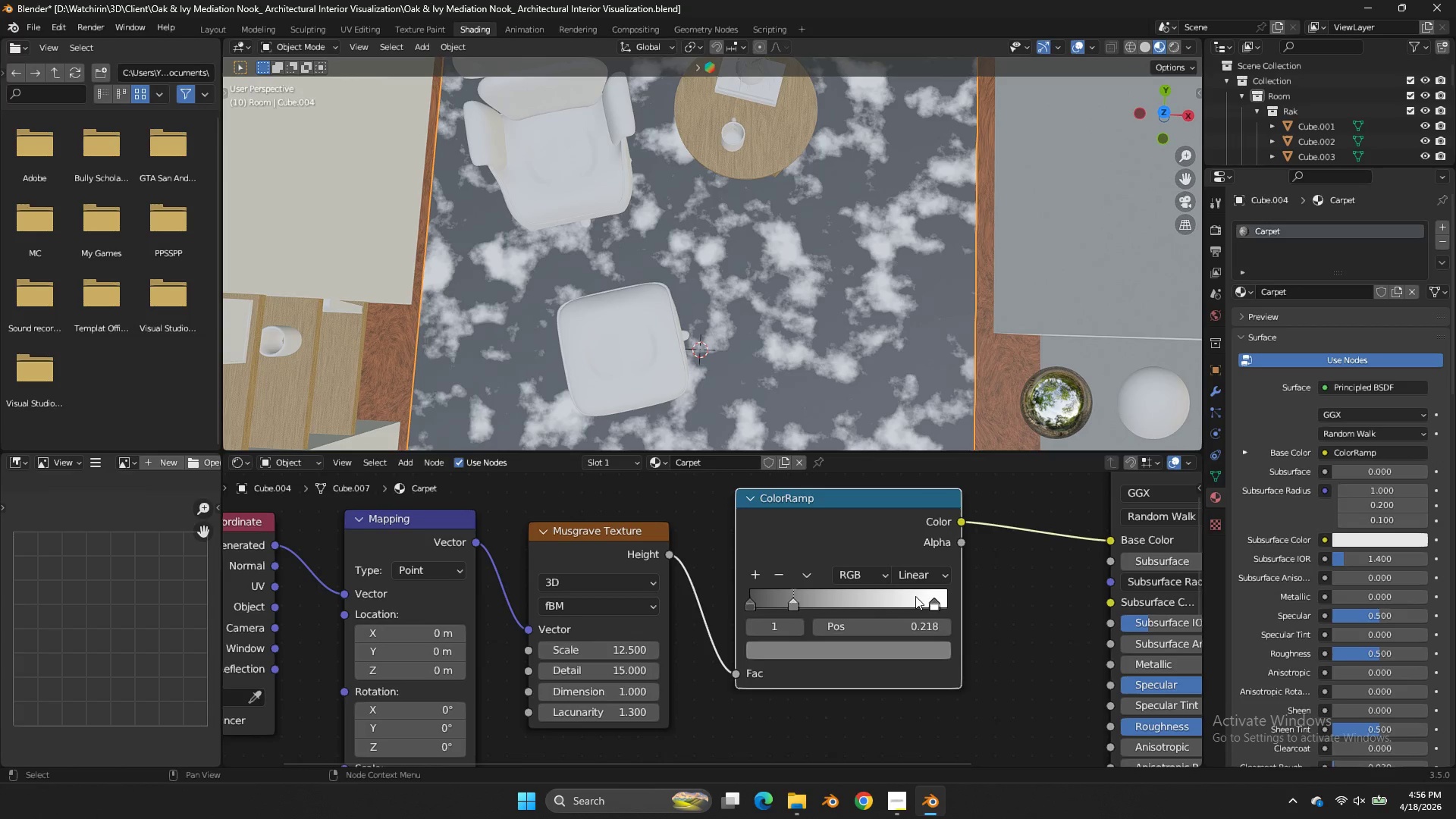 
left_click_drag(start_coordinate=[915, 596], to_coordinate=[943, 585])
 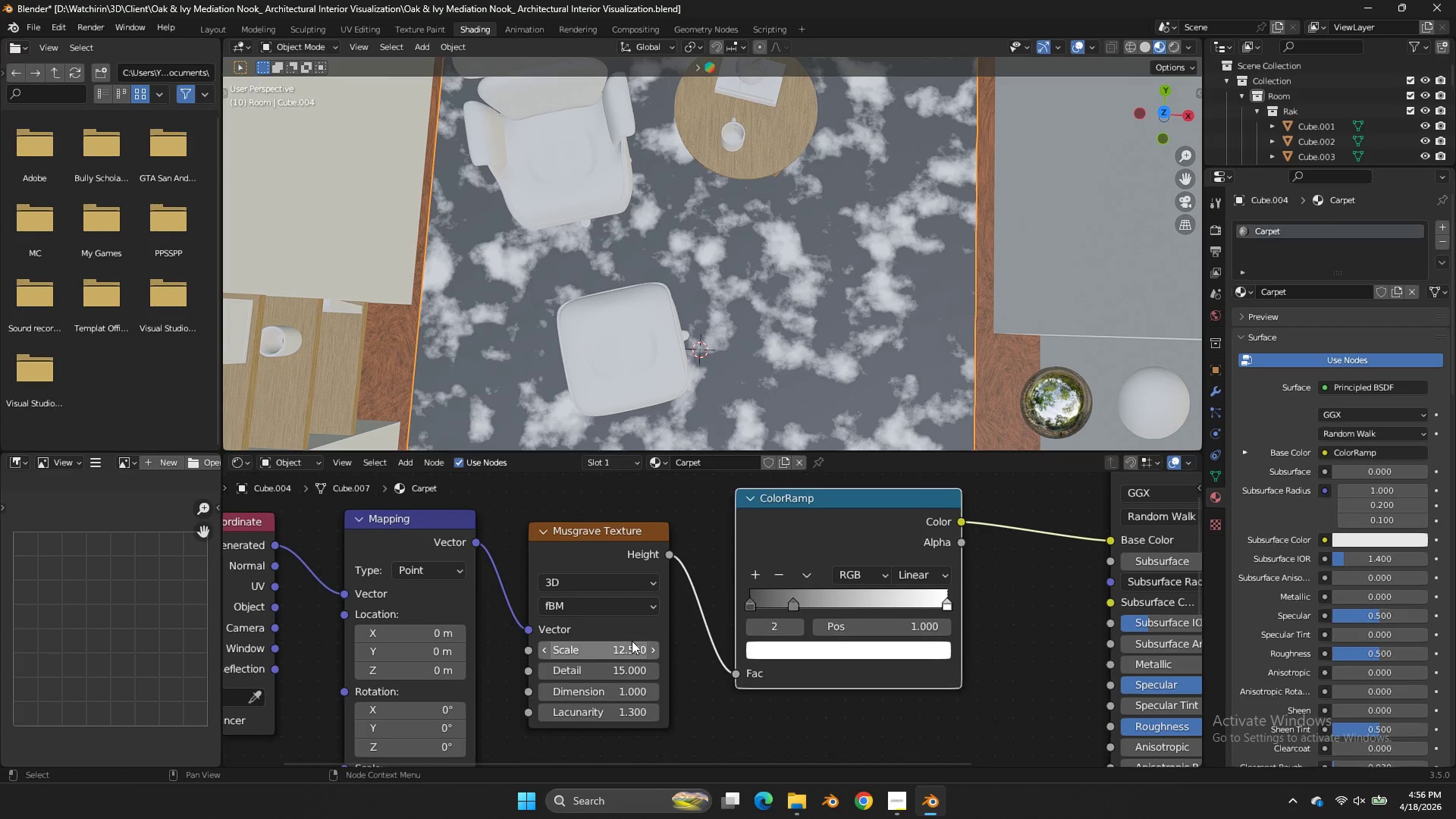 
left_click_drag(start_coordinate=[629, 643], to_coordinate=[599, 438])
 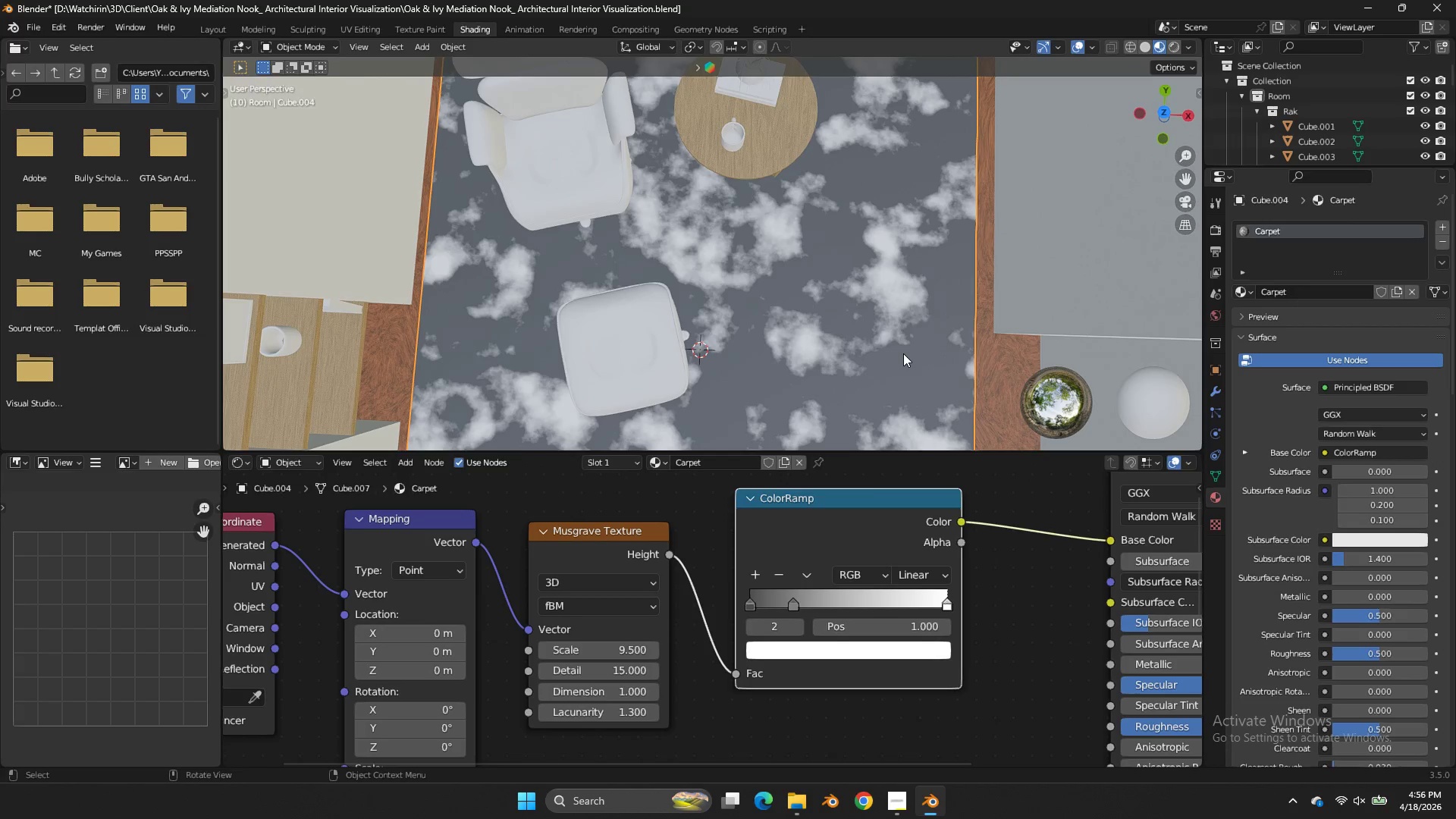 
scroll: coordinate [903, 353], scroll_direction: down, amount: 3.0
 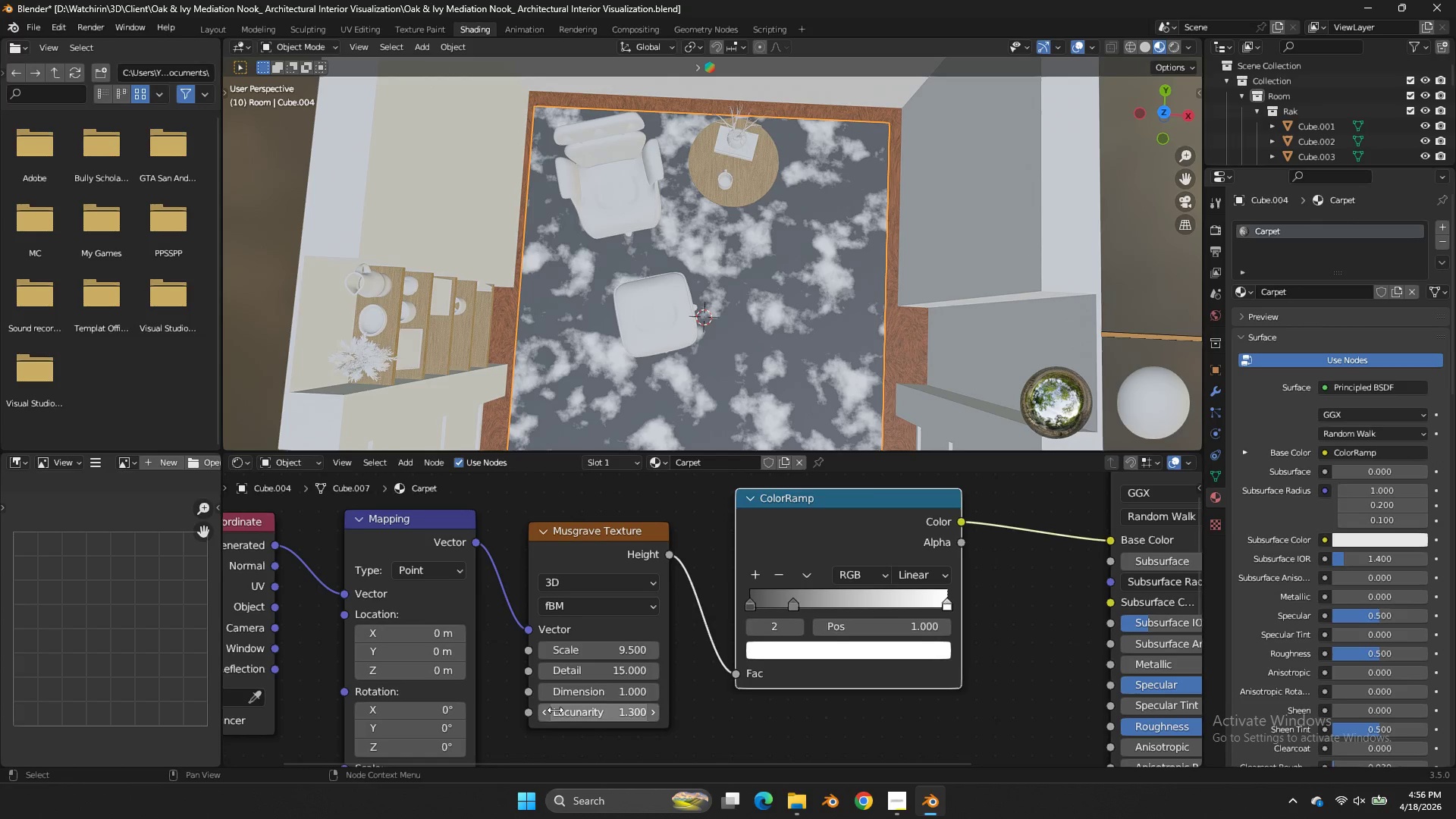 
left_click_drag(start_coordinate=[566, 693], to_coordinate=[578, 311])
 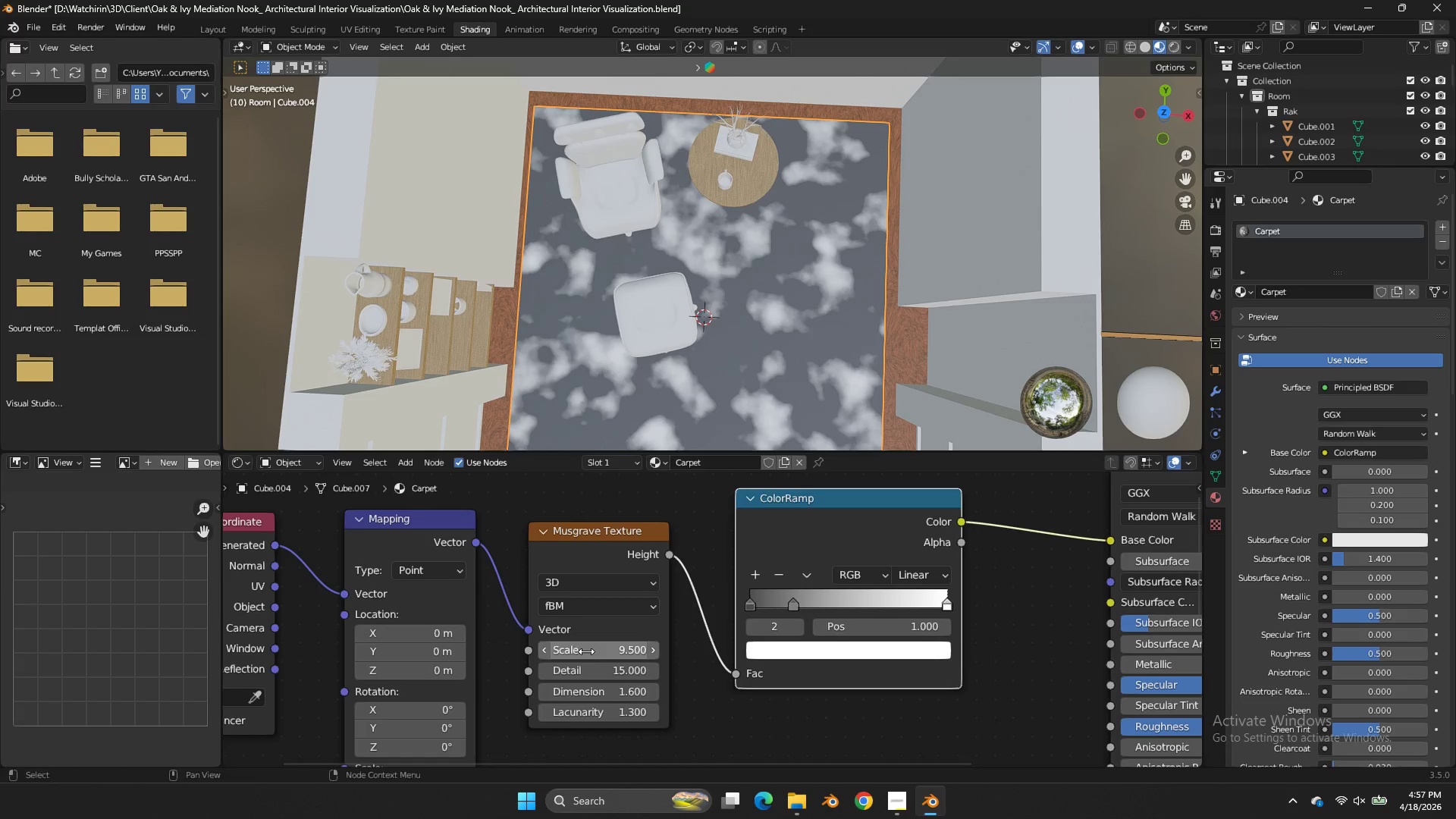 
left_click_drag(start_coordinate=[586, 651], to_coordinate=[598, 466])
 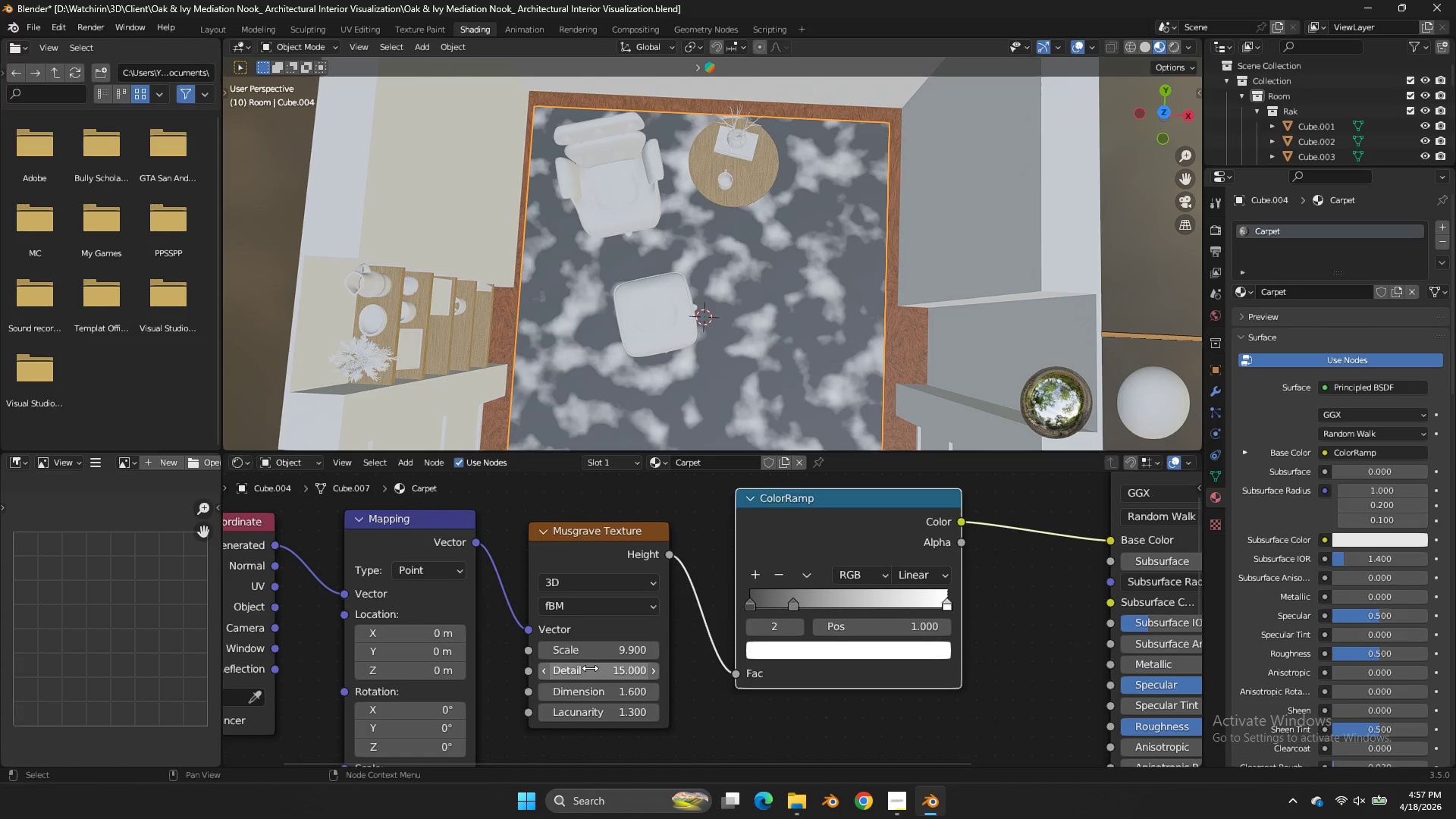 
left_click_drag(start_coordinate=[590, 668], to_coordinate=[577, 483])
 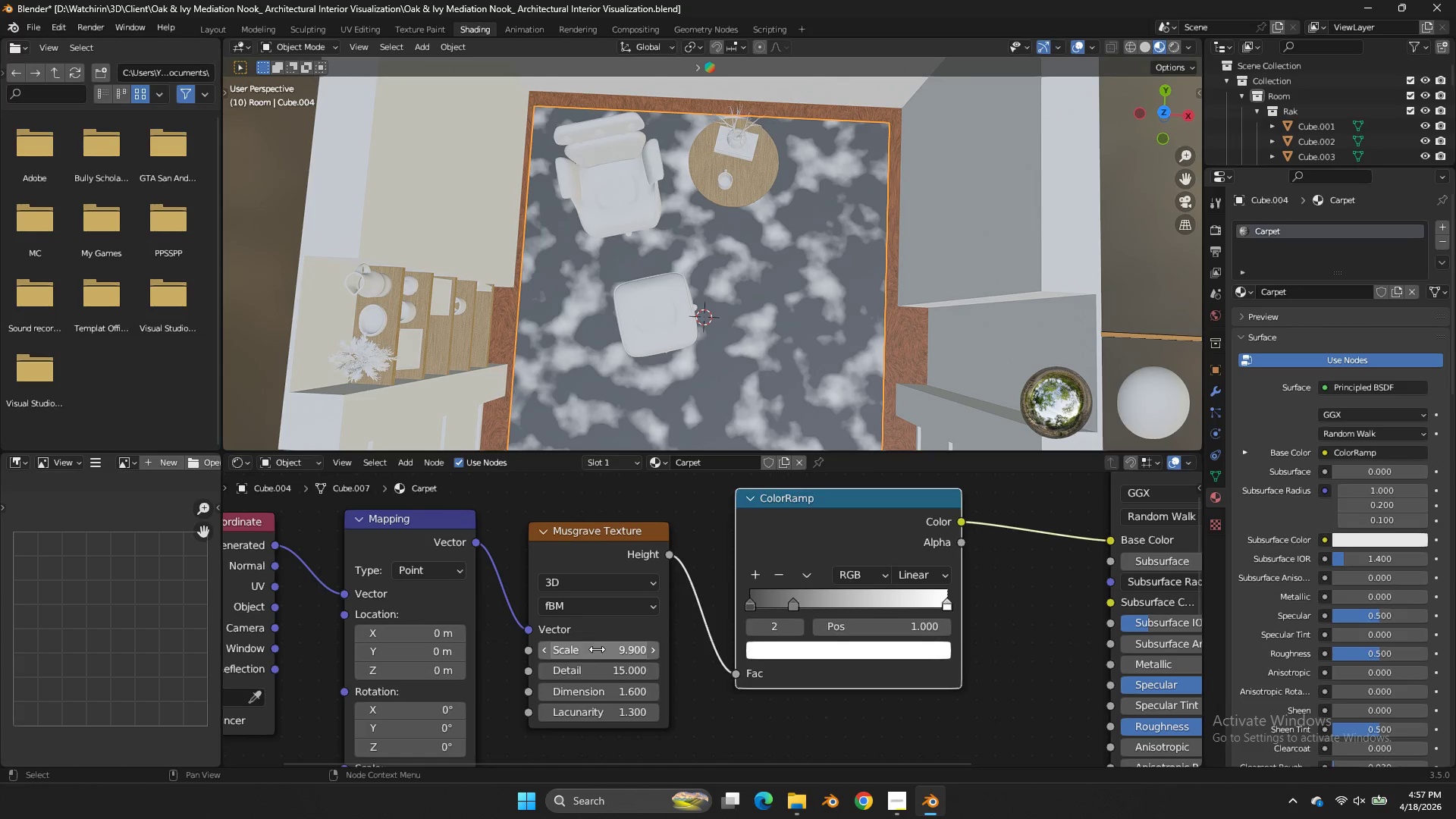 
left_click_drag(start_coordinate=[597, 649], to_coordinate=[596, 457])
 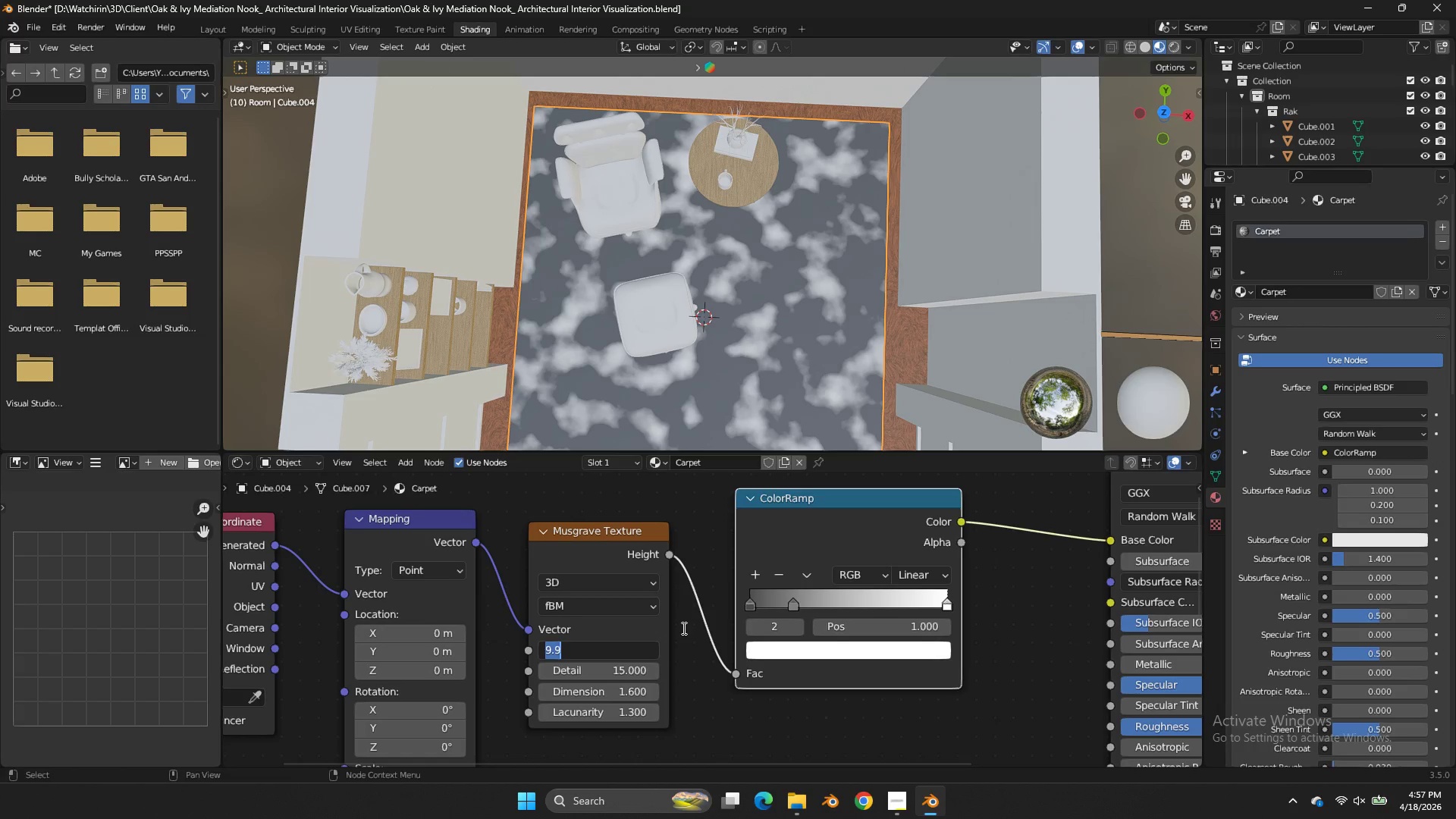 
key(1)
 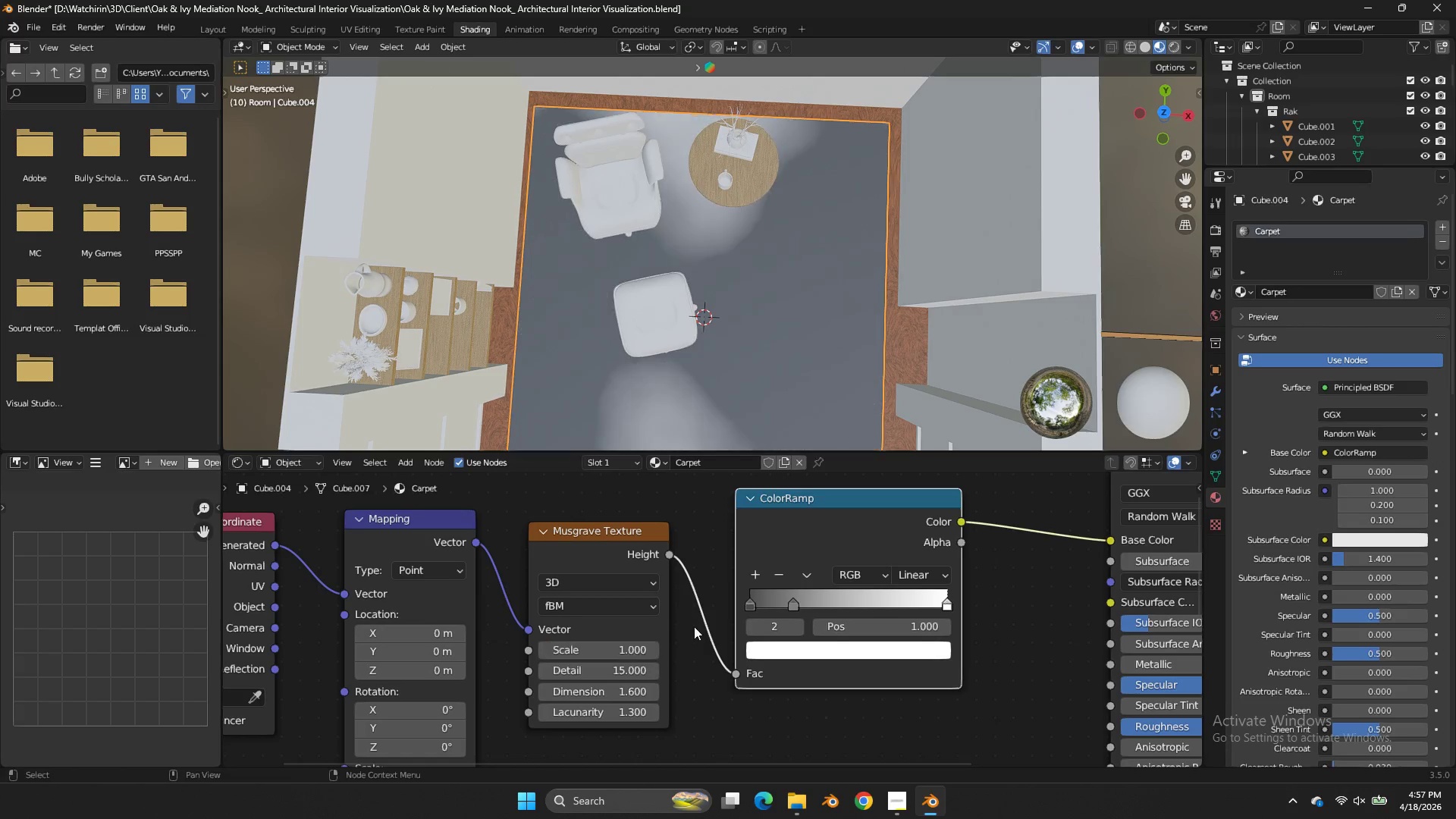 
left_click([694, 626])
 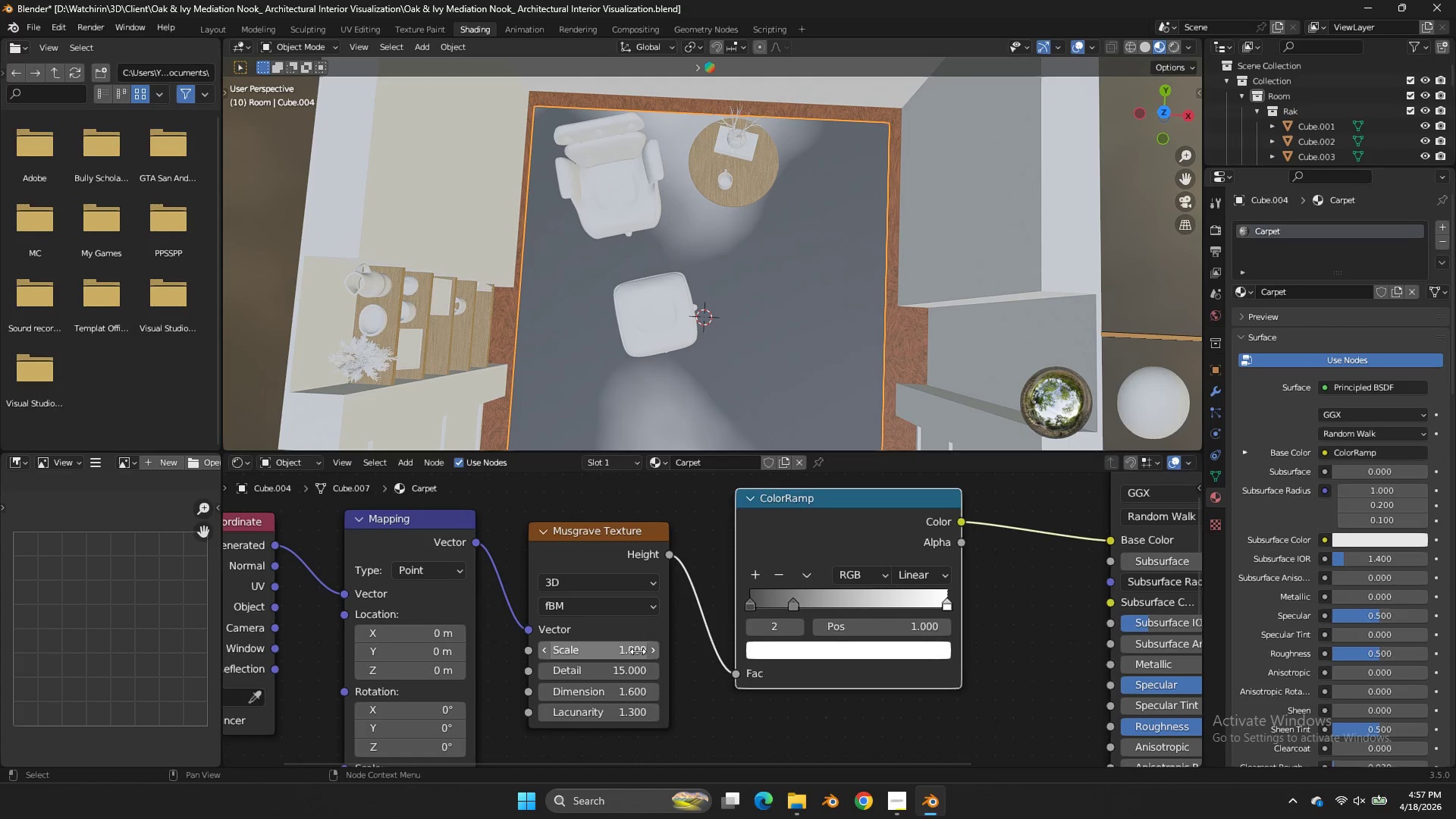 
left_click_drag(start_coordinate=[636, 651], to_coordinate=[697, 454])
 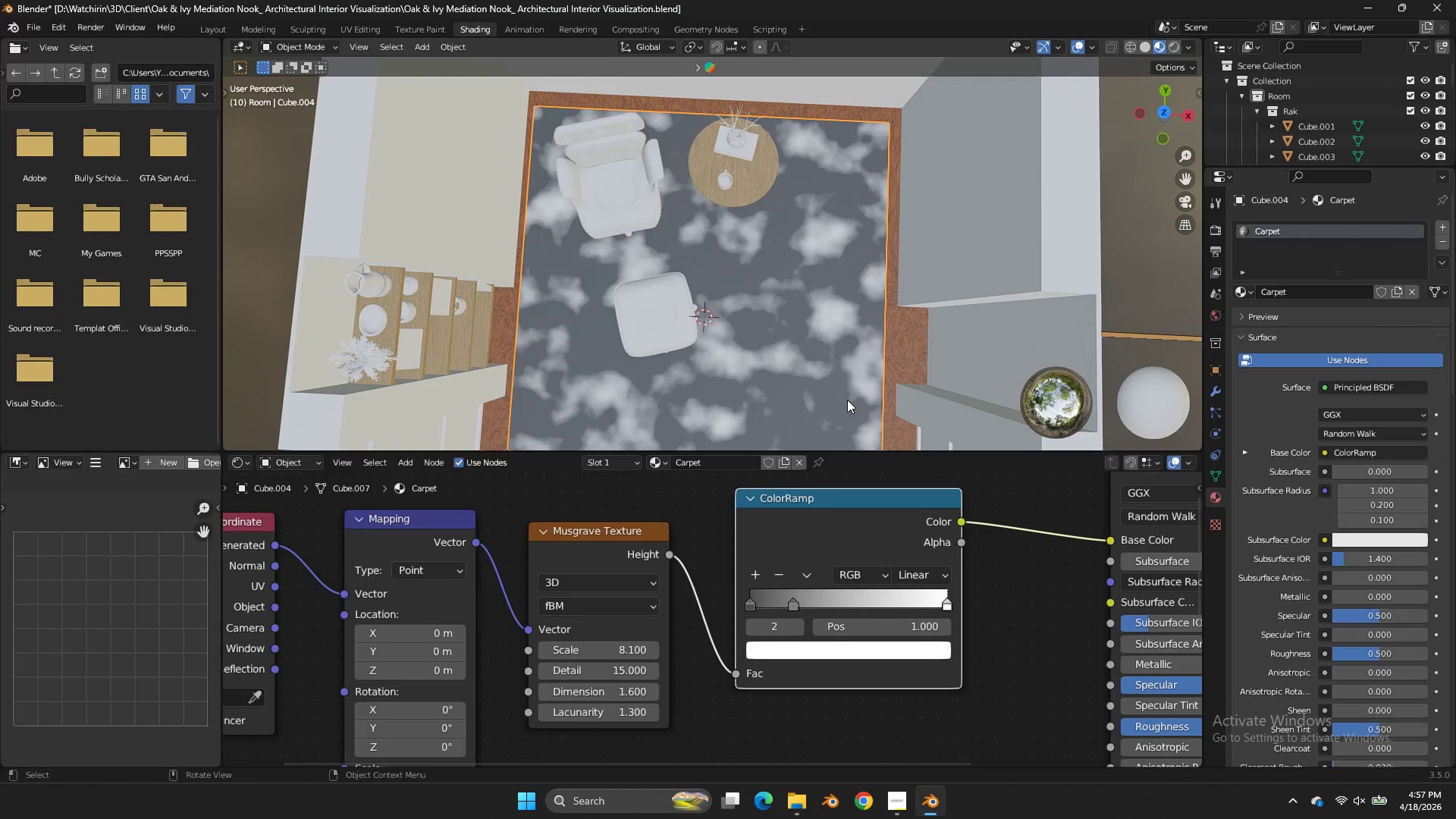 
key(Control+ControlLeft)
 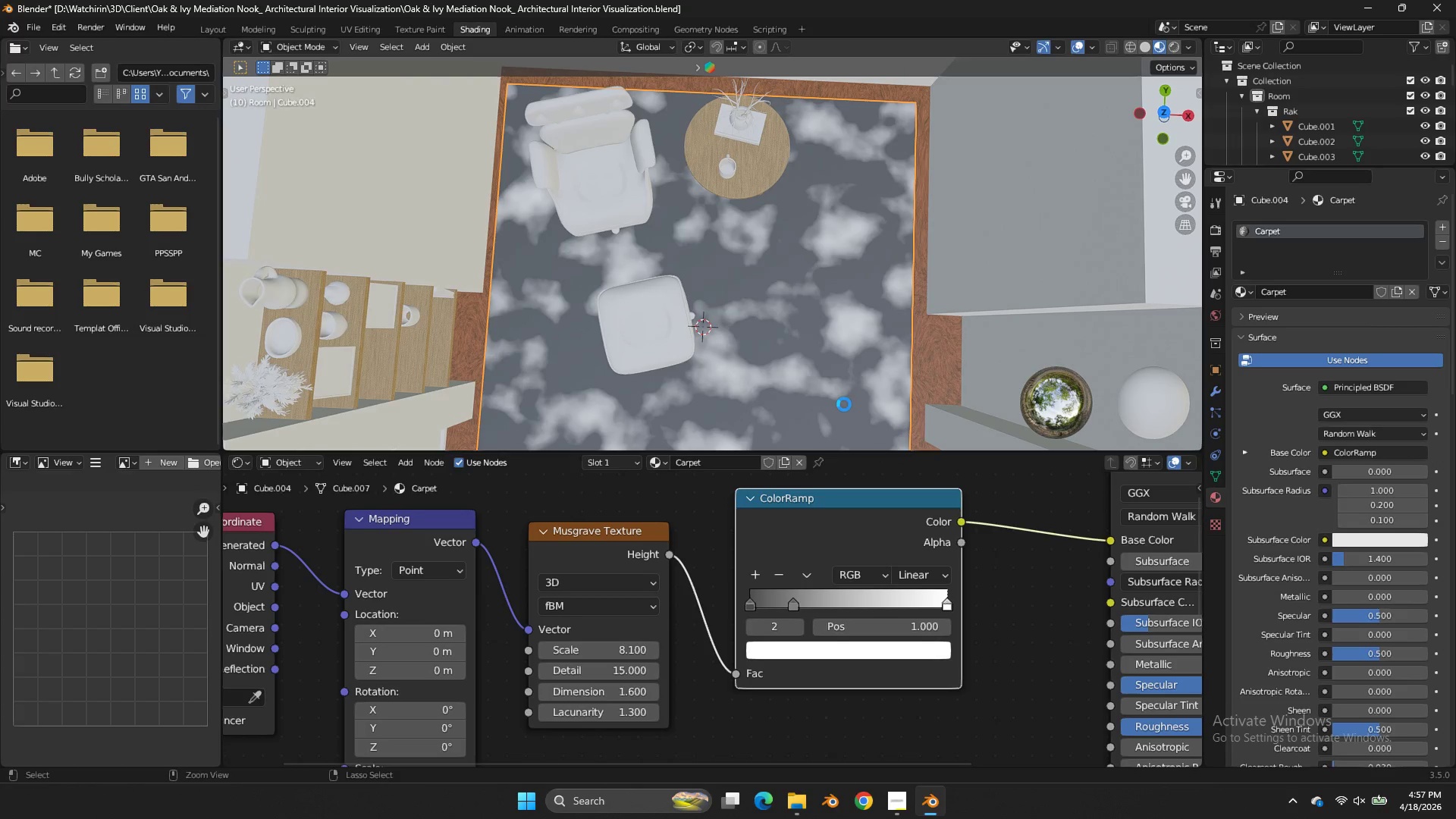 
scroll: coordinate [847, 400], scroll_direction: up, amount: 1.0
 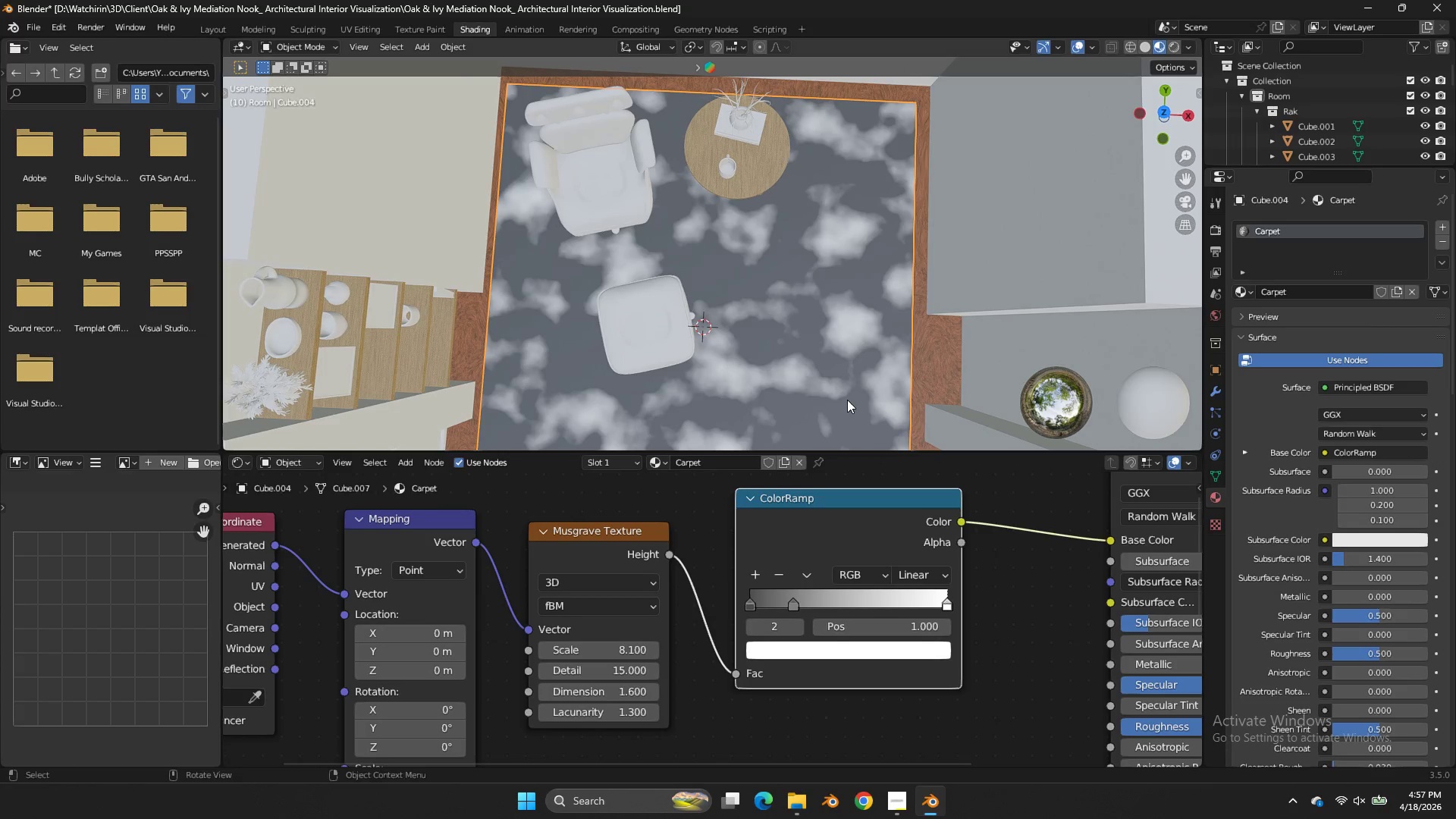 
key(Control+S)
 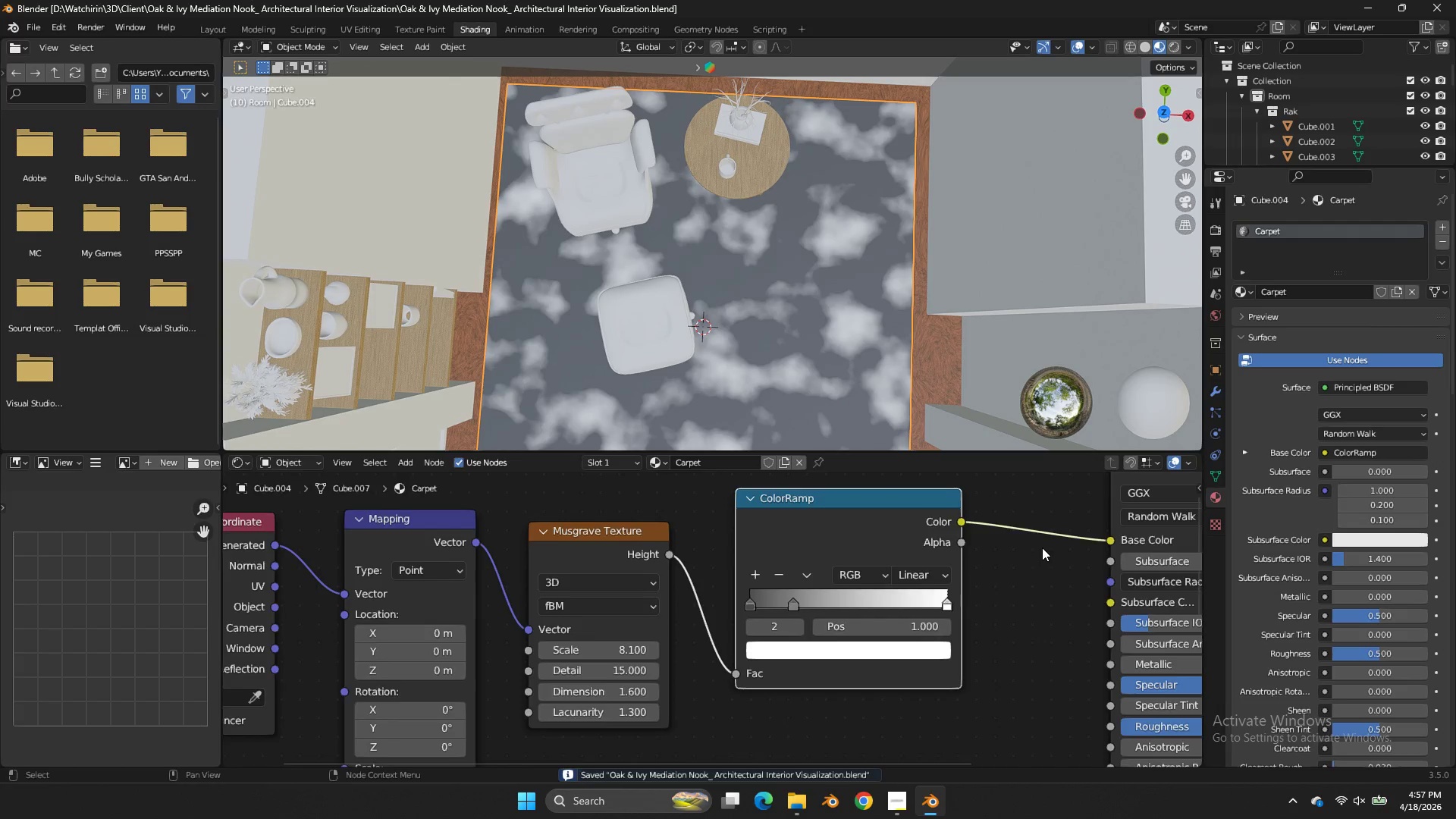 
scroll: coordinate [1068, 555], scroll_direction: down, amount: 4.0
 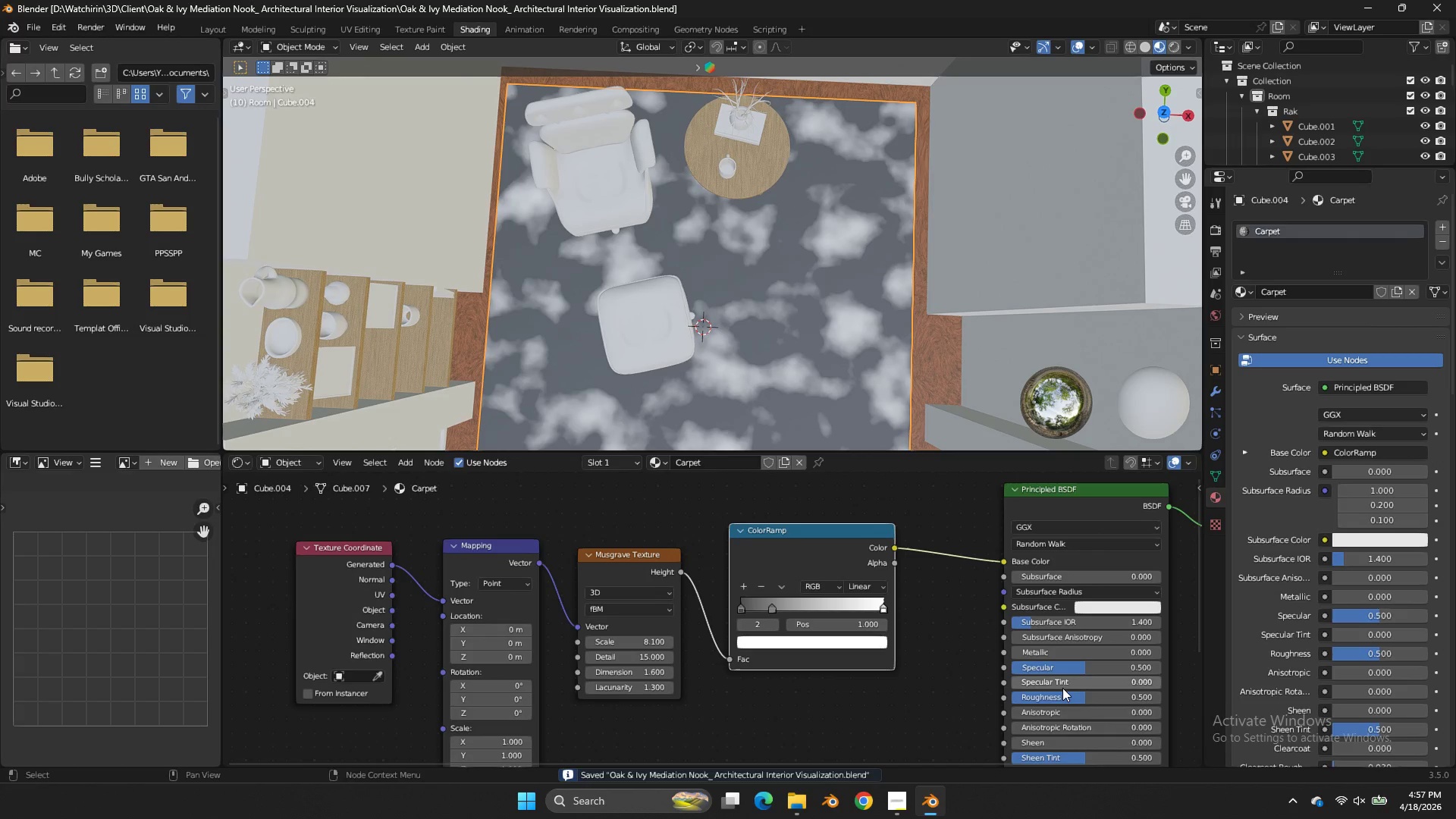 
left_click_drag(start_coordinate=[1065, 698], to_coordinate=[753, 313])
 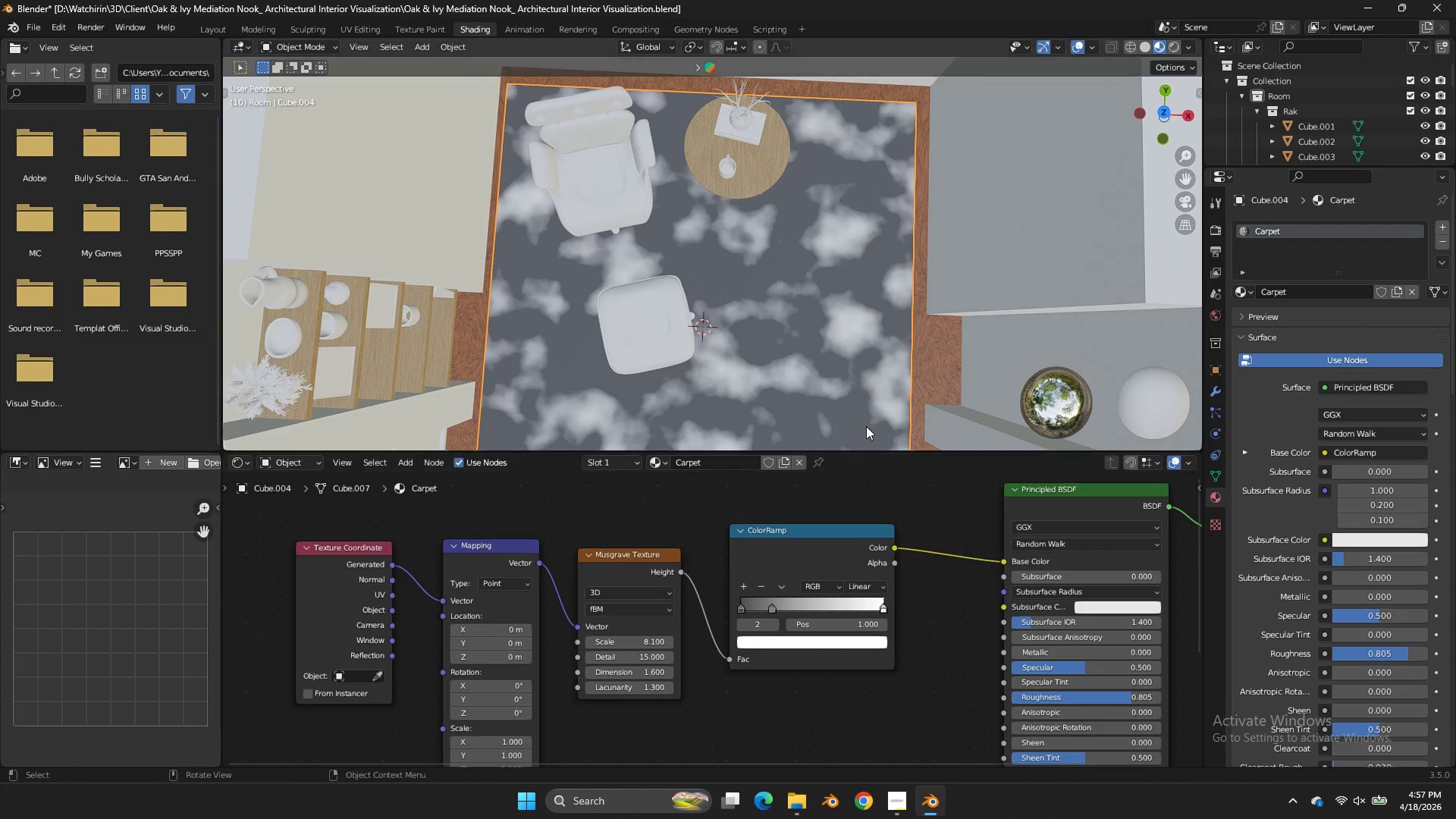 
double_click([845, 350])
 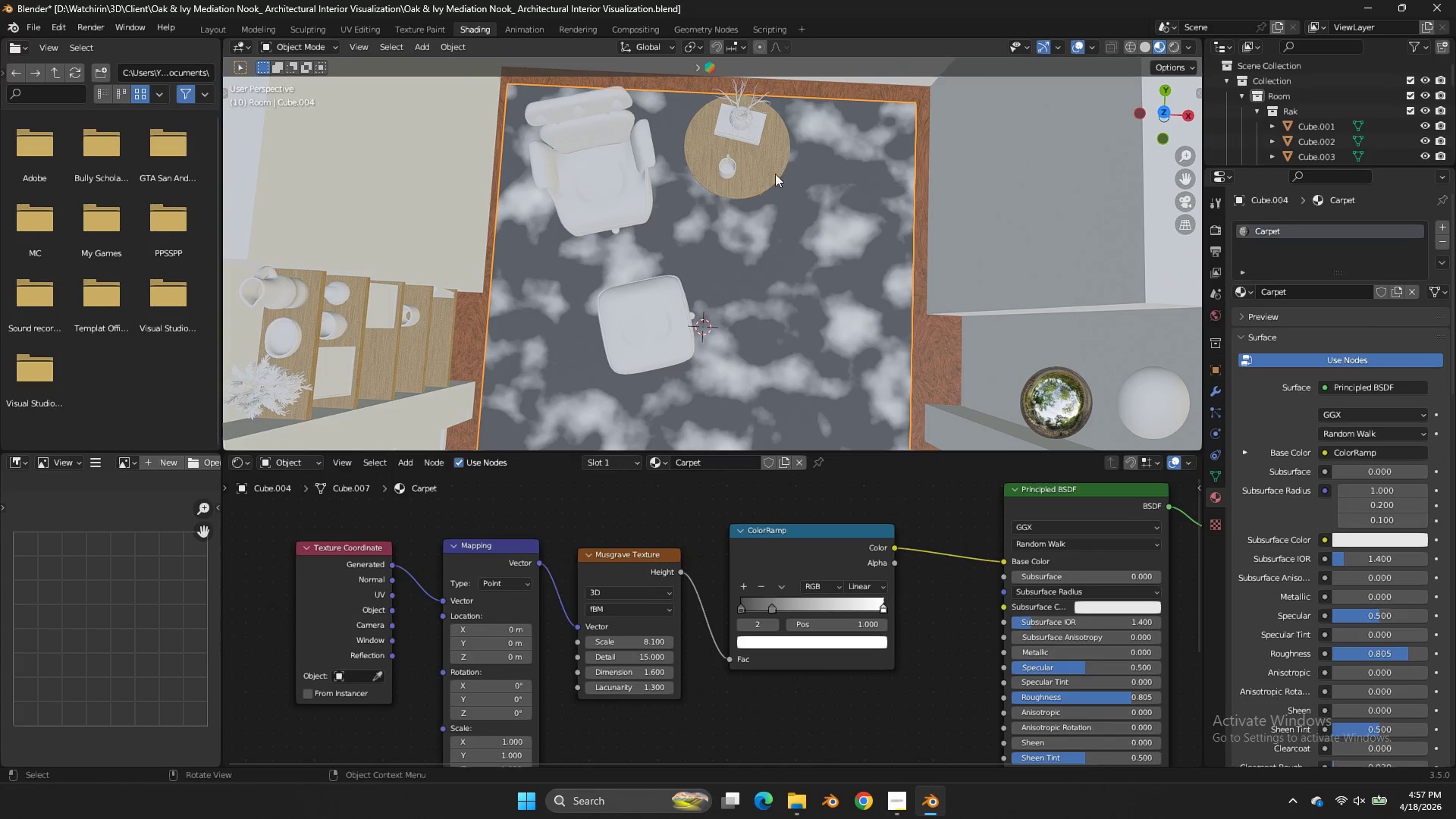 
left_click([770, 168])
 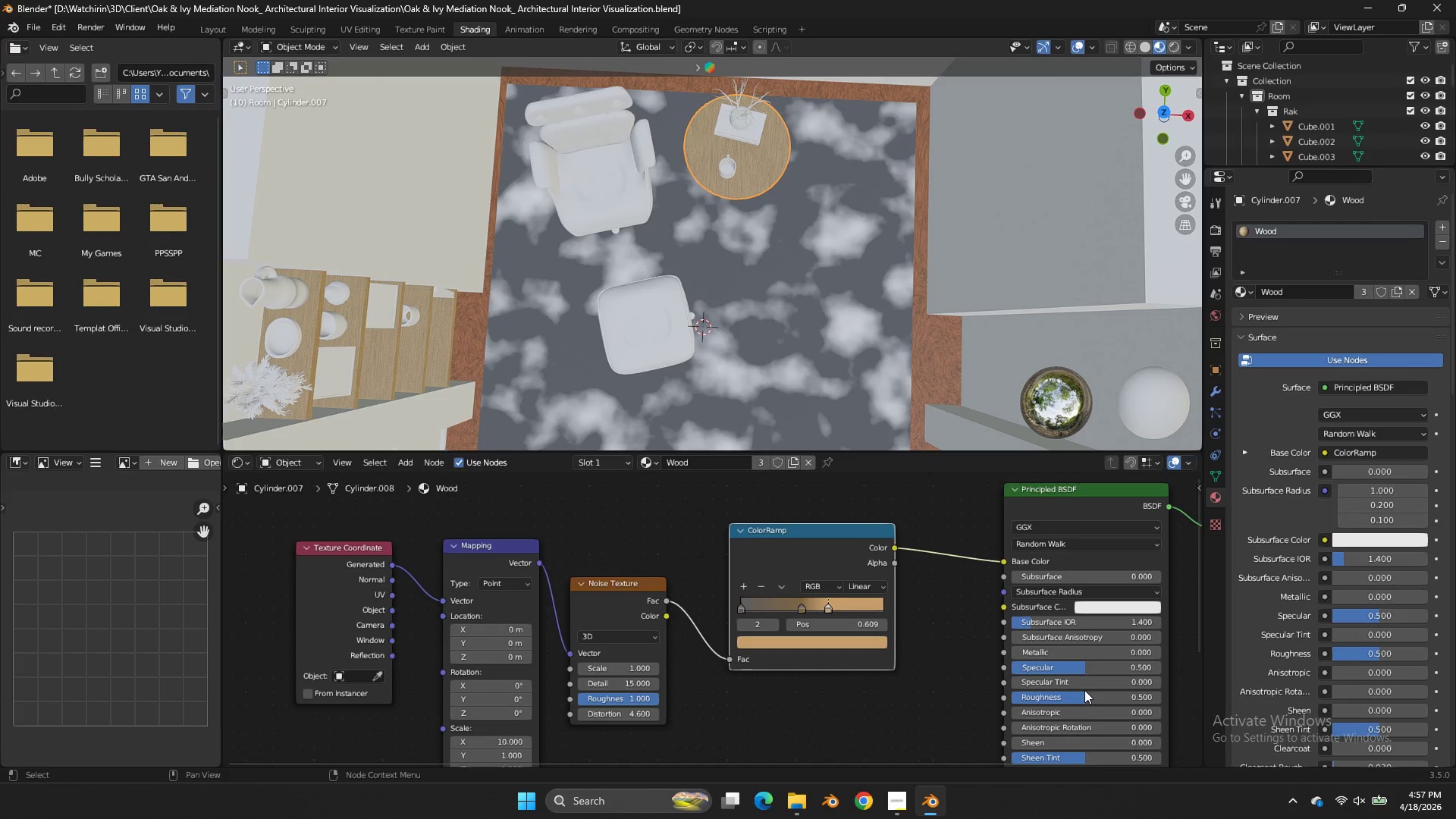 
left_click_drag(start_coordinate=[1084, 693], to_coordinate=[684, 322])
 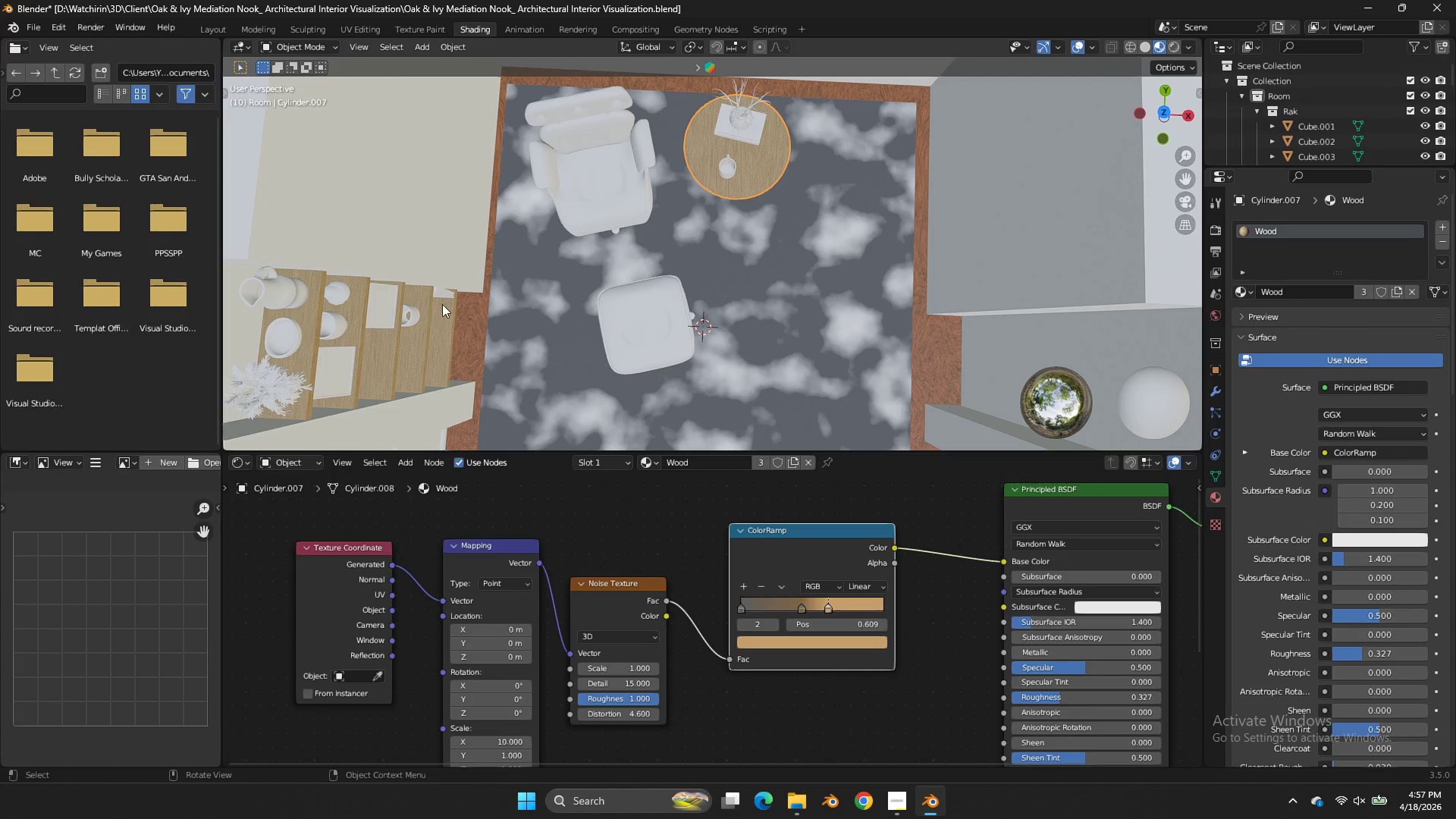 
left_click([438, 305])
 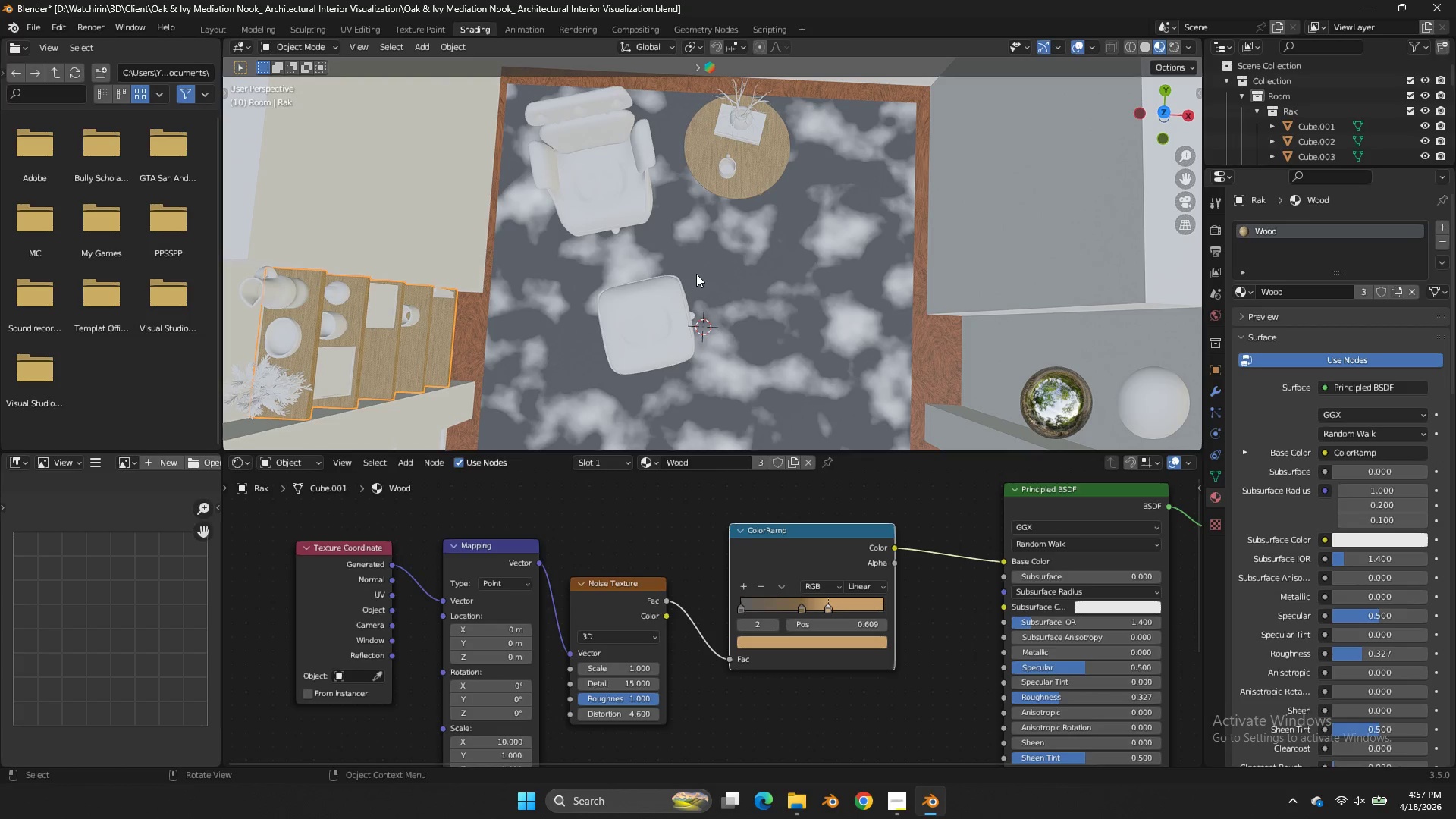 
wait(17.25)
 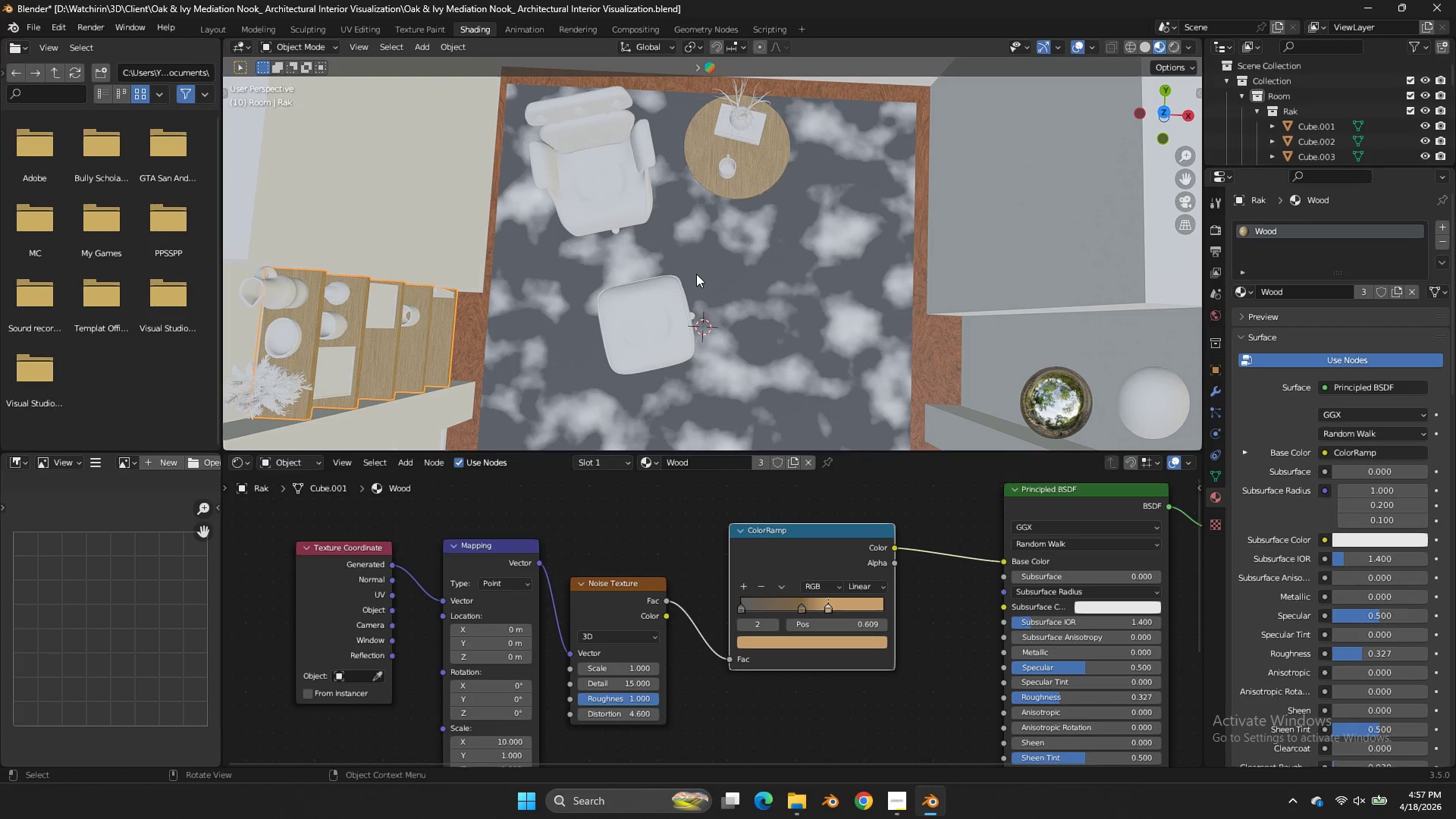 
scroll: coordinate [597, 271], scroll_direction: down, amount: 1.0
 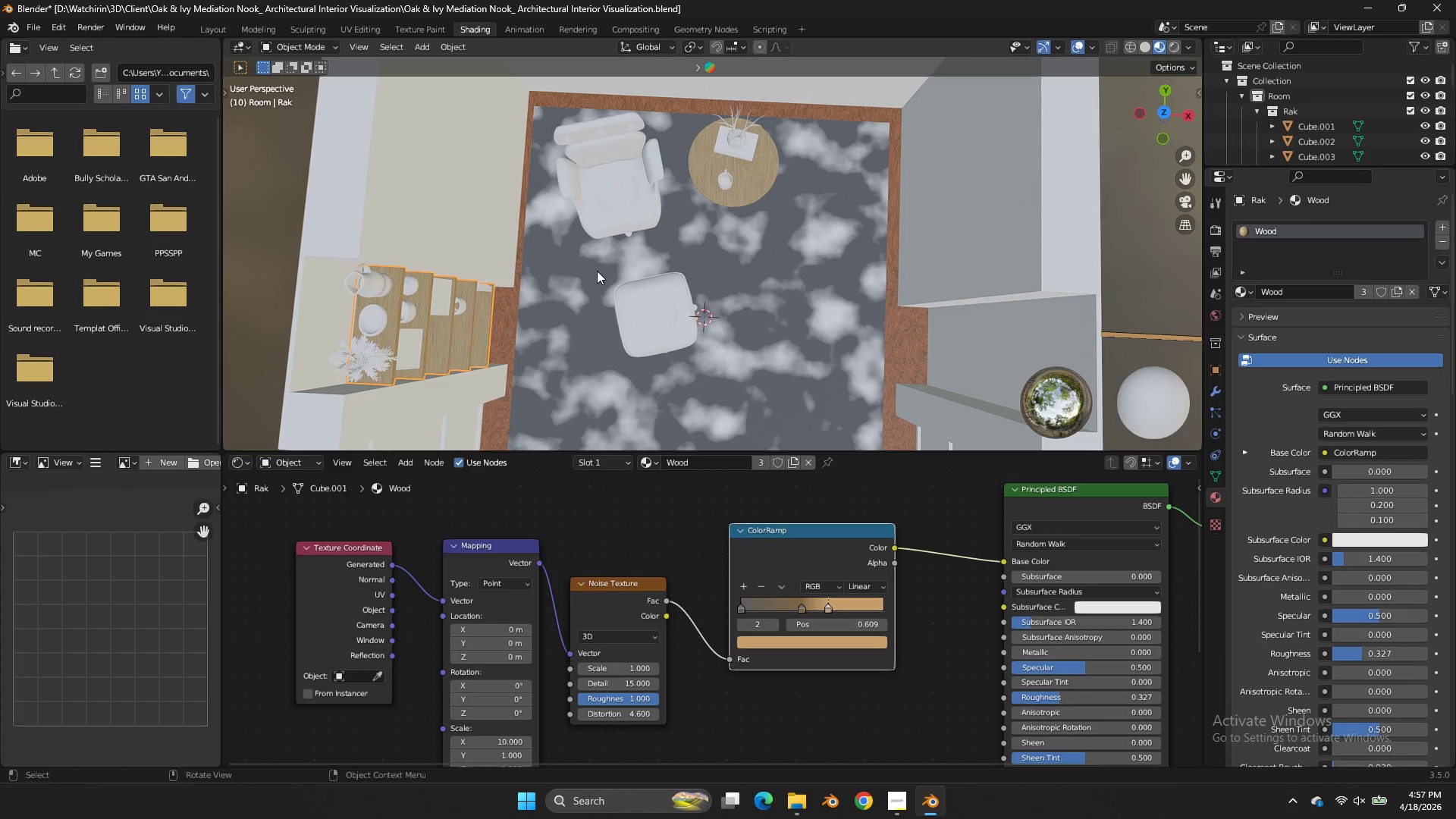 
scroll: coordinate [698, 496], scroll_direction: up, amount: 2.0
 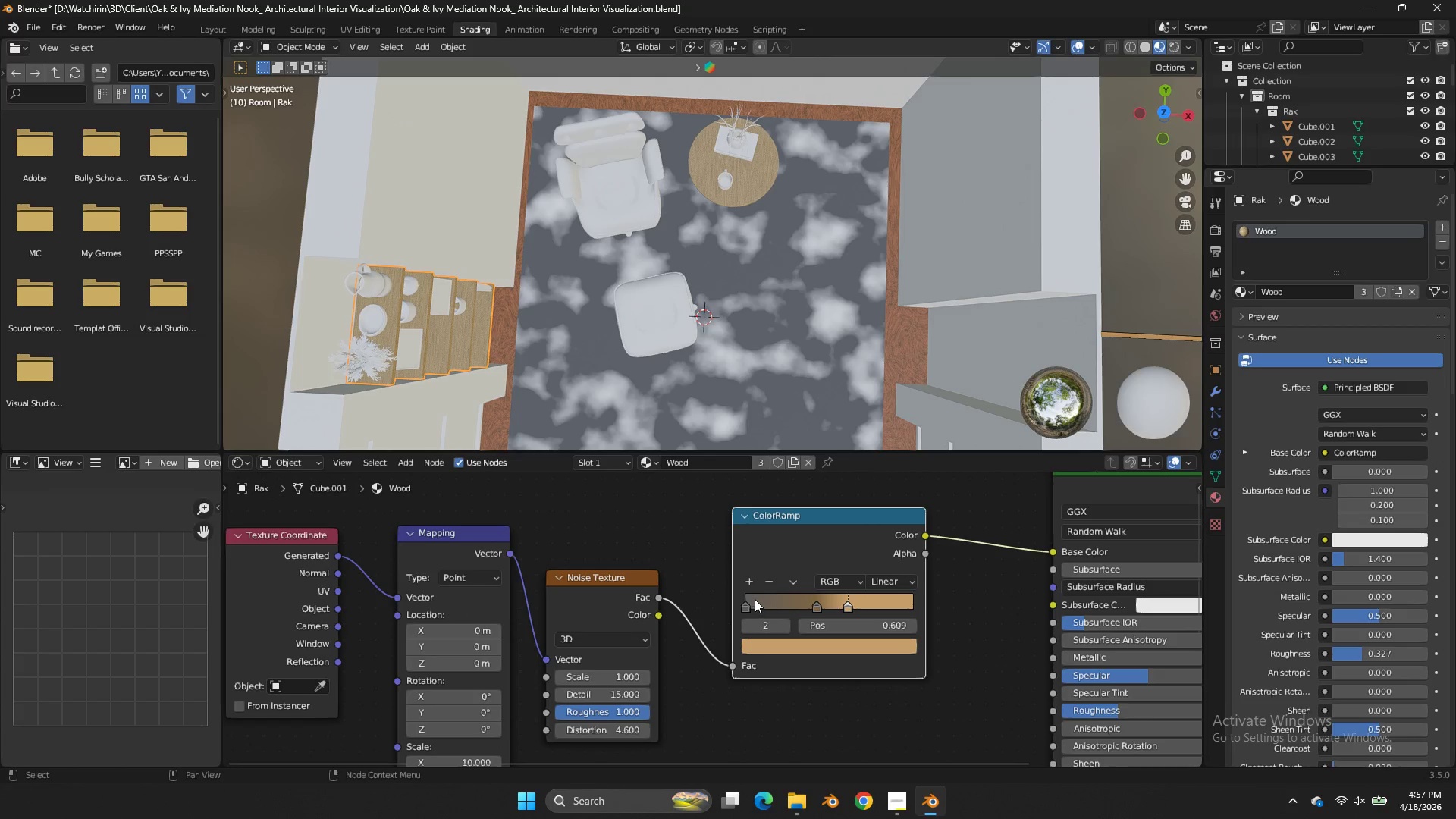 
left_click([755, 598])
 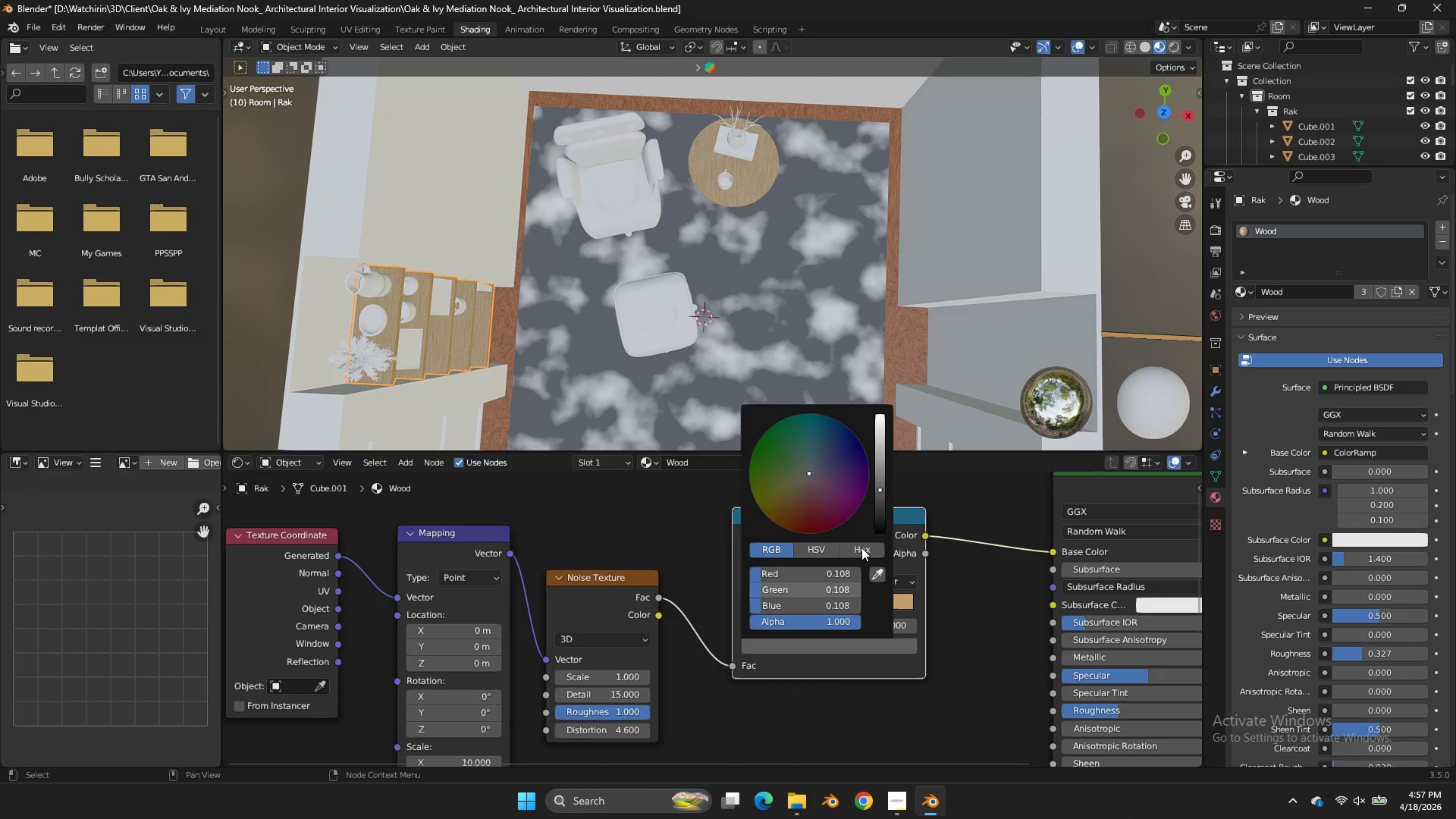 
left_click_drag(start_coordinate=[880, 500], to_coordinate=[880, 309])
 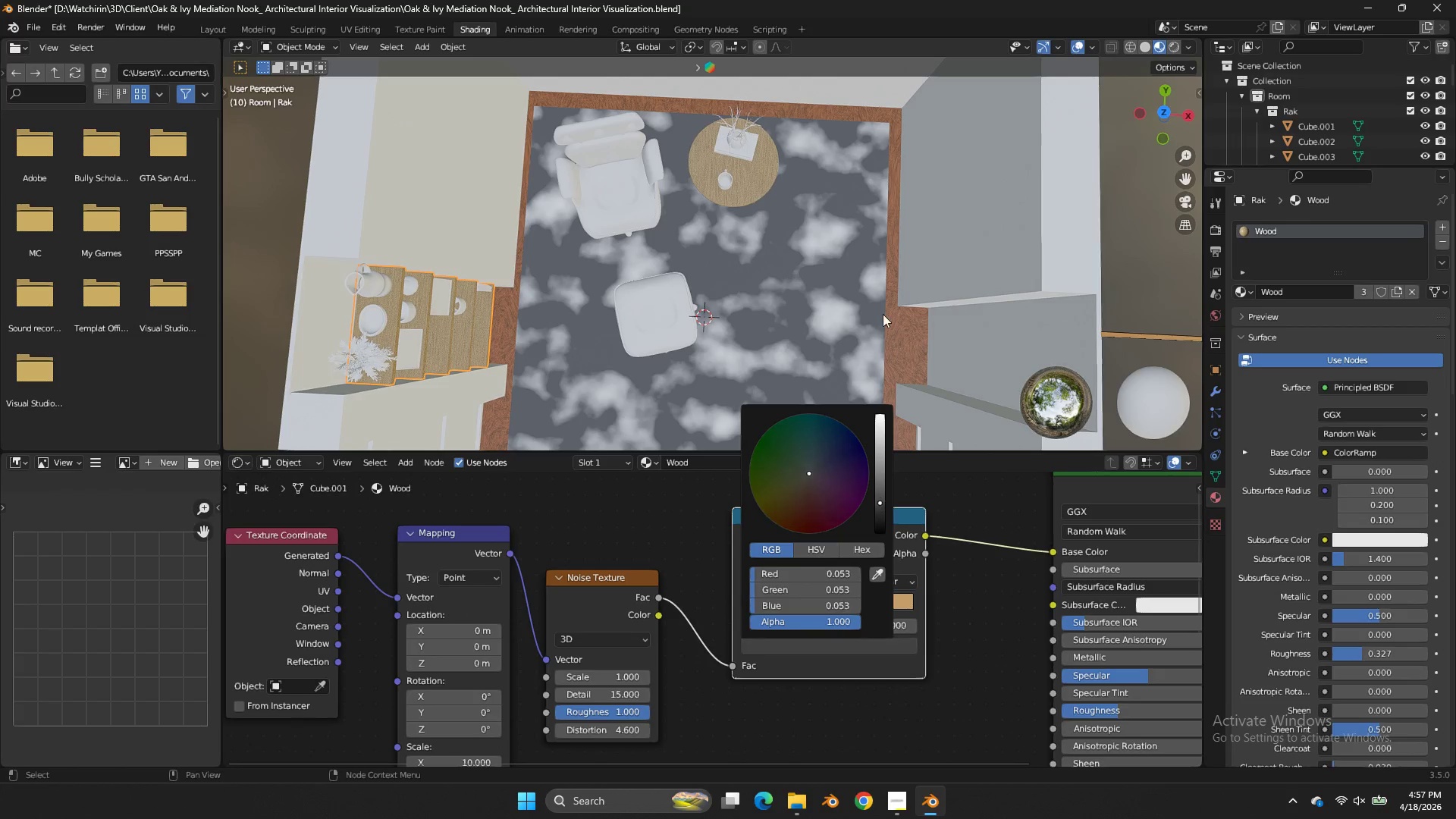 
left_click_drag(start_coordinate=[881, 501], to_coordinate=[886, 359])
 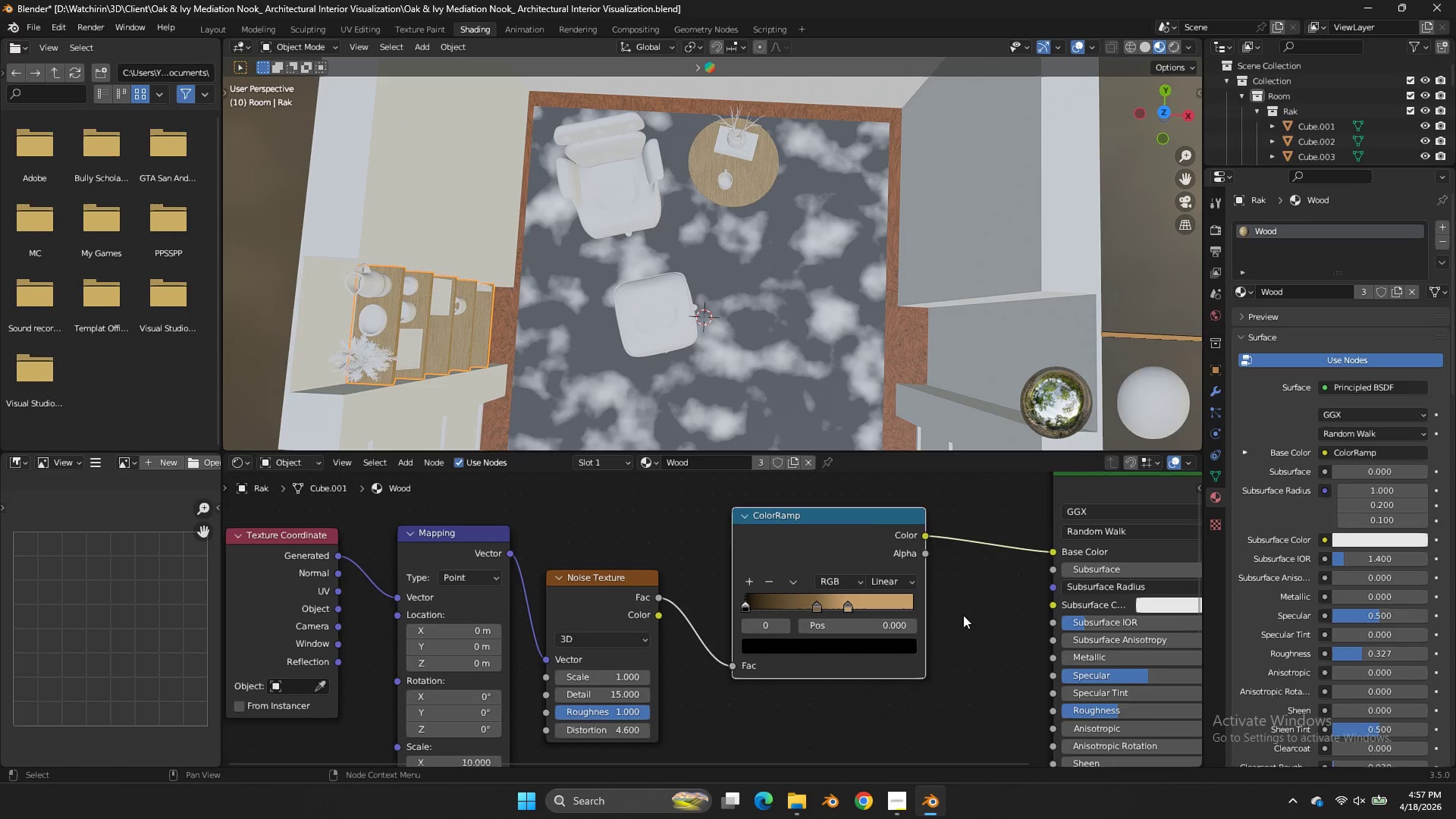 
left_click([963, 615])
 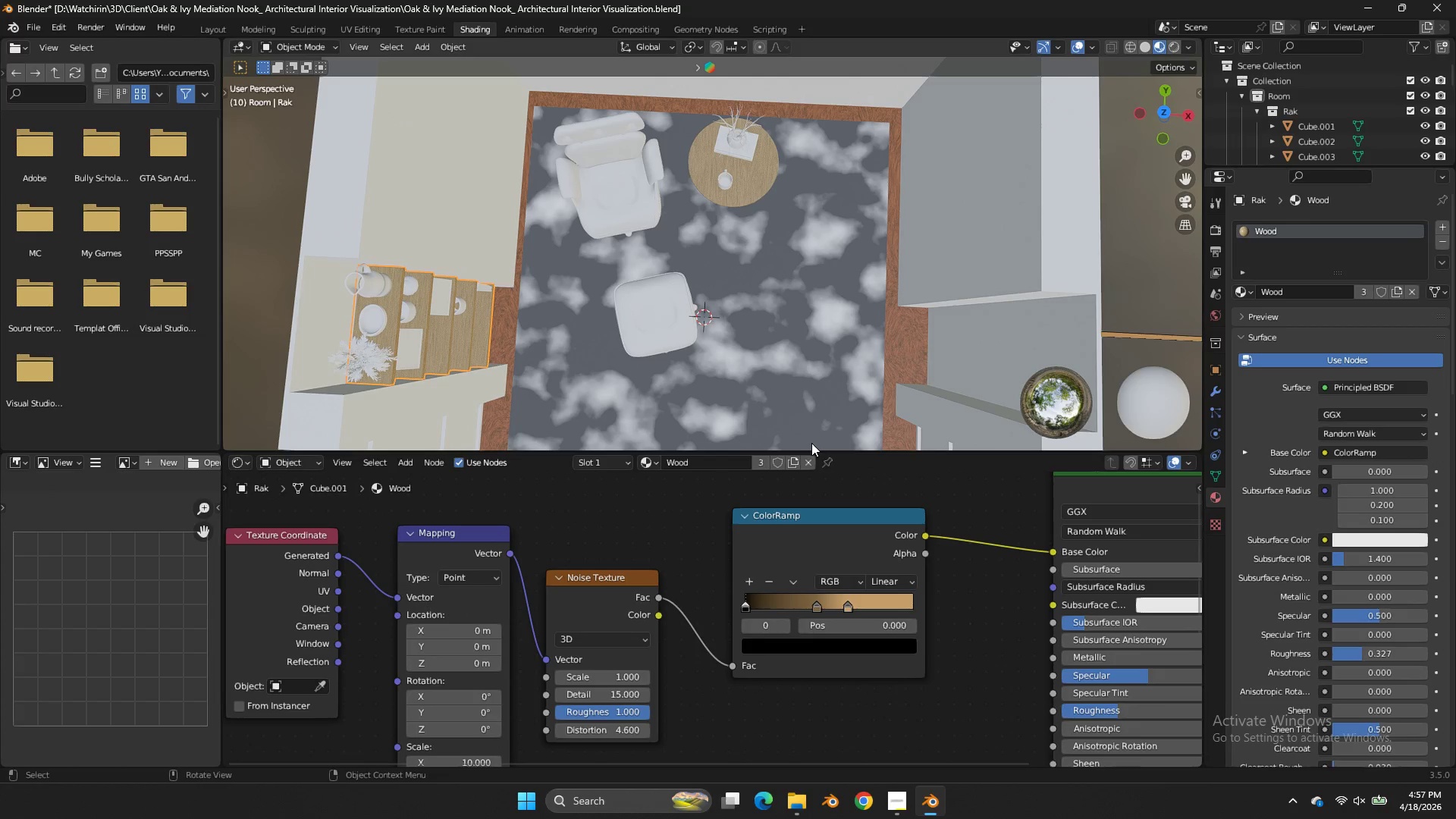 
scroll: coordinate [802, 425], scroll_direction: up, amount: 4.0
 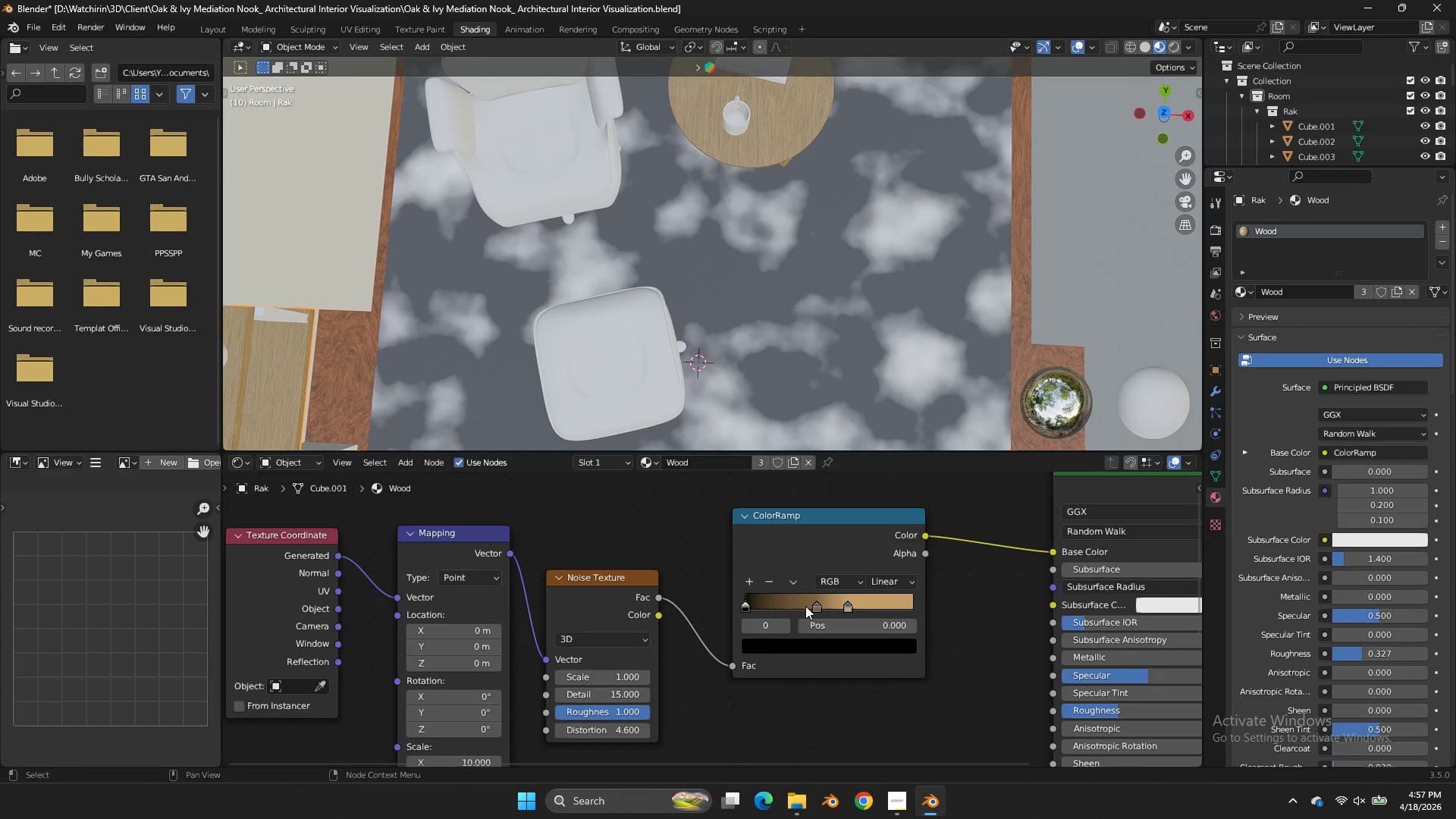 
key(Control+Z)
 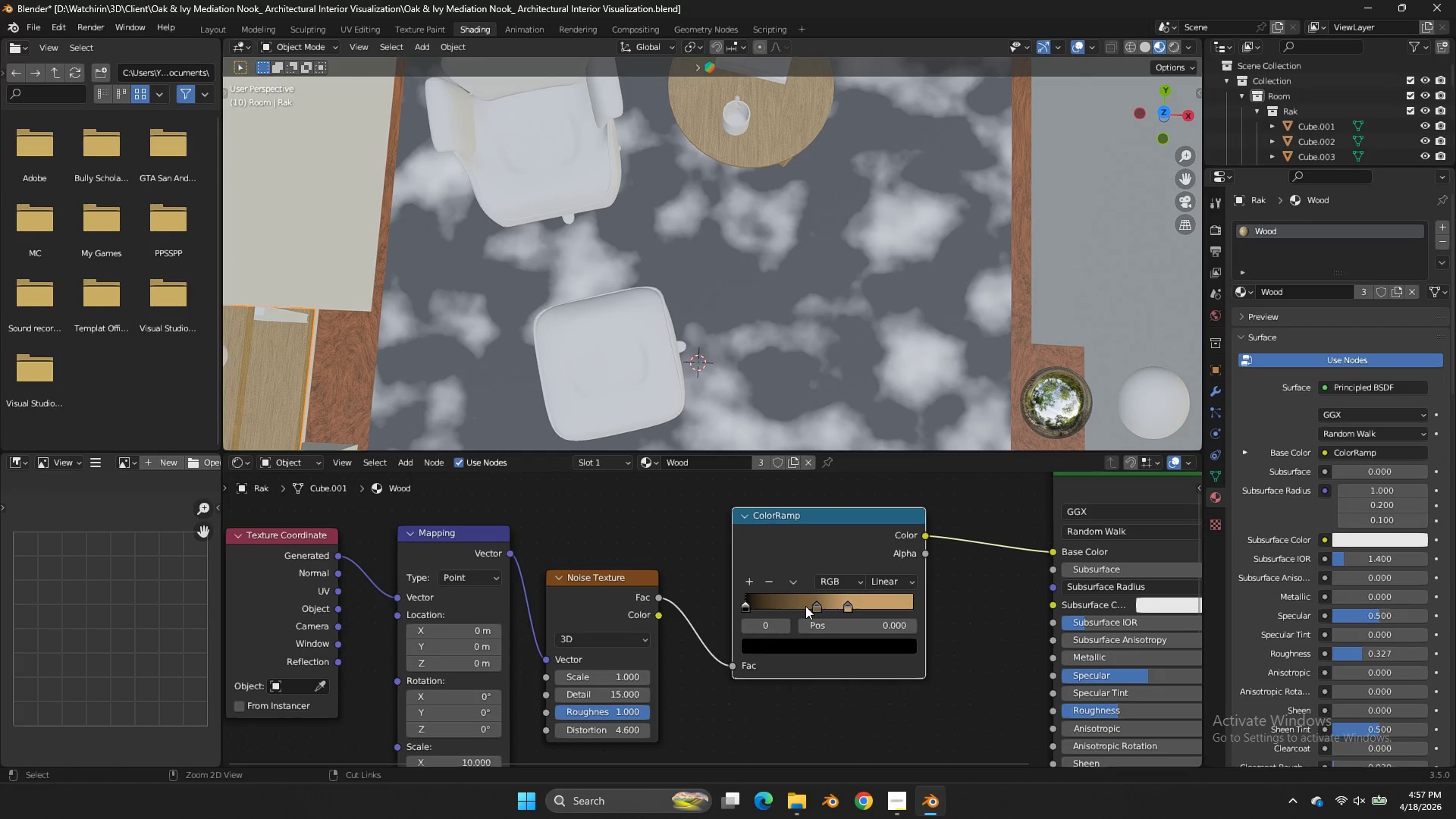 
key(Control+Z)
 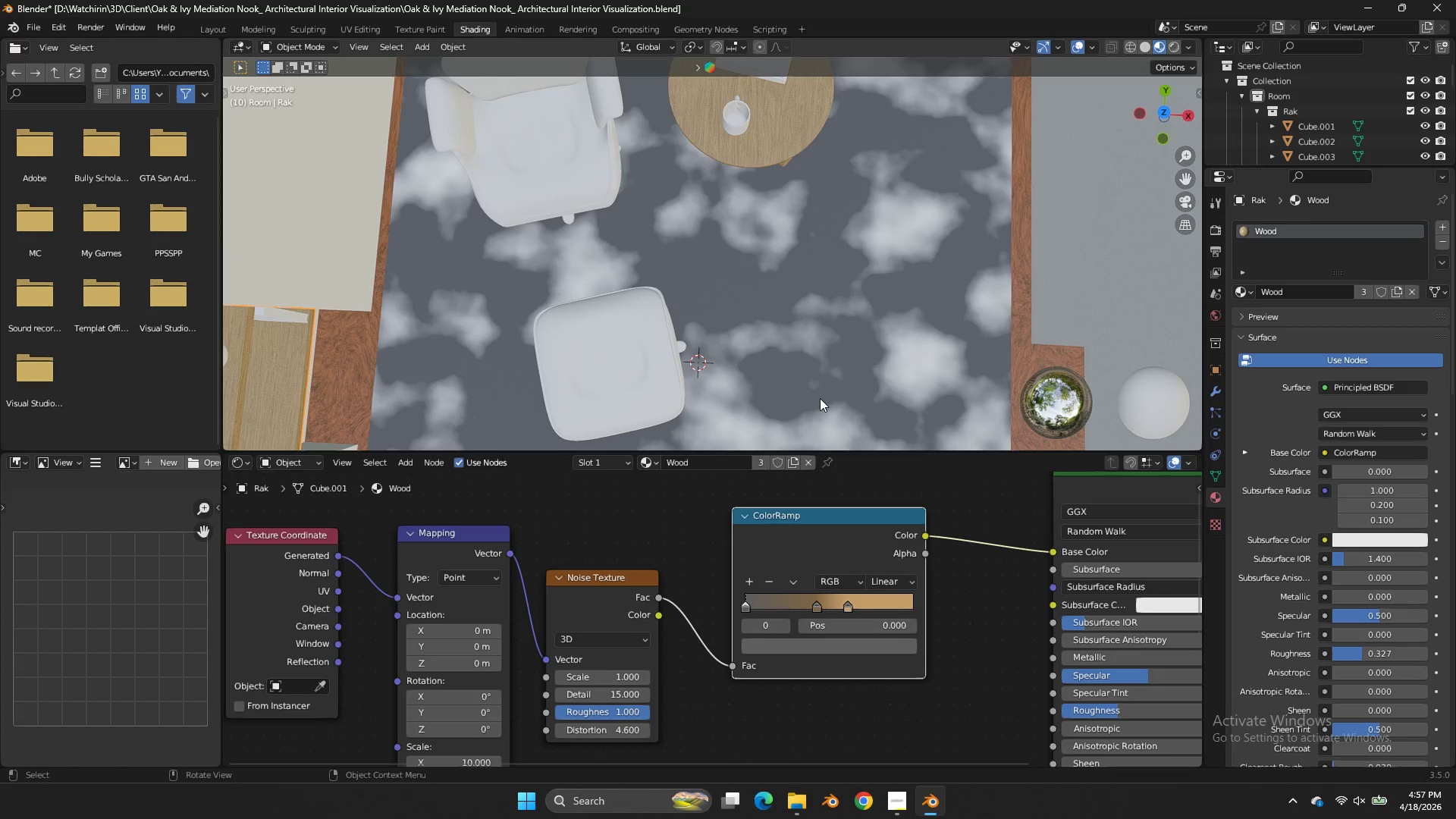 
left_click([837, 328])
 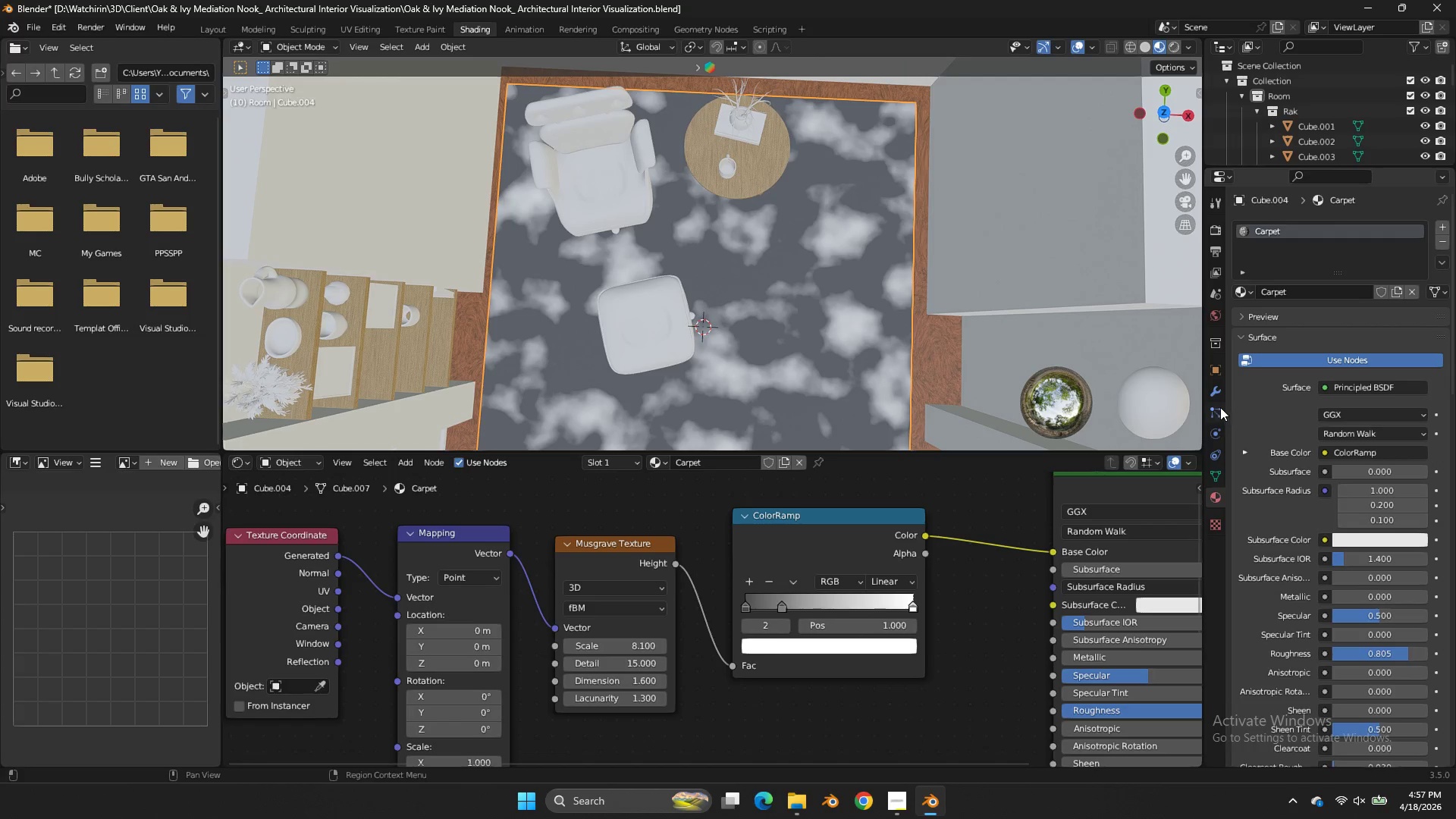 
scroll: coordinate [820, 398], scroll_direction: down, amount: 3.0
 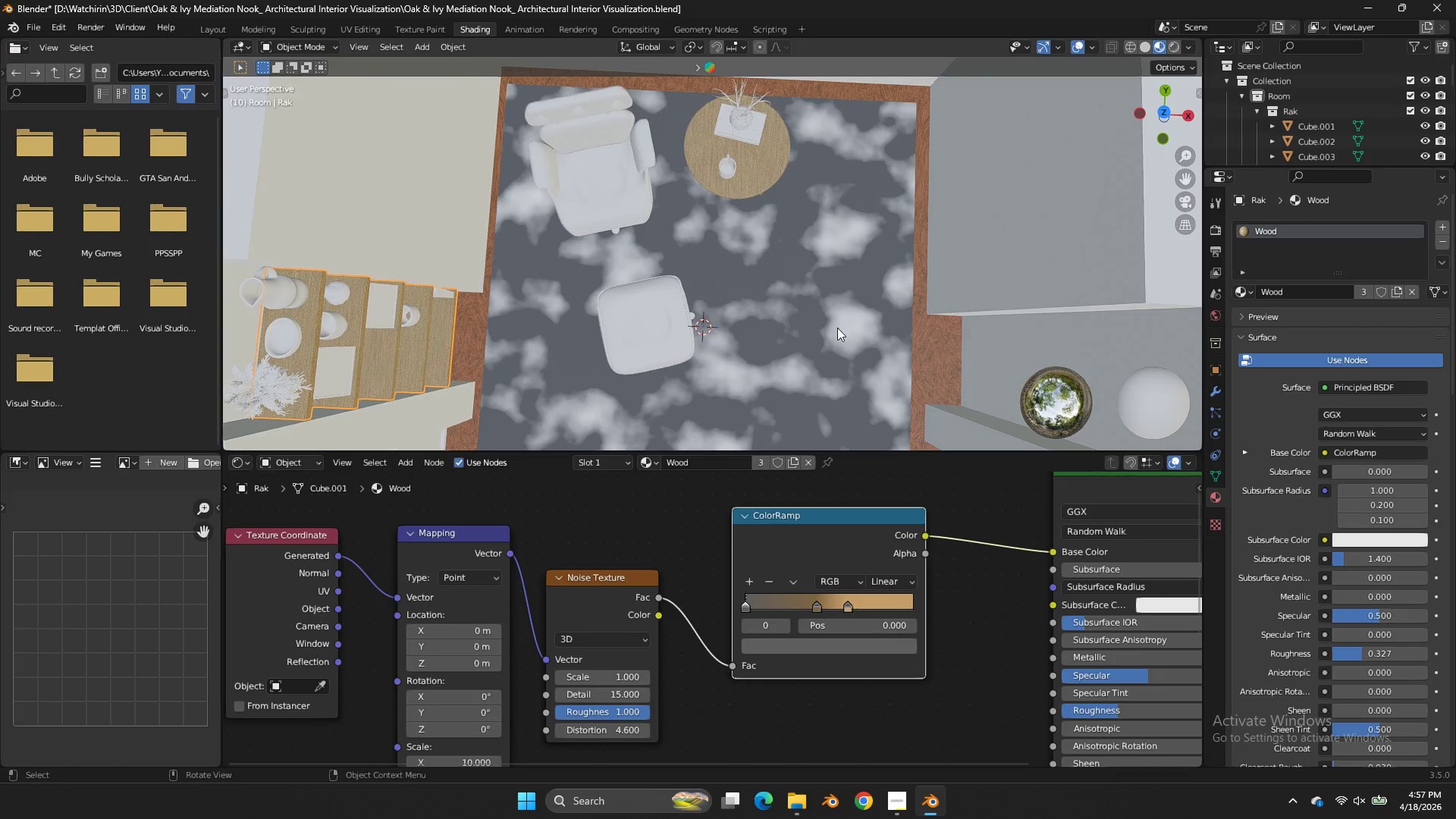 
left_click([1218, 407])
 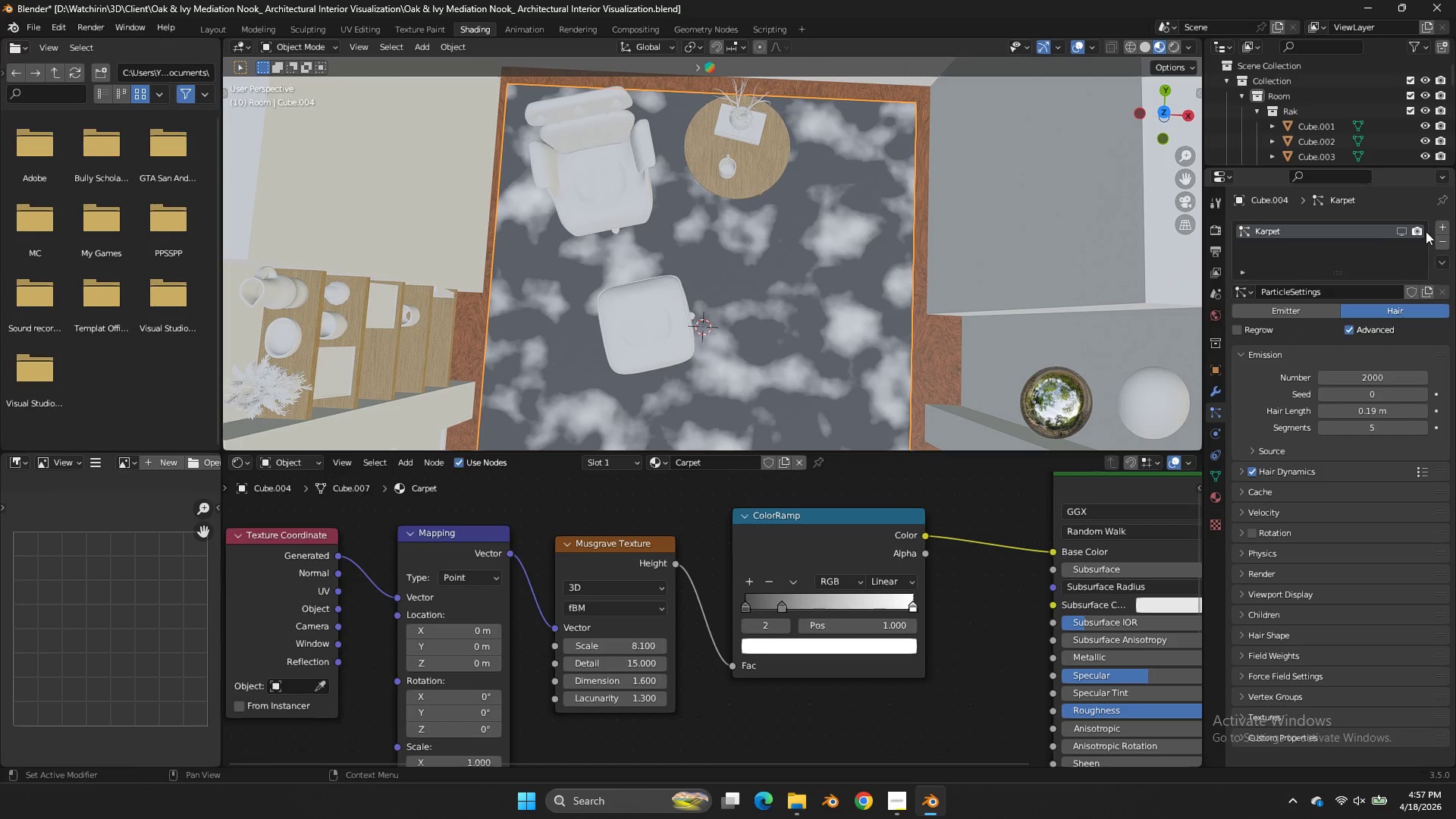 
left_click([1398, 231])
 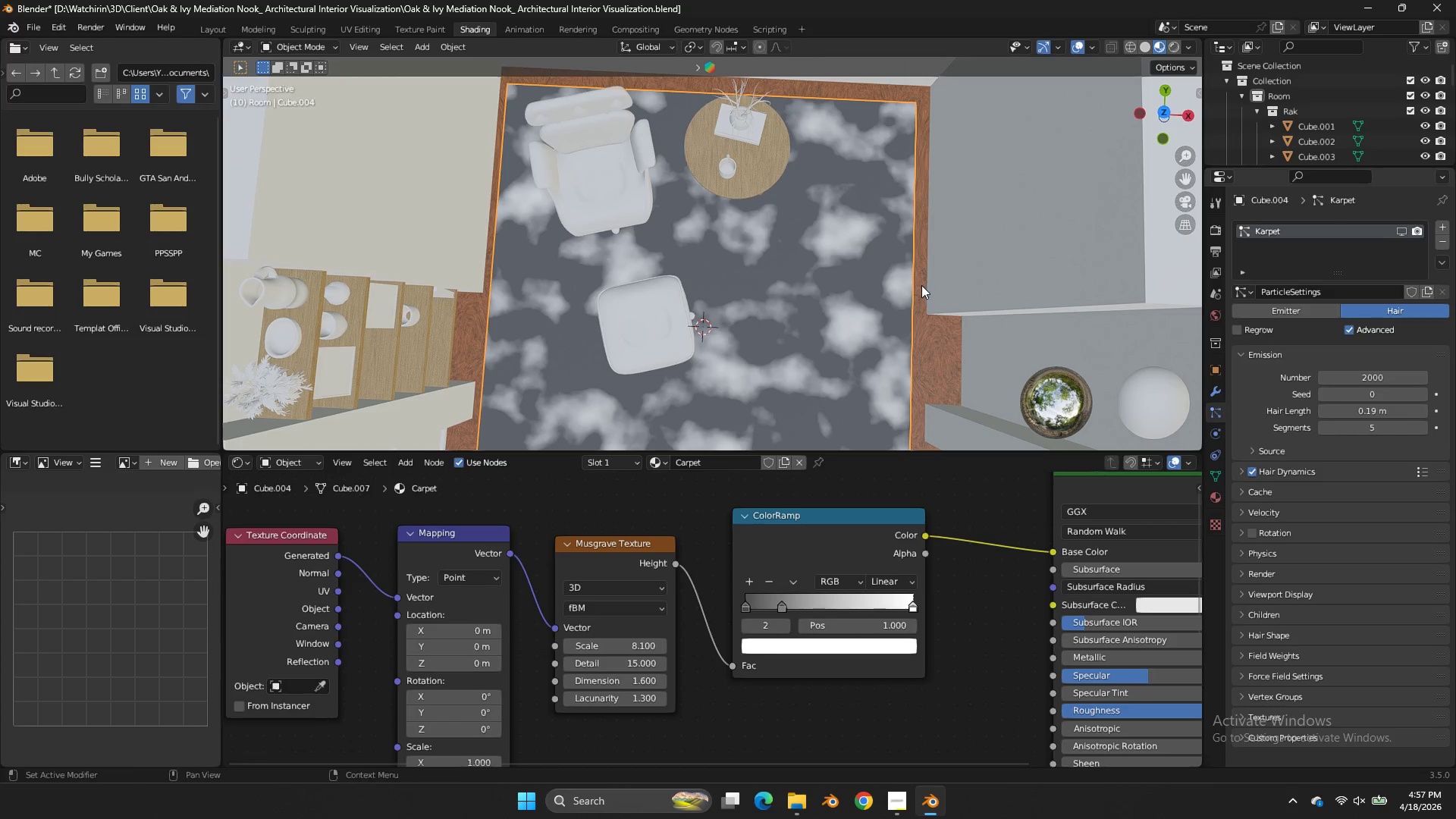 
scroll: coordinate [921, 285], scroll_direction: up, amount: 7.0
 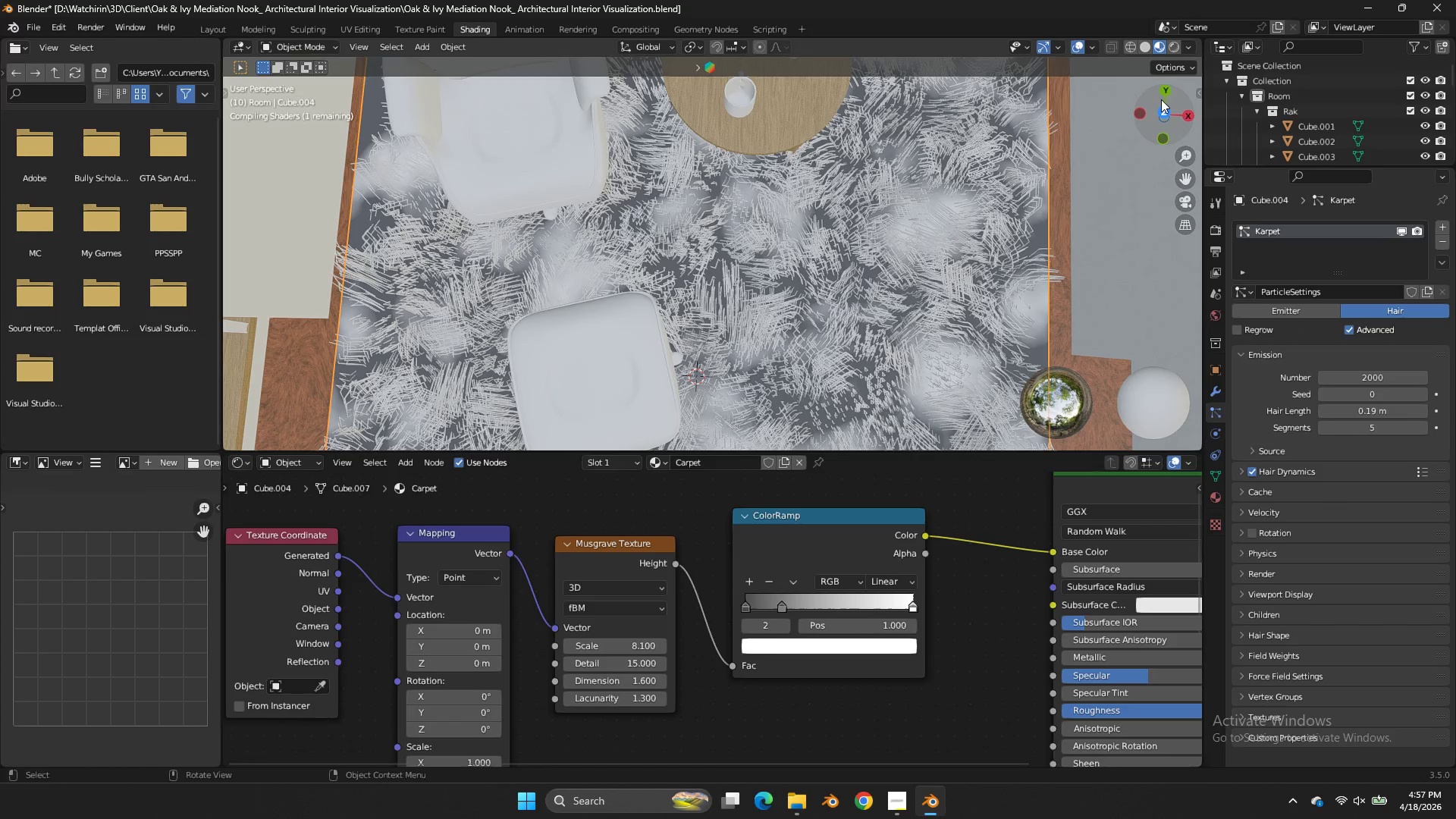 
left_click_drag(start_coordinate=[1156, 107], to_coordinate=[1141, 425])
 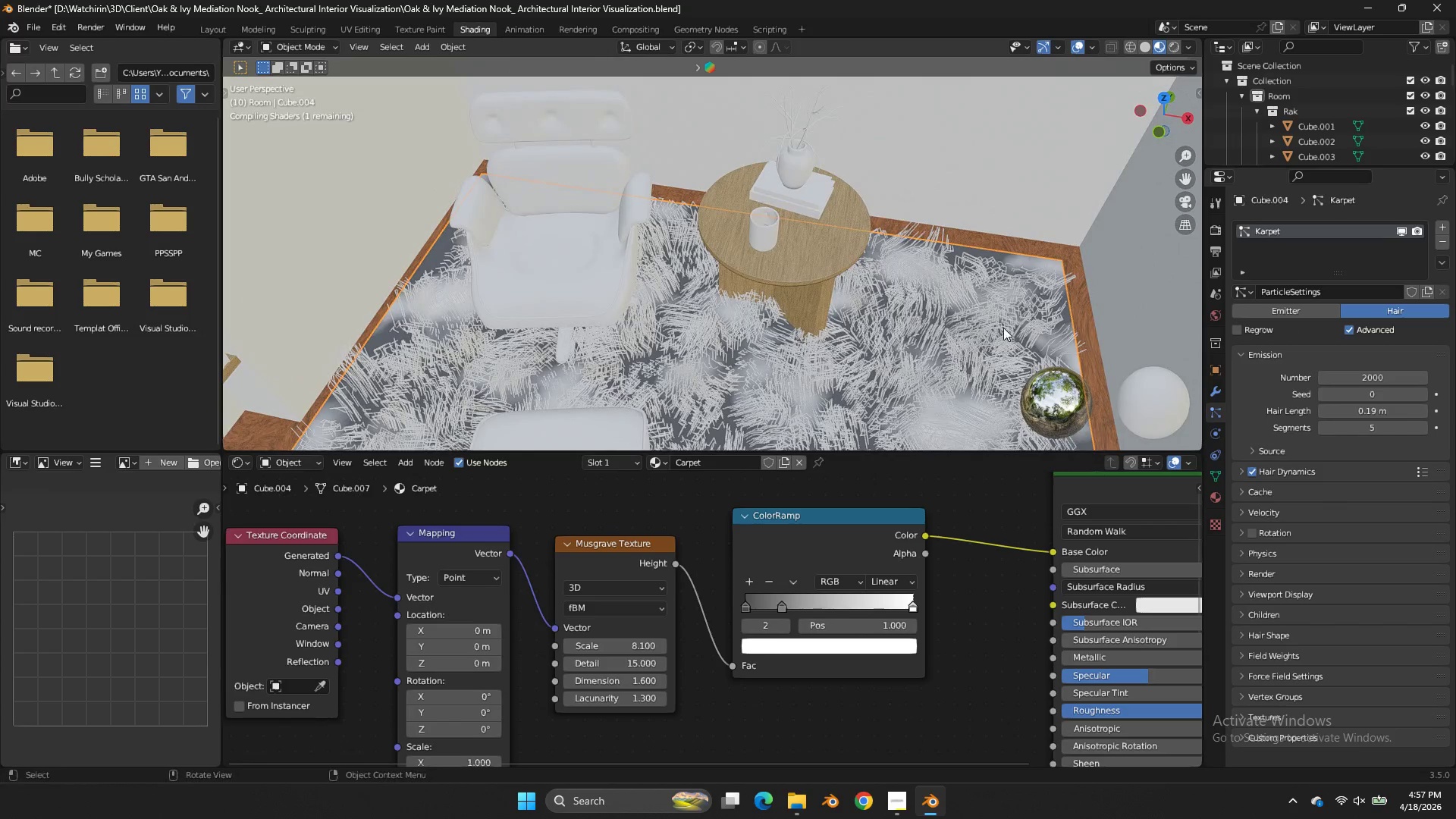 
double_click([1003, 328])
 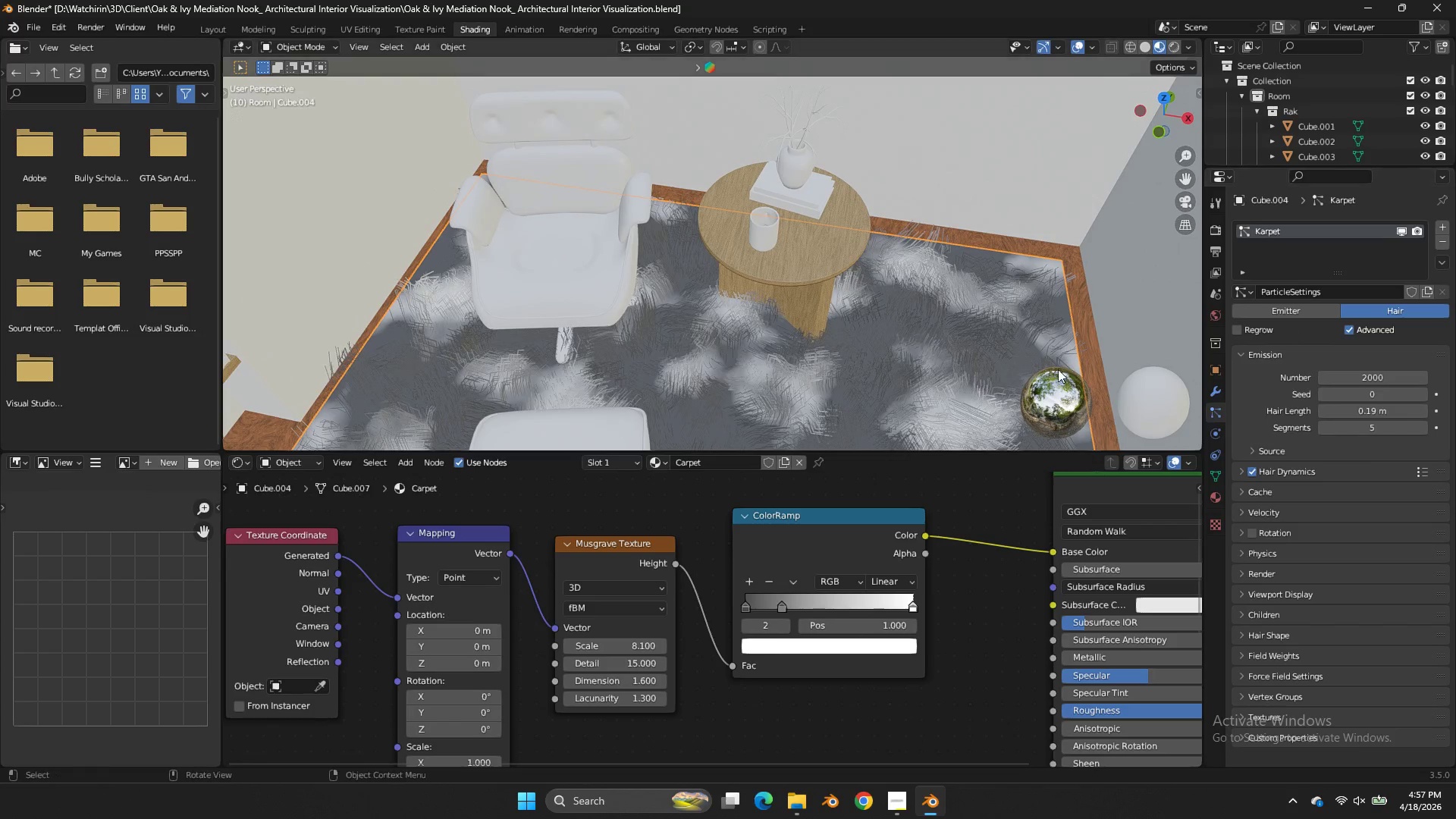 
left_click([903, 363])
 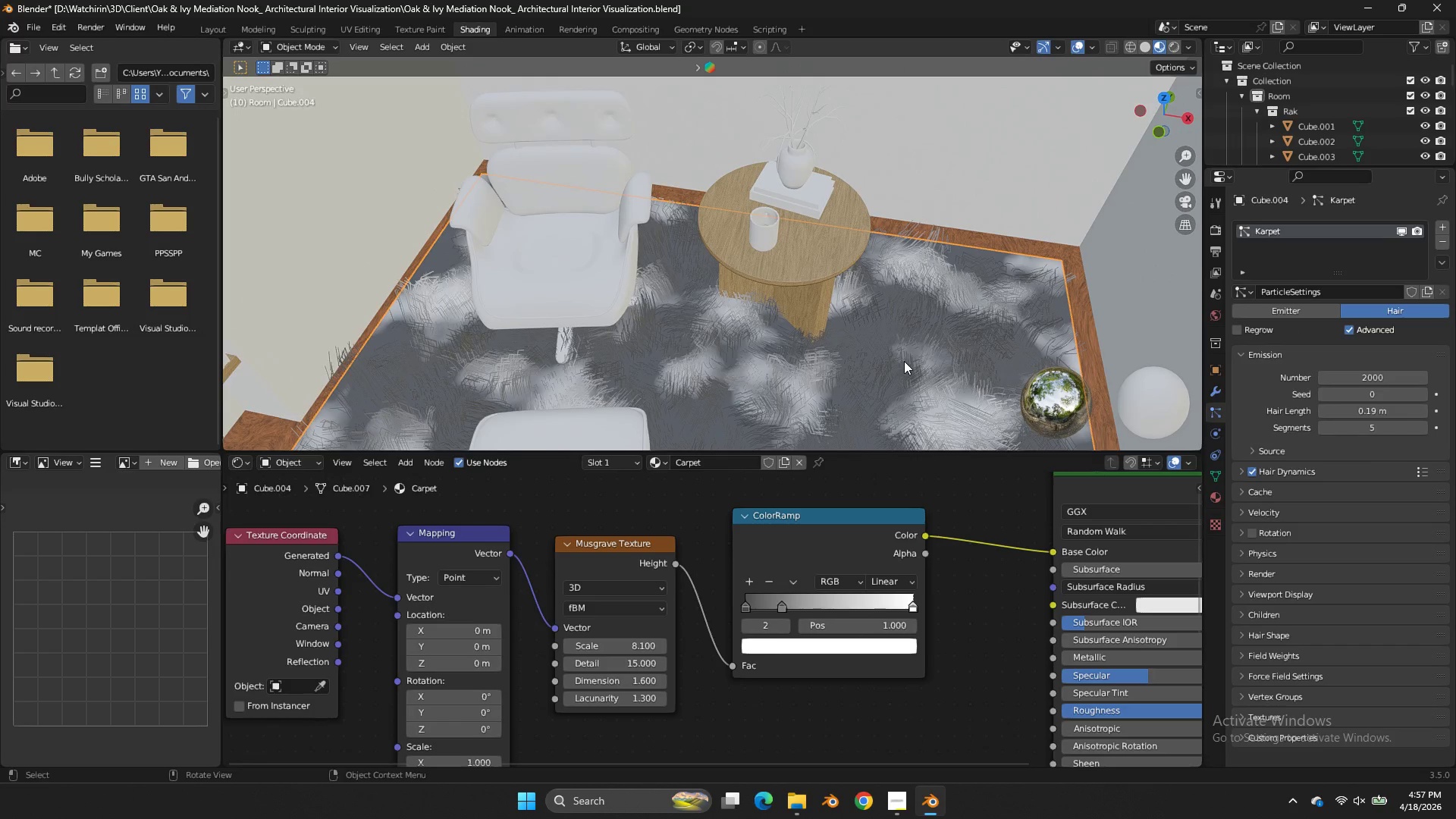 
left_click([906, 354])
 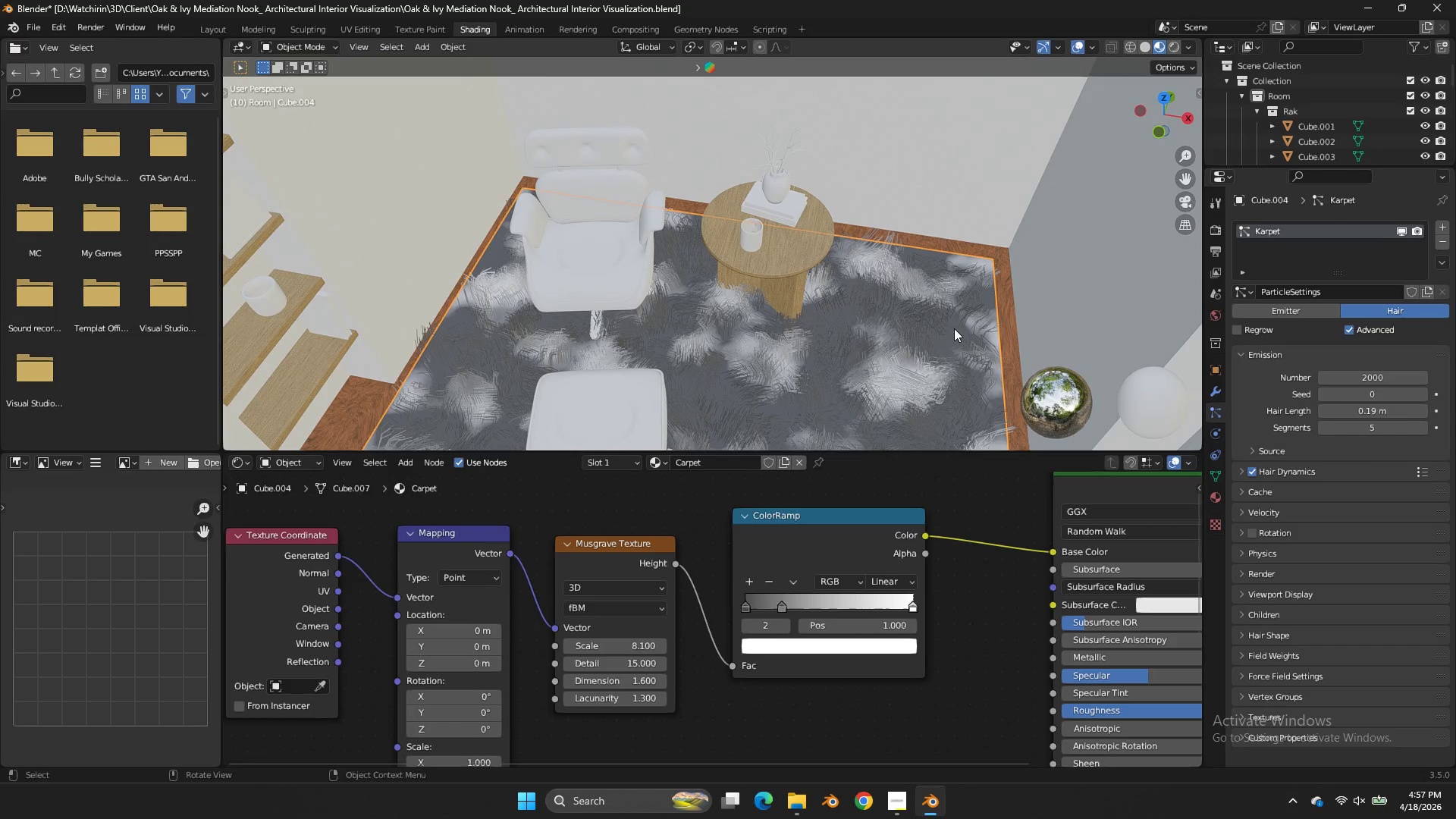 
scroll: coordinate [904, 361], scroll_direction: down, amount: 2.0
 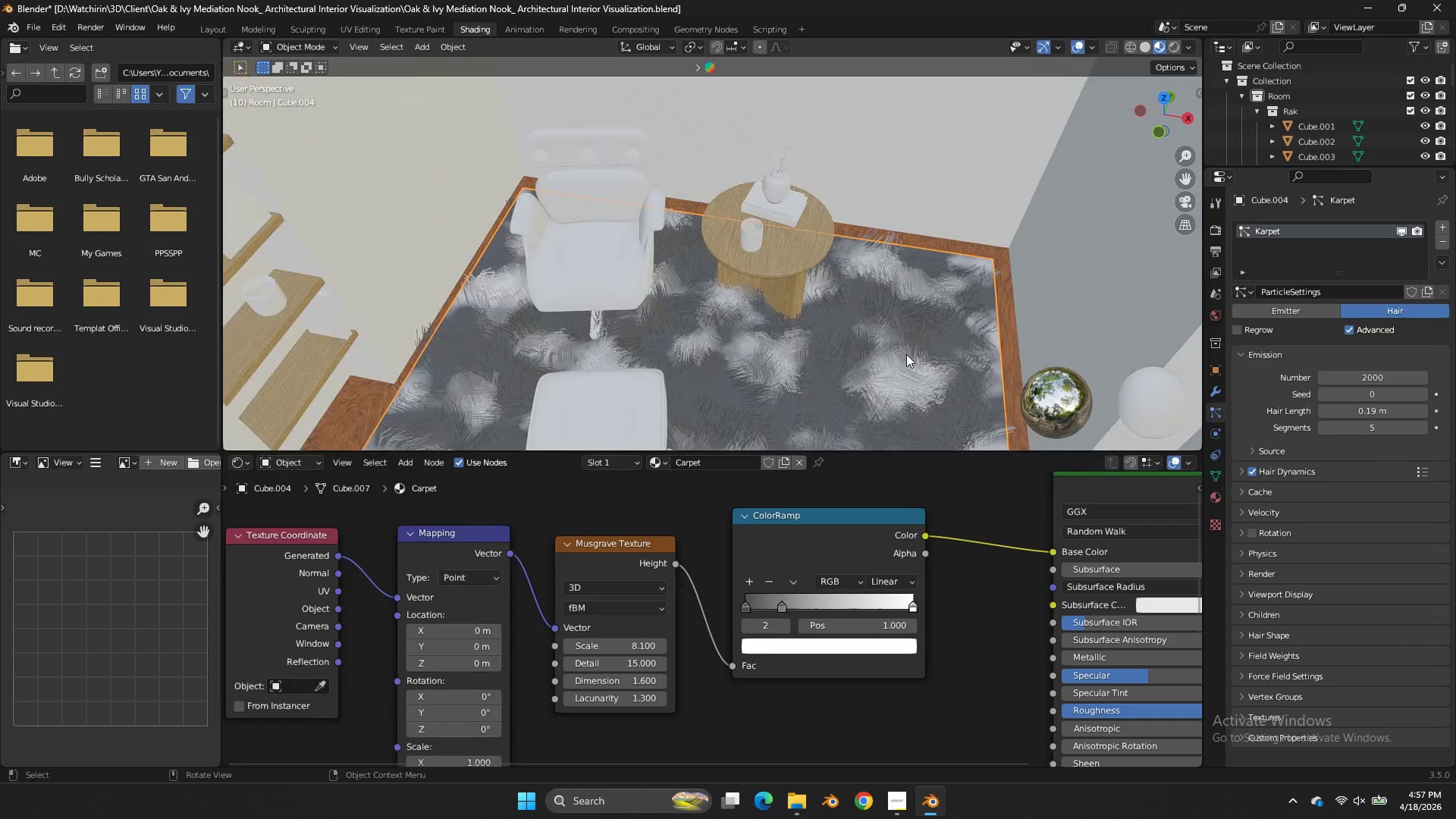 
left_click([954, 328])
 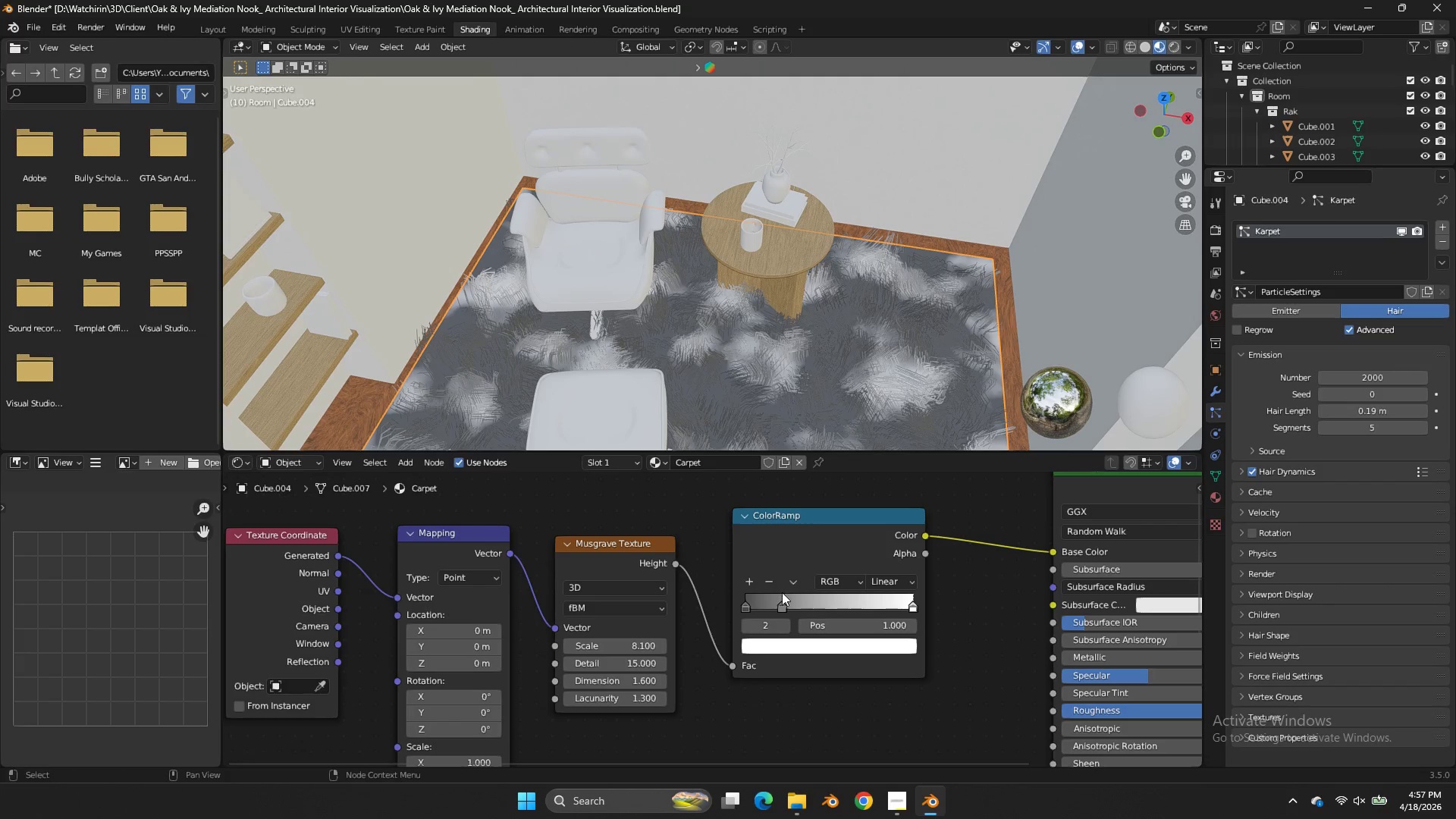 
left_click_drag(start_coordinate=[783, 598], to_coordinate=[863, 605])
 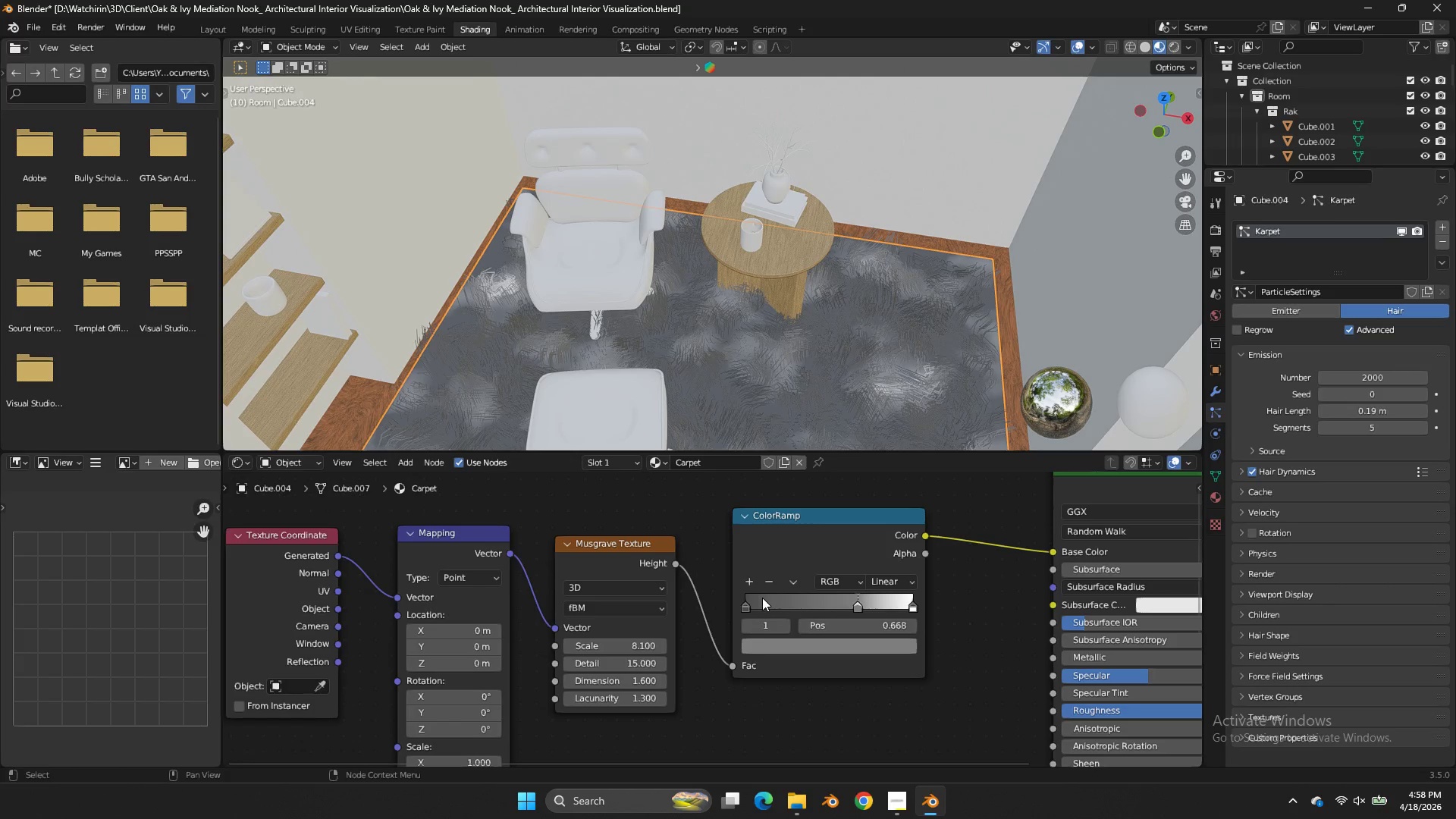 
left_click_drag(start_coordinate=[762, 598], to_coordinate=[742, 600])
 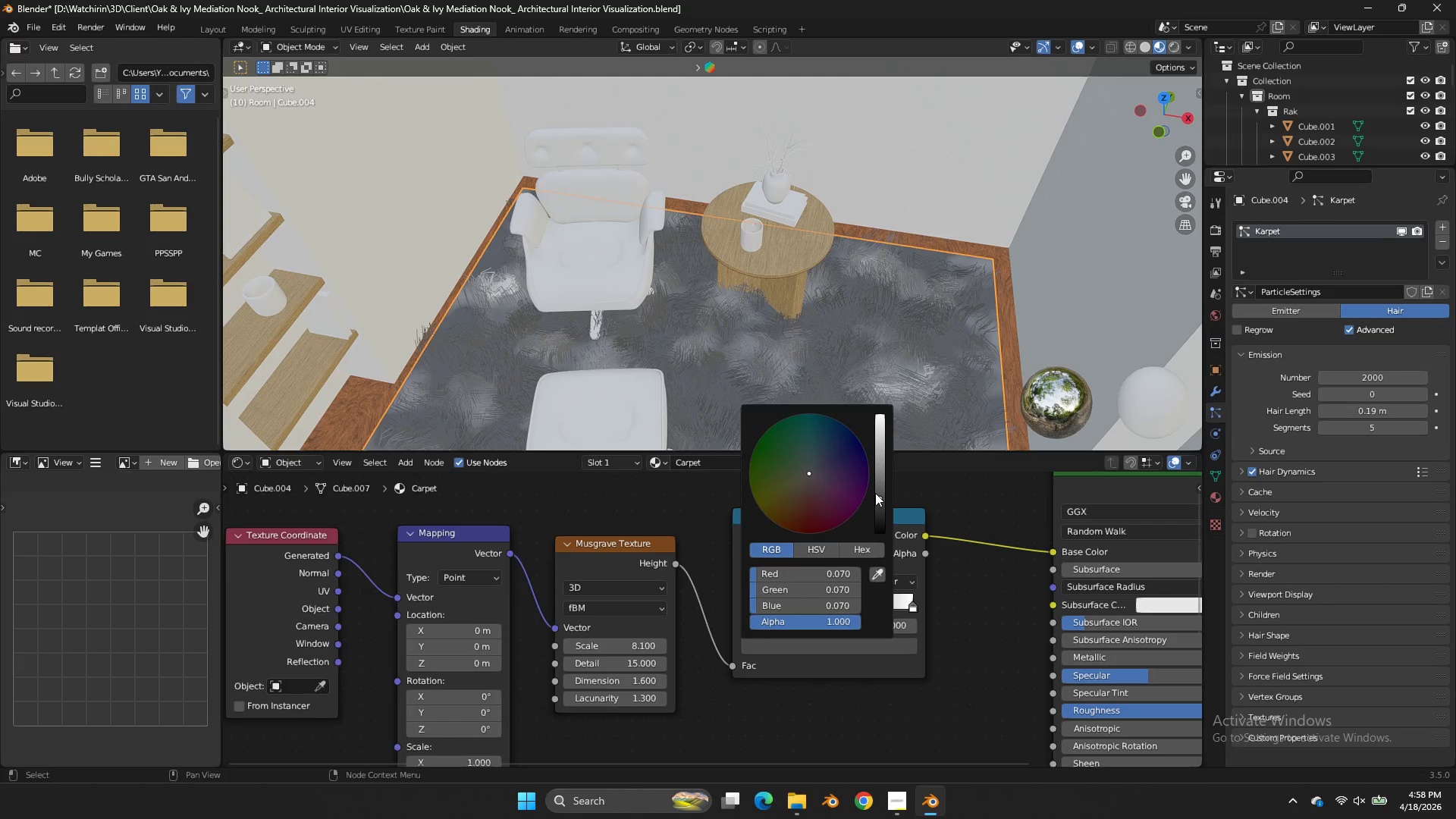 
left_click_drag(start_coordinate=[879, 485], to_coordinate=[896, 462])
 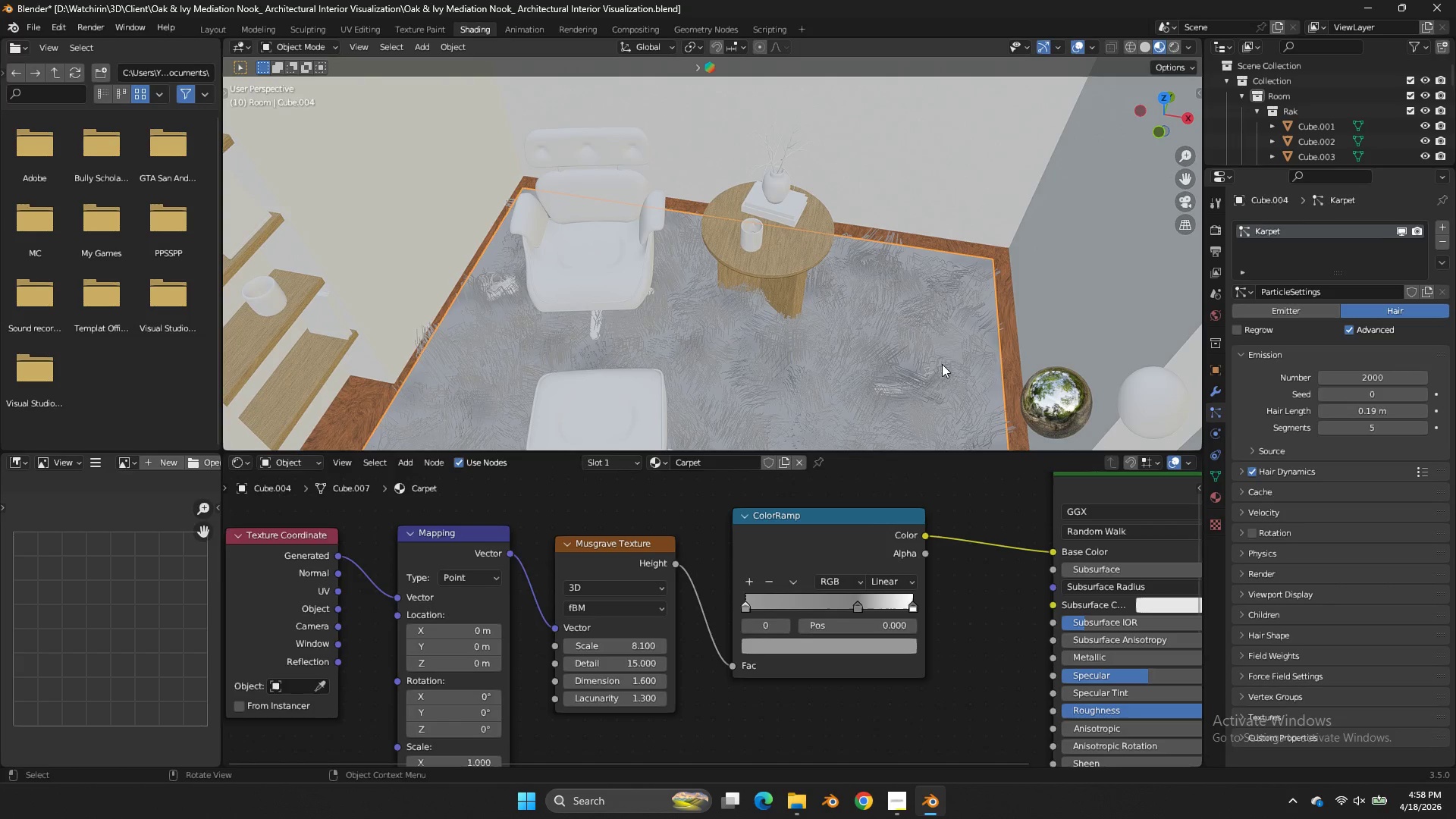 
left_click([942, 364])
 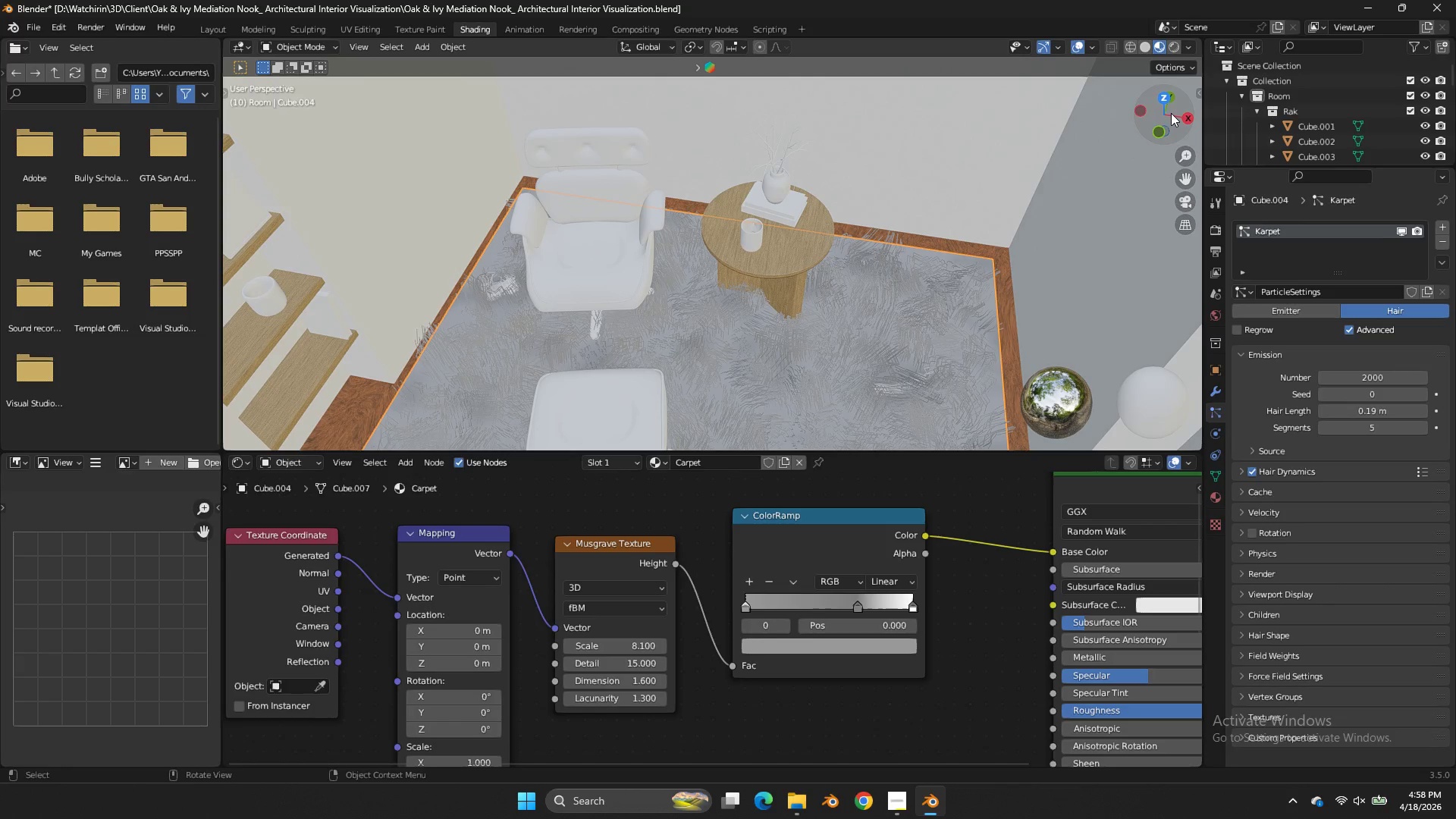 
left_click_drag(start_coordinate=[1171, 113], to_coordinate=[1150, 158])
 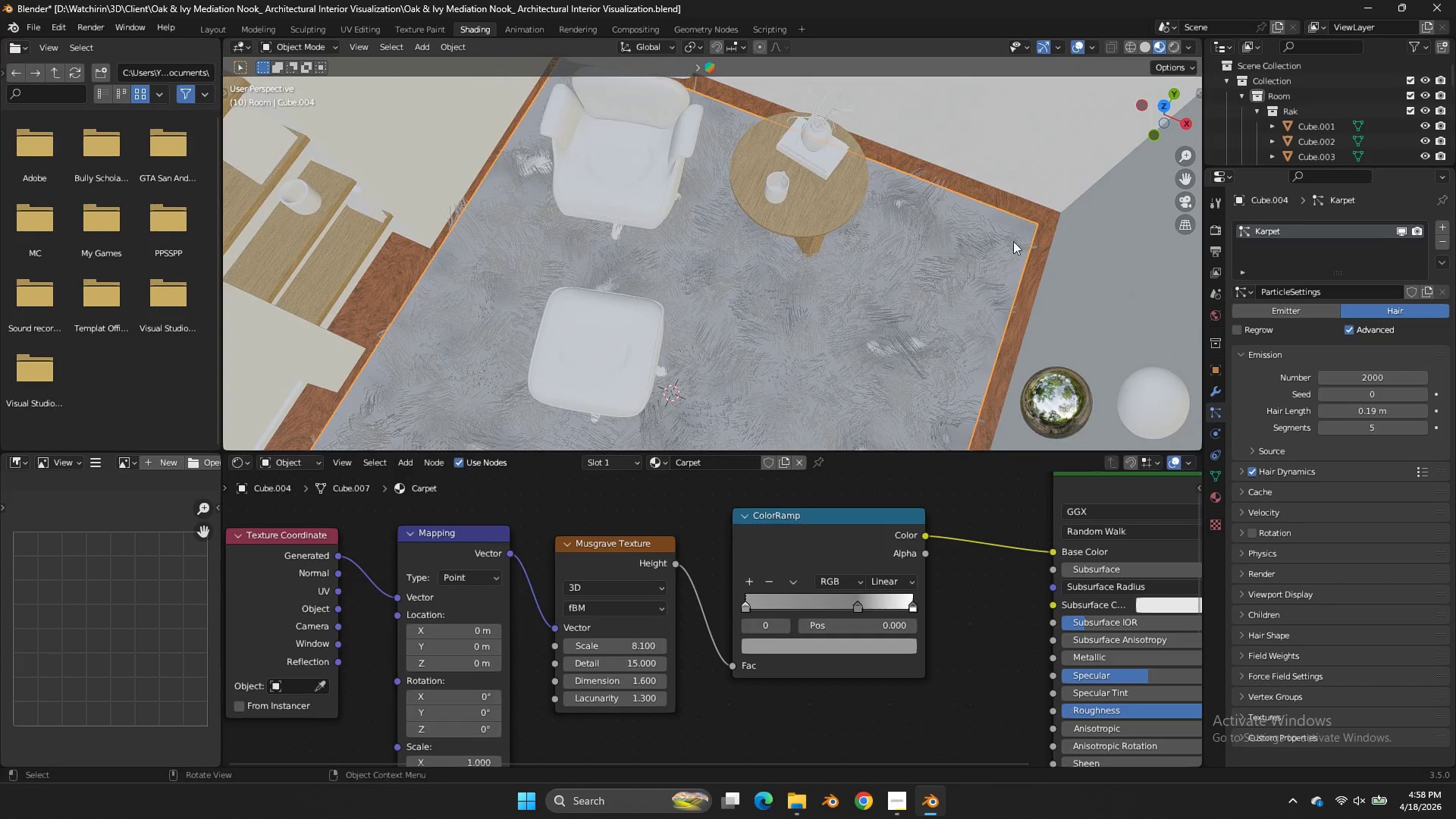 
type(zz)
 